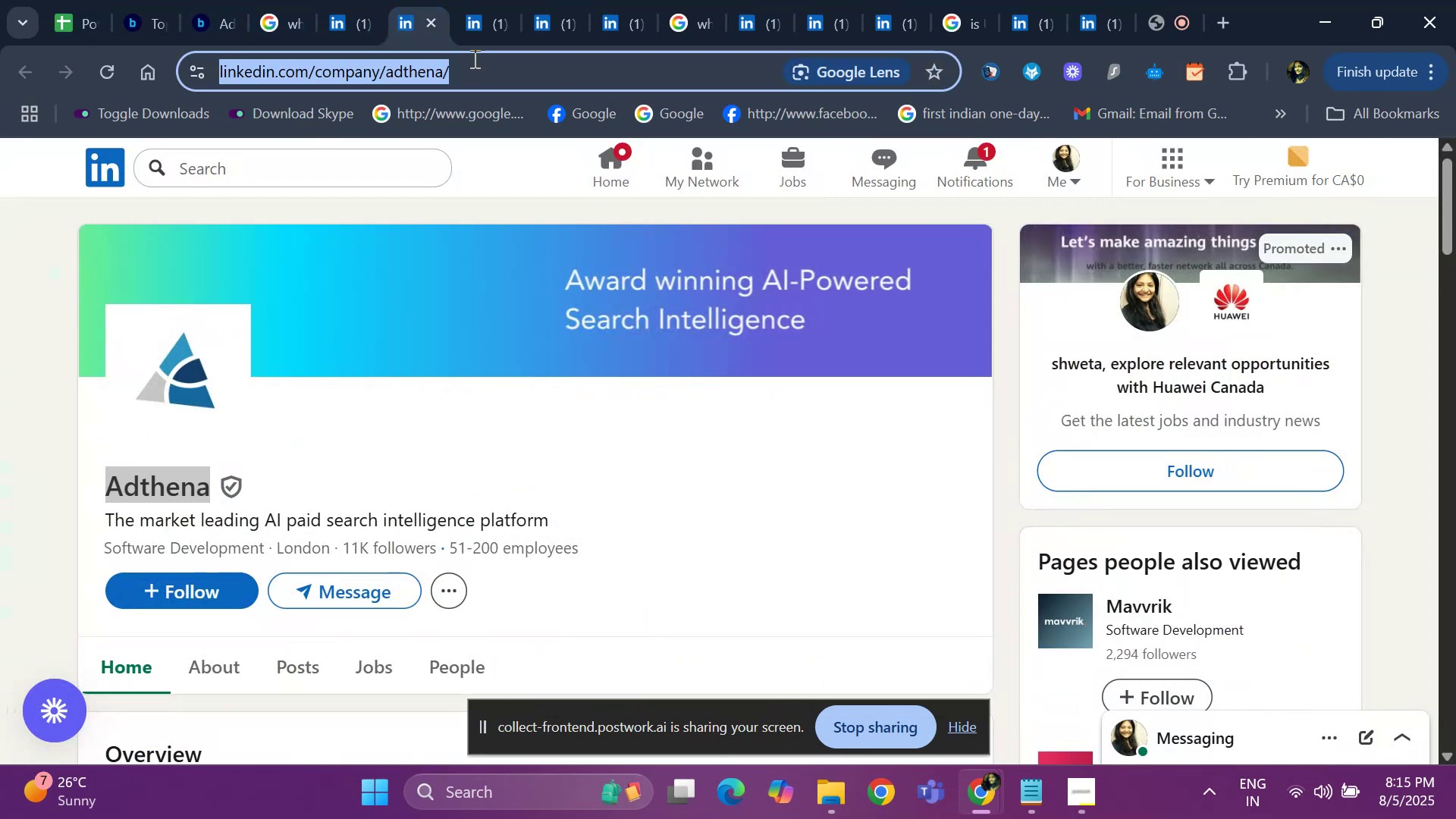 
key(Control+C)
 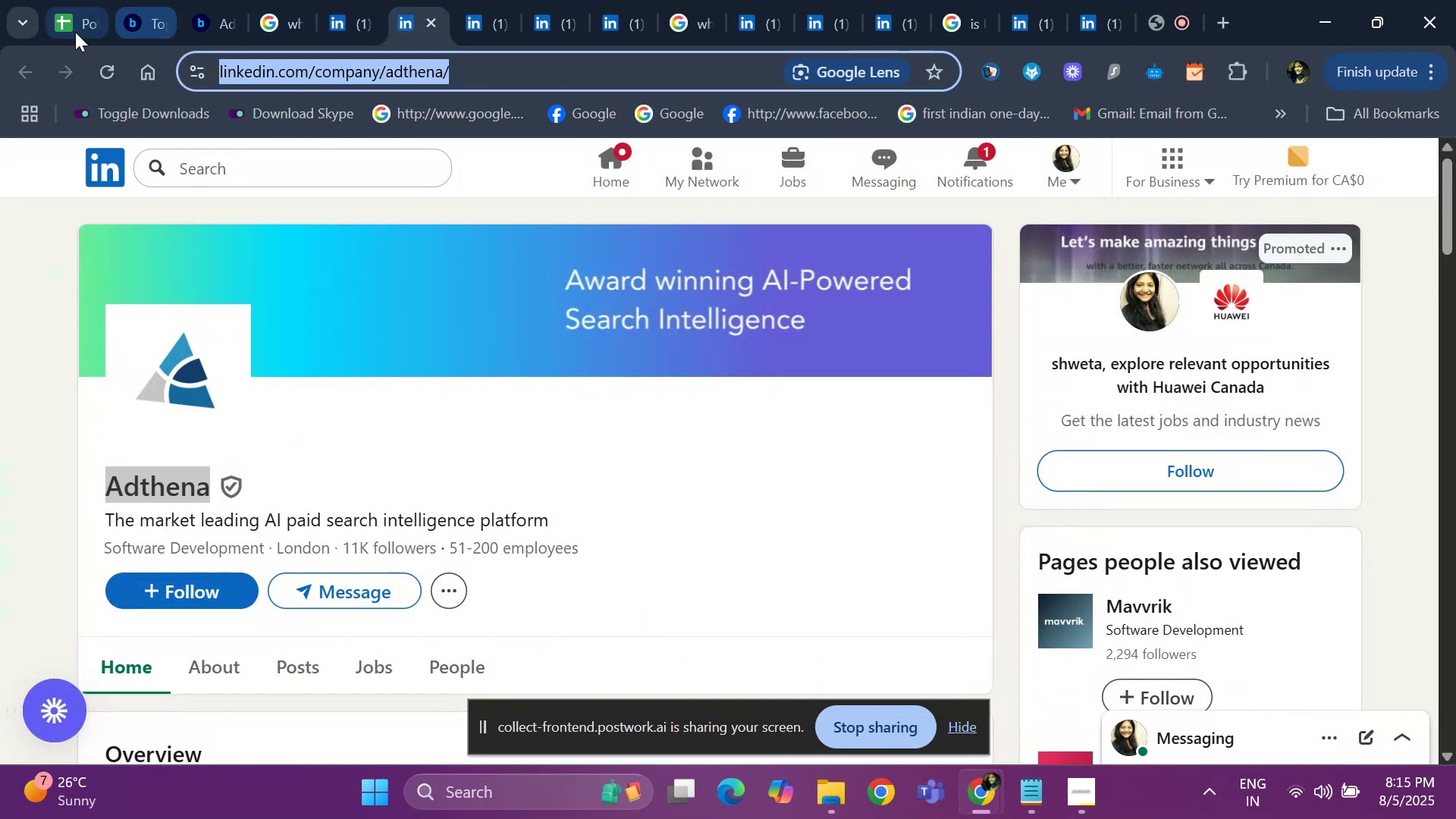 
left_click([74, 32])
 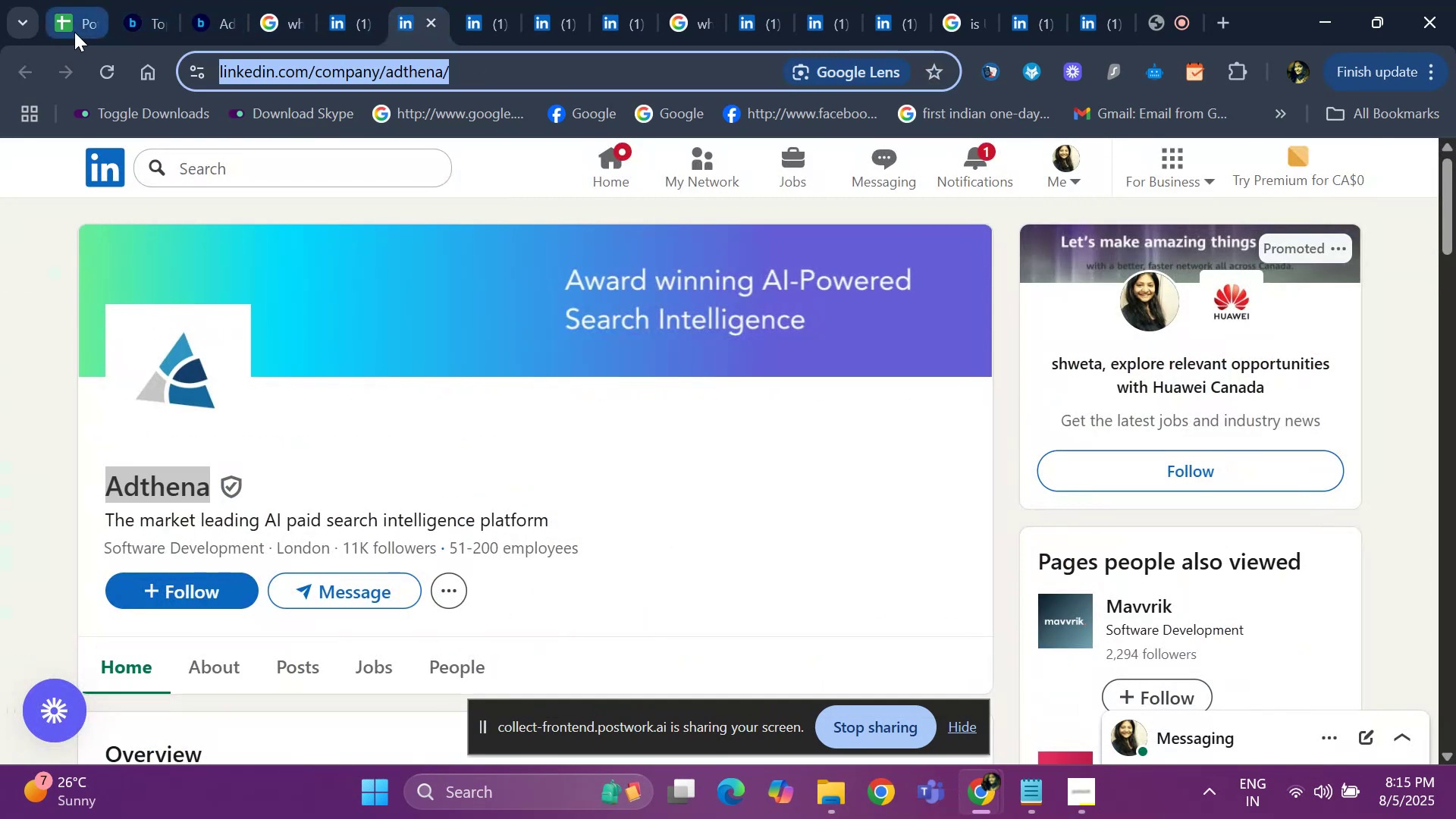 
key(Control+V)
 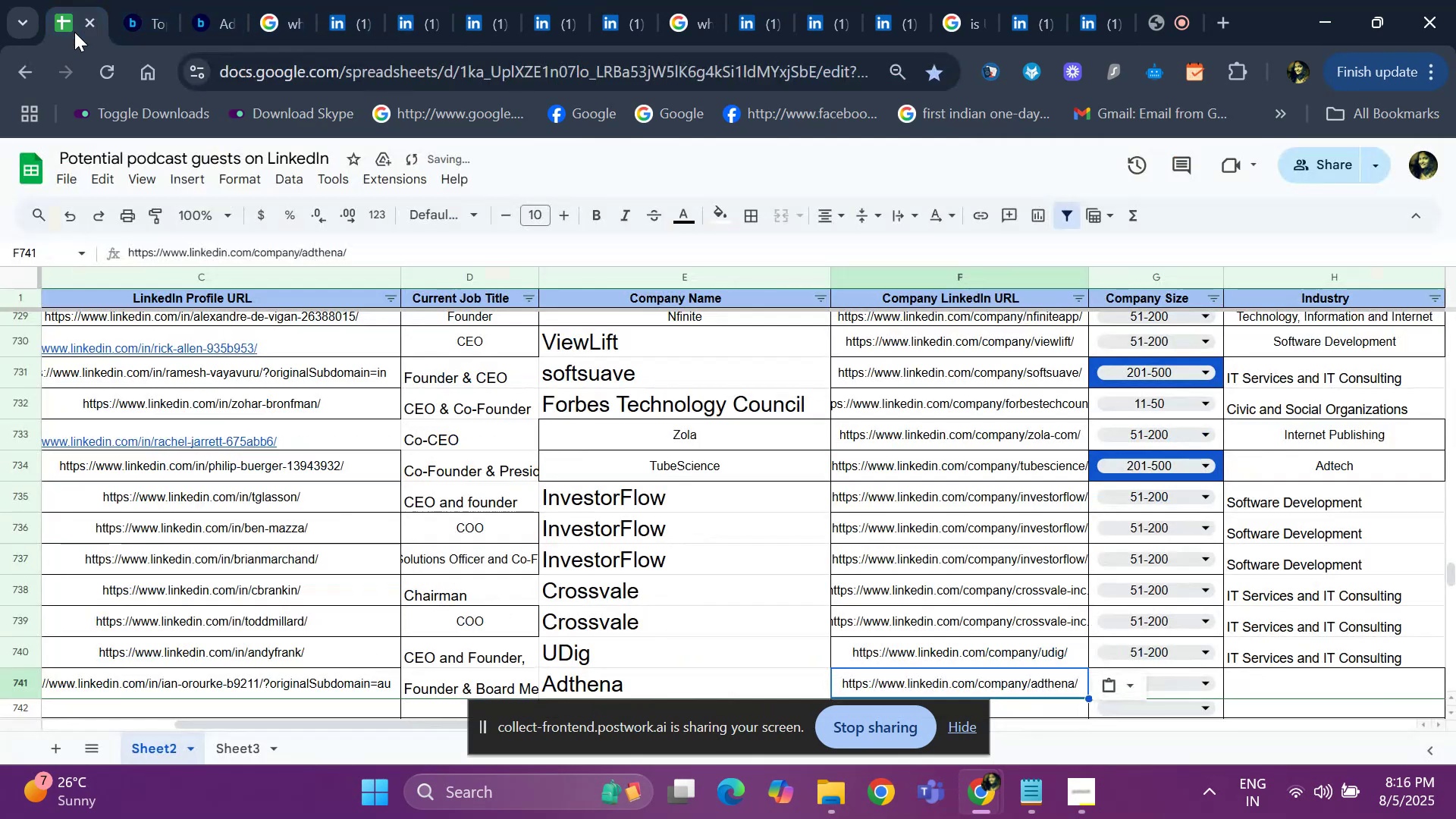 
key(ArrowRight)
 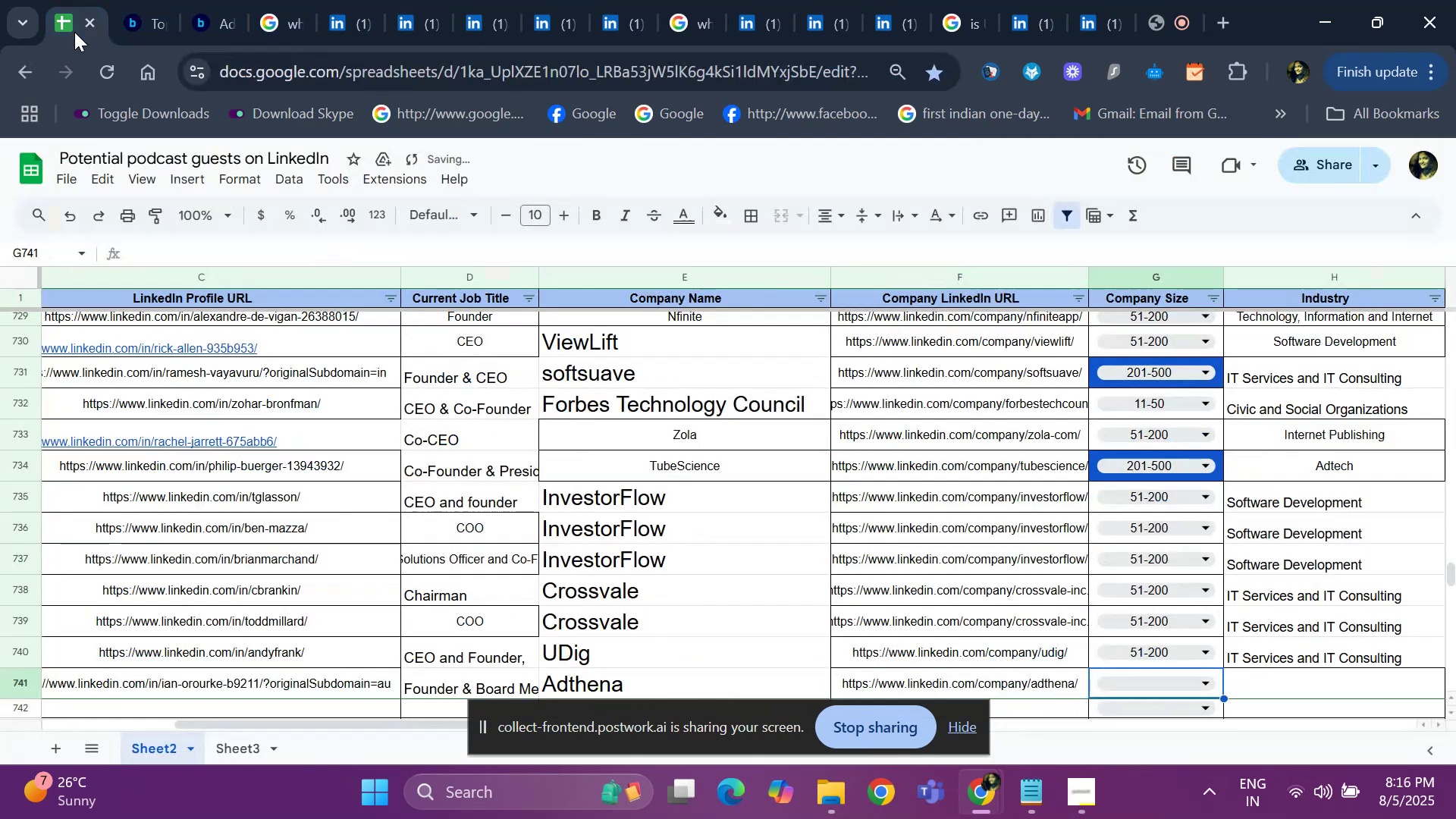 
key(ArrowRight)
 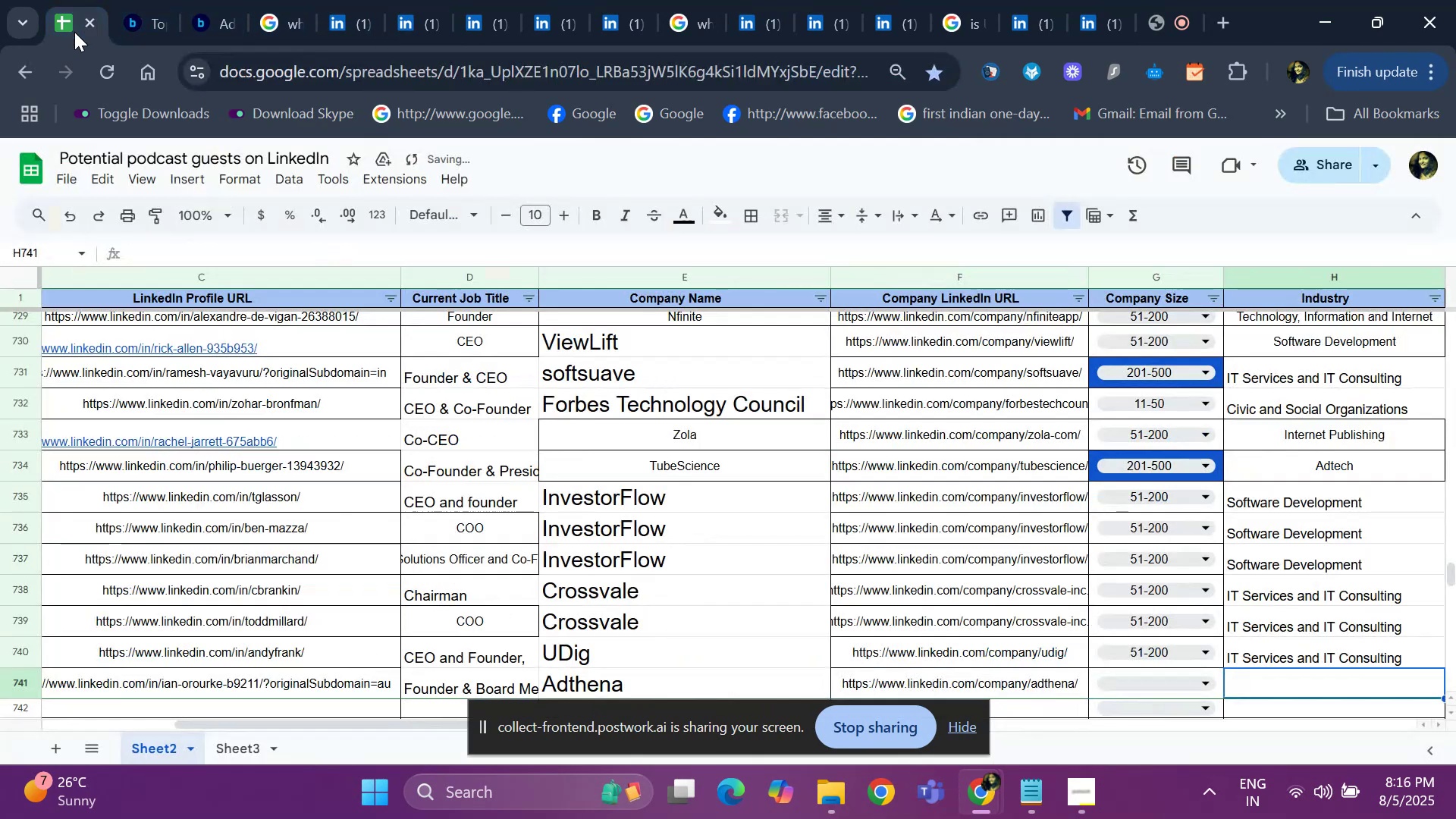 
key(ArrowLeft)
 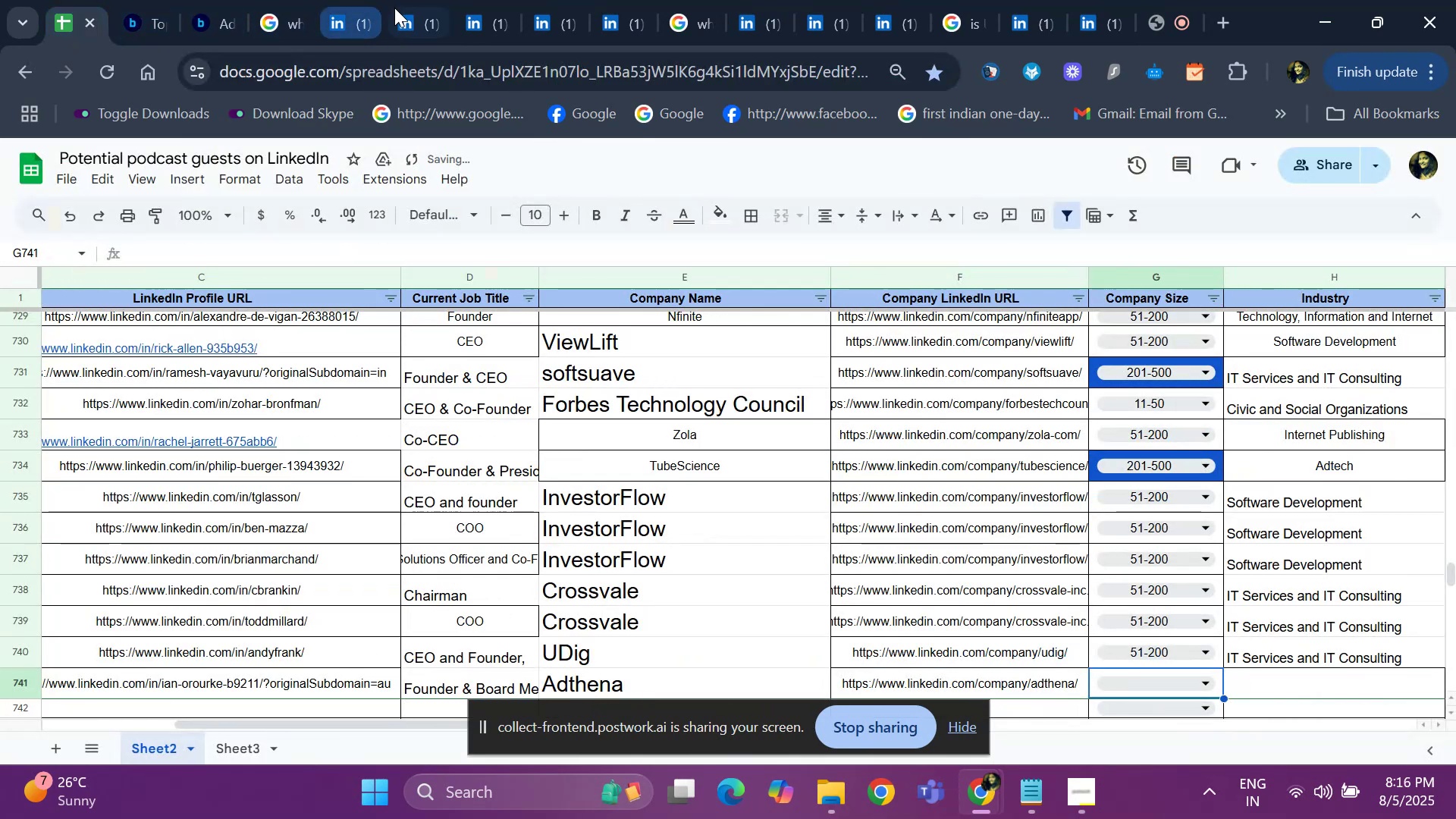 
left_click([401, 8])
 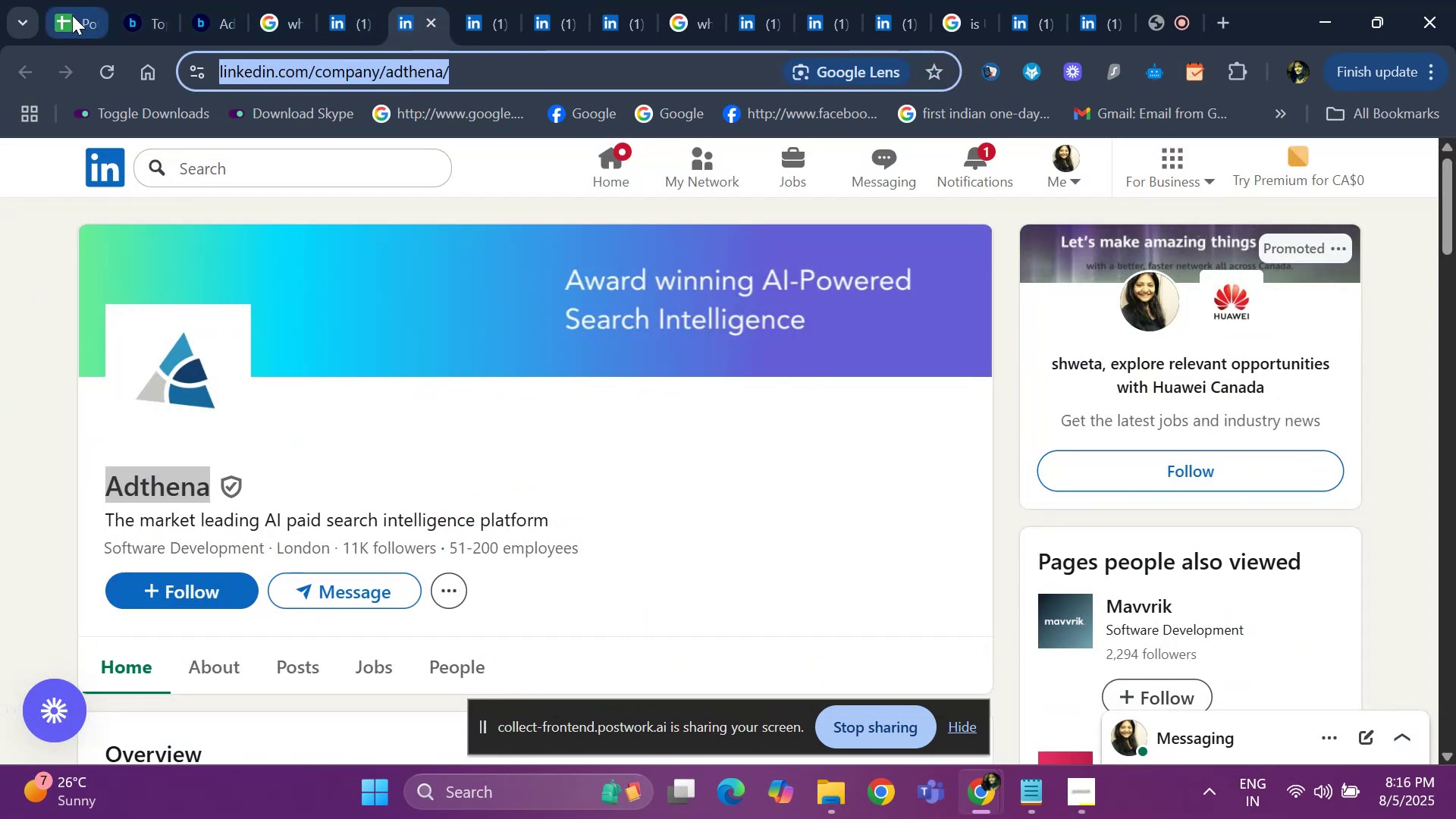 
left_click([66, 14])
 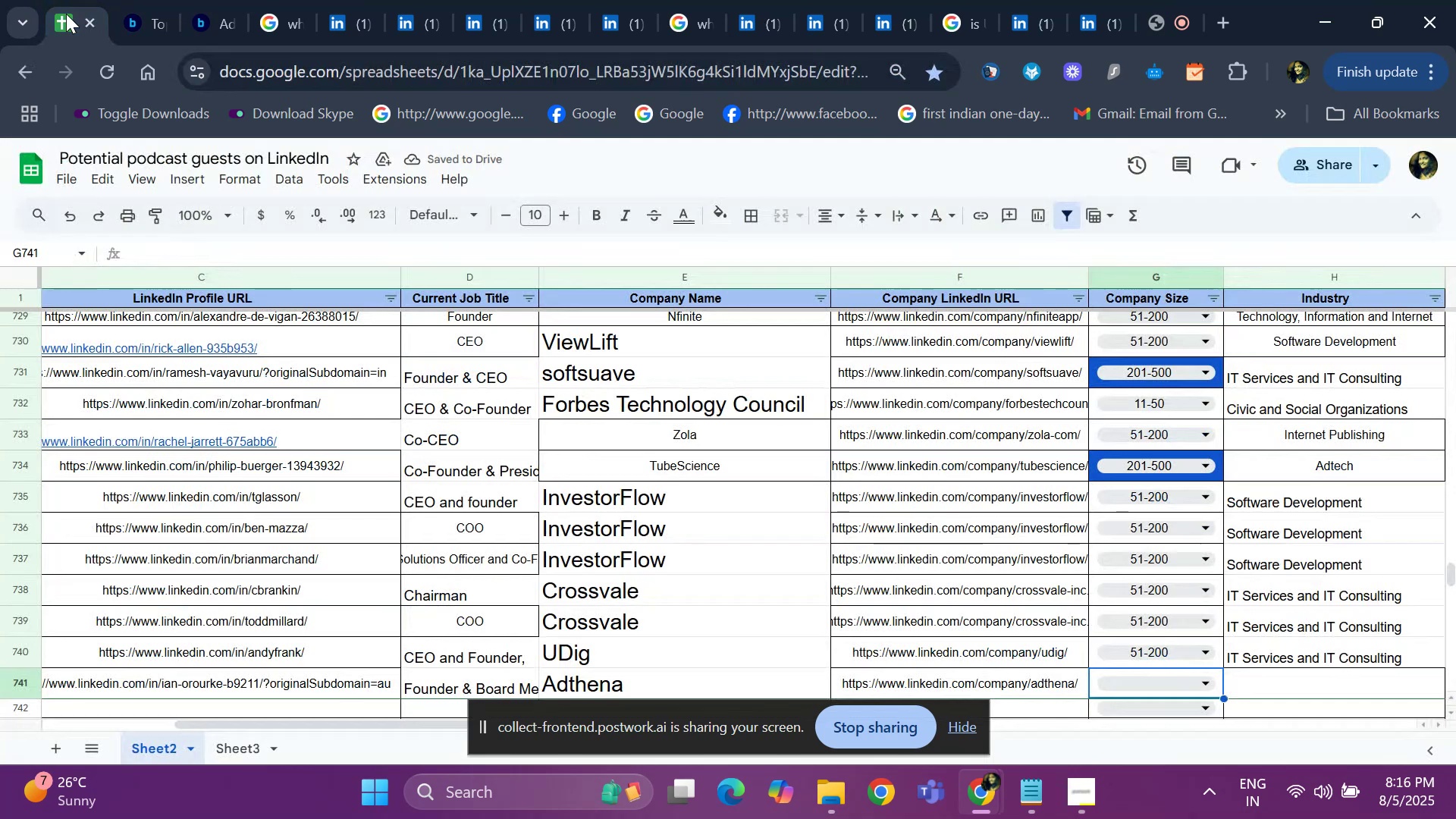 
key(Enter)
 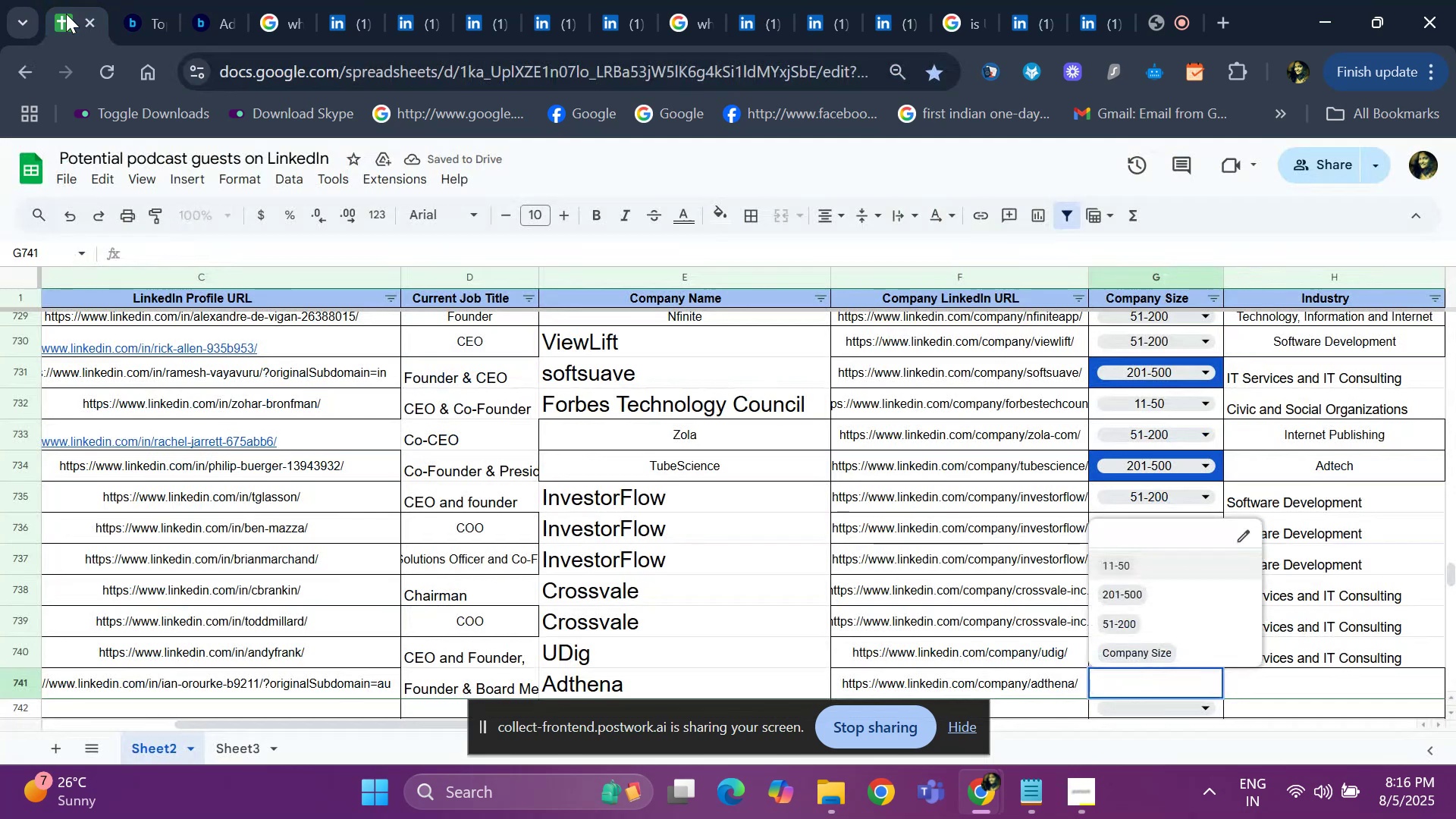 
key(ArrowDown)
 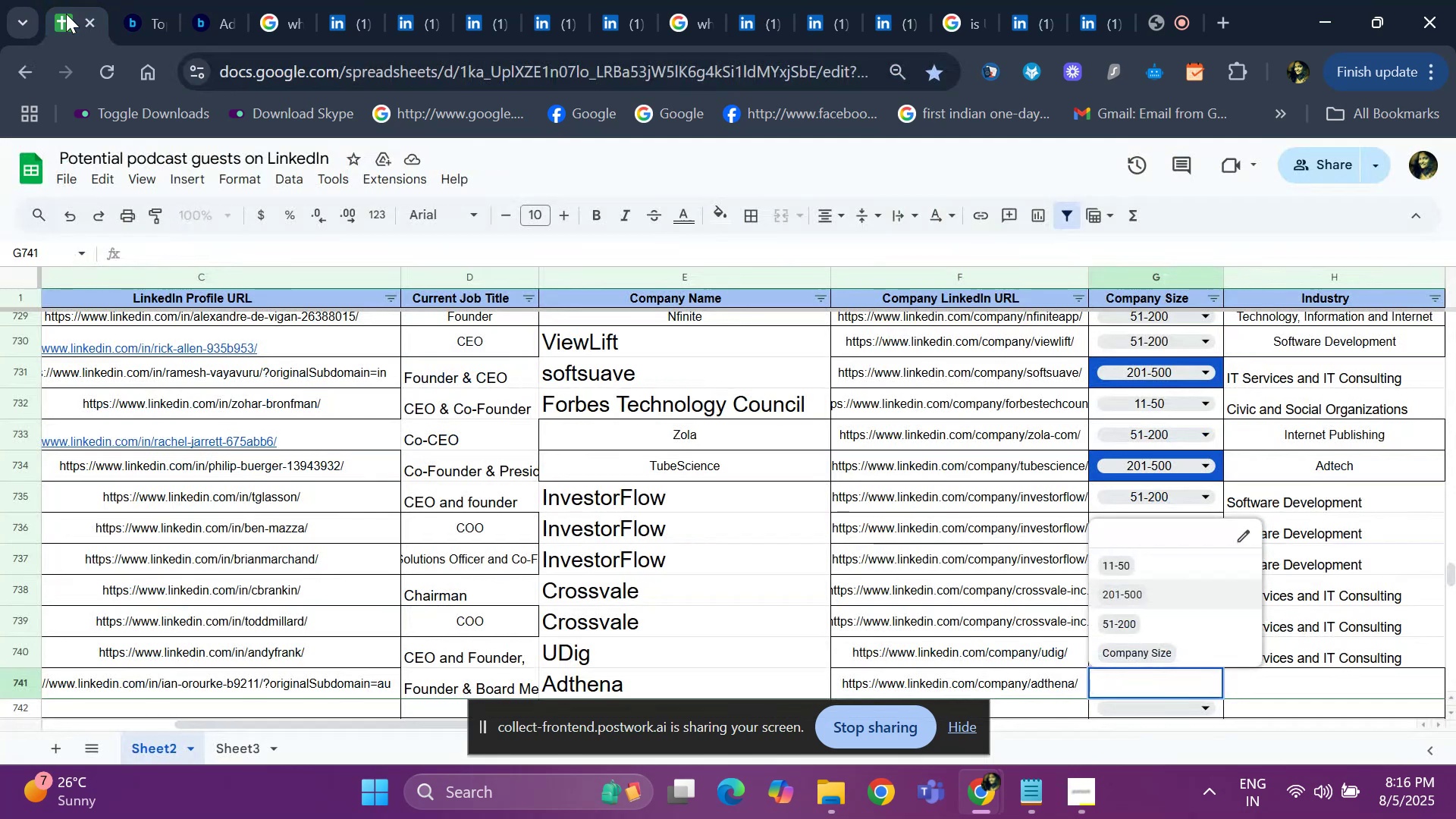 
key(ArrowDown)
 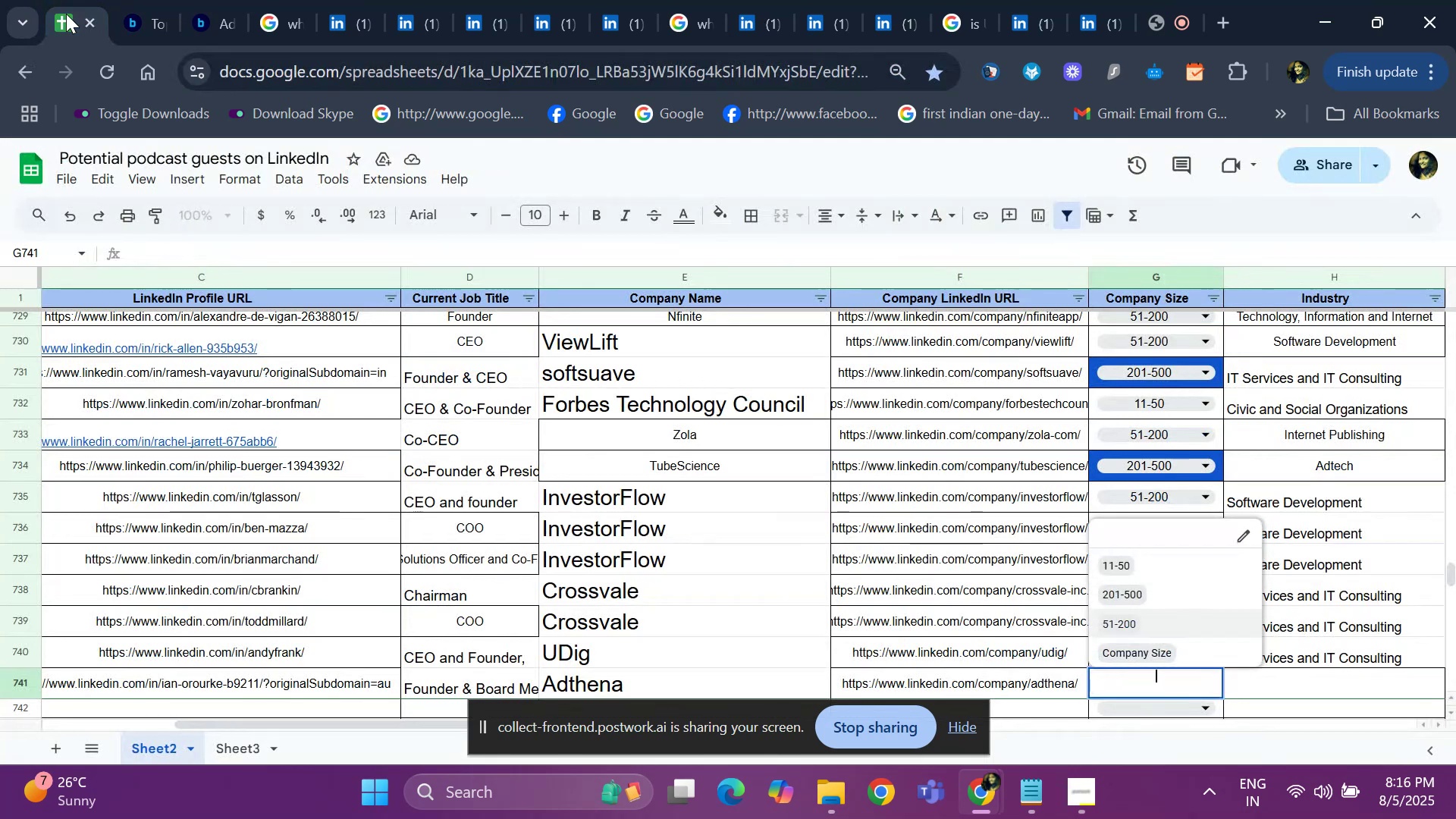 
key(Enter)
 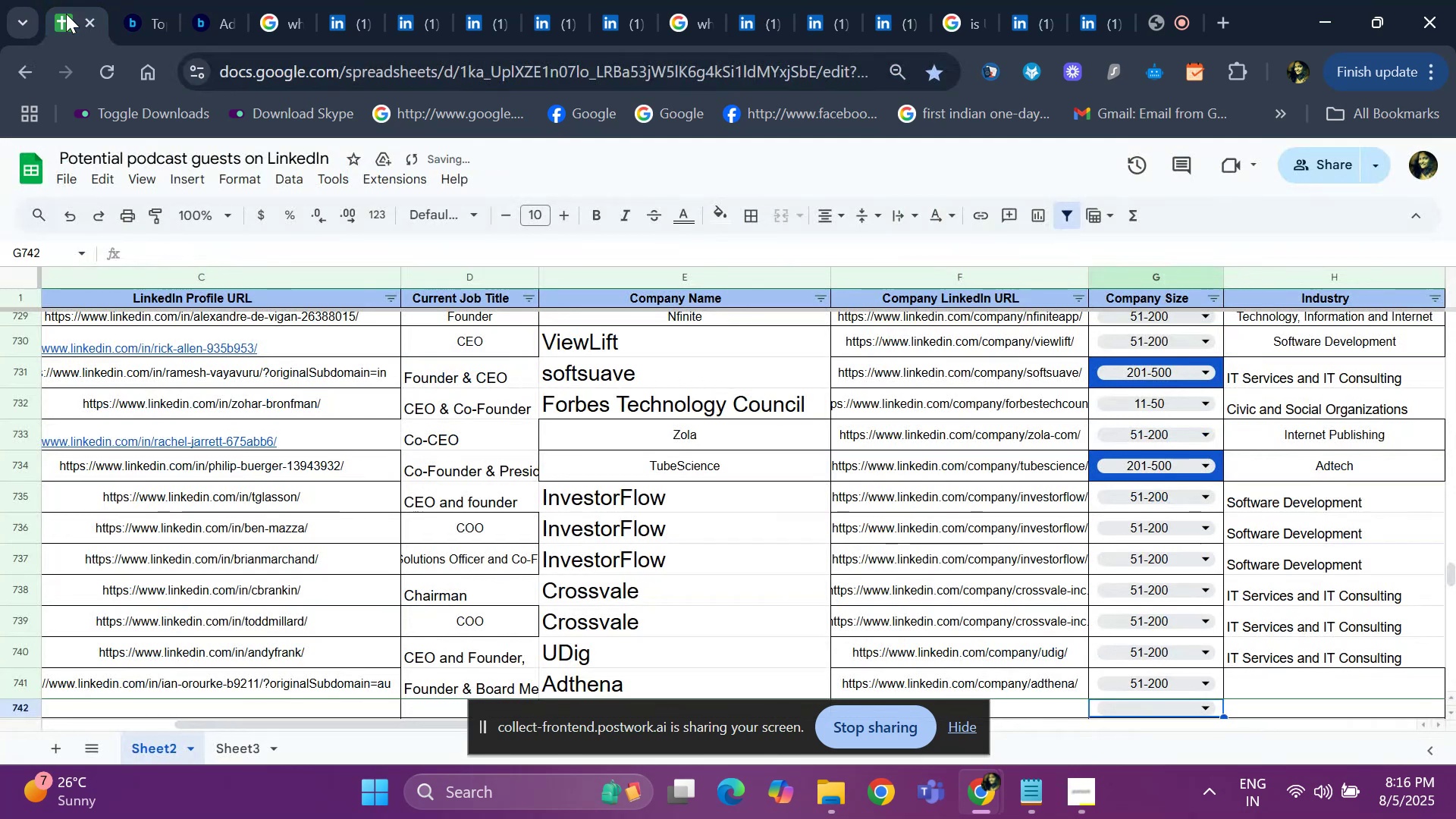 
key(ArrowUp)
 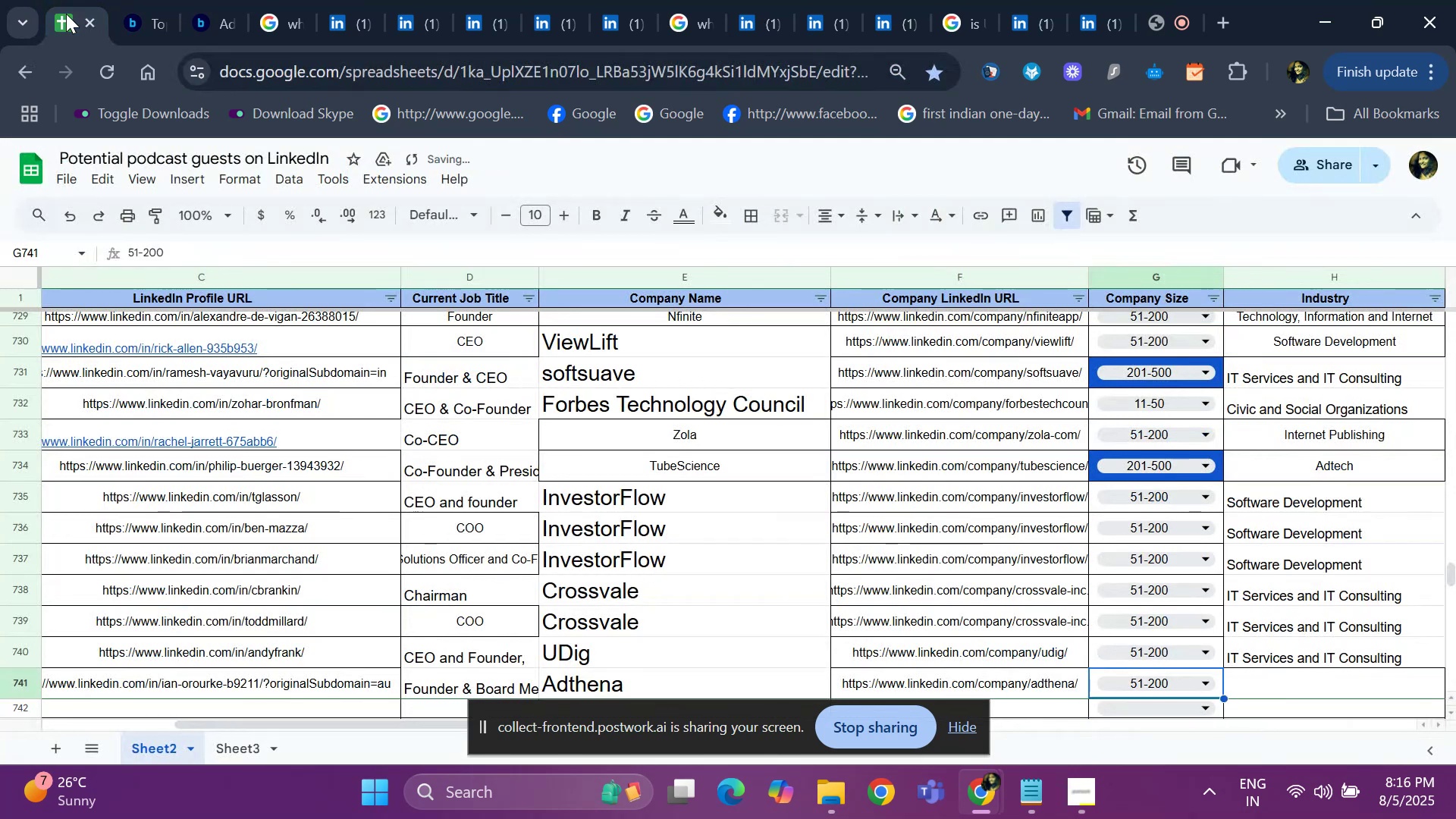 
key(ArrowRight)
 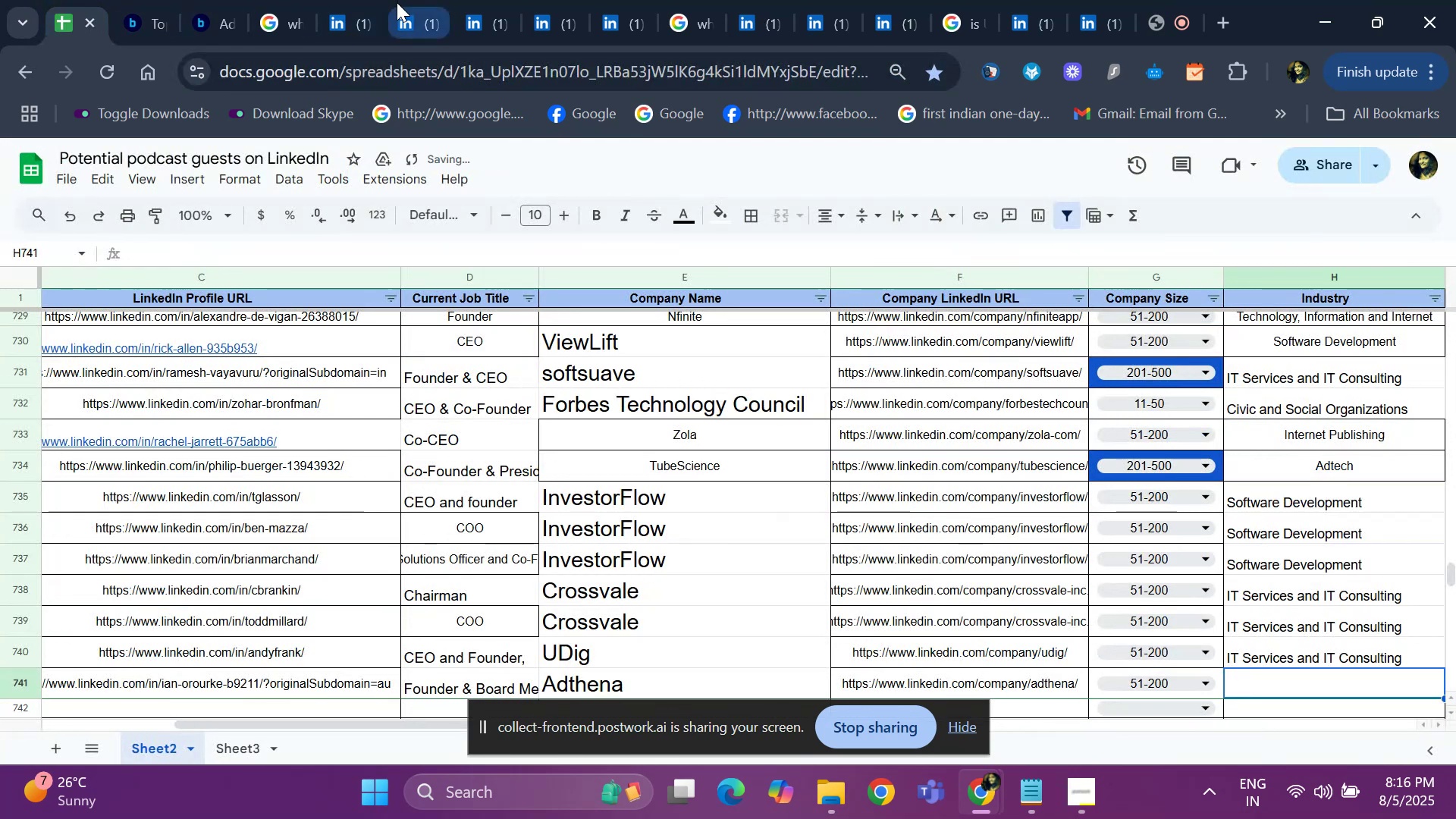 
left_click([401, 6])
 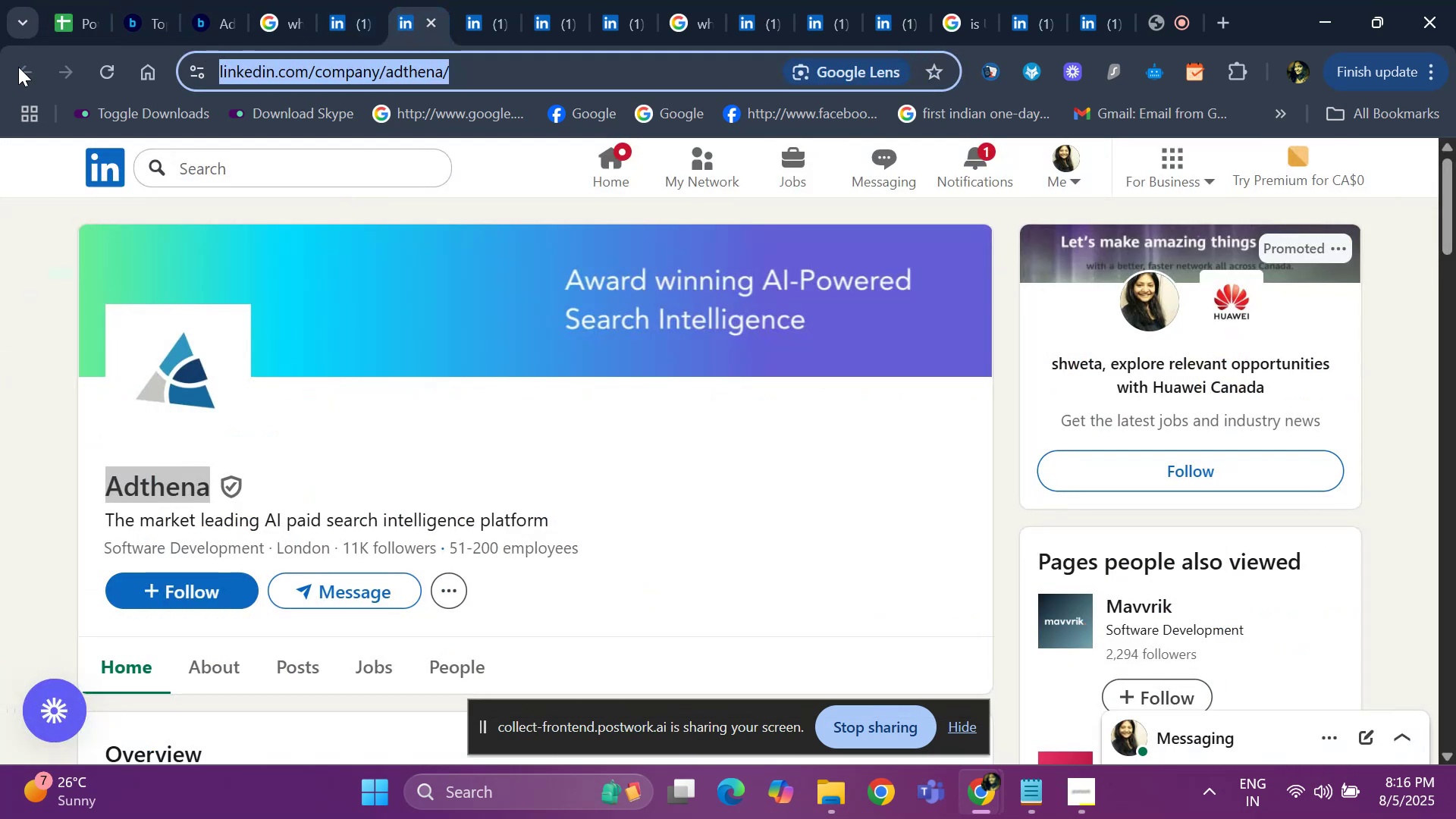 
left_click([62, 5])
 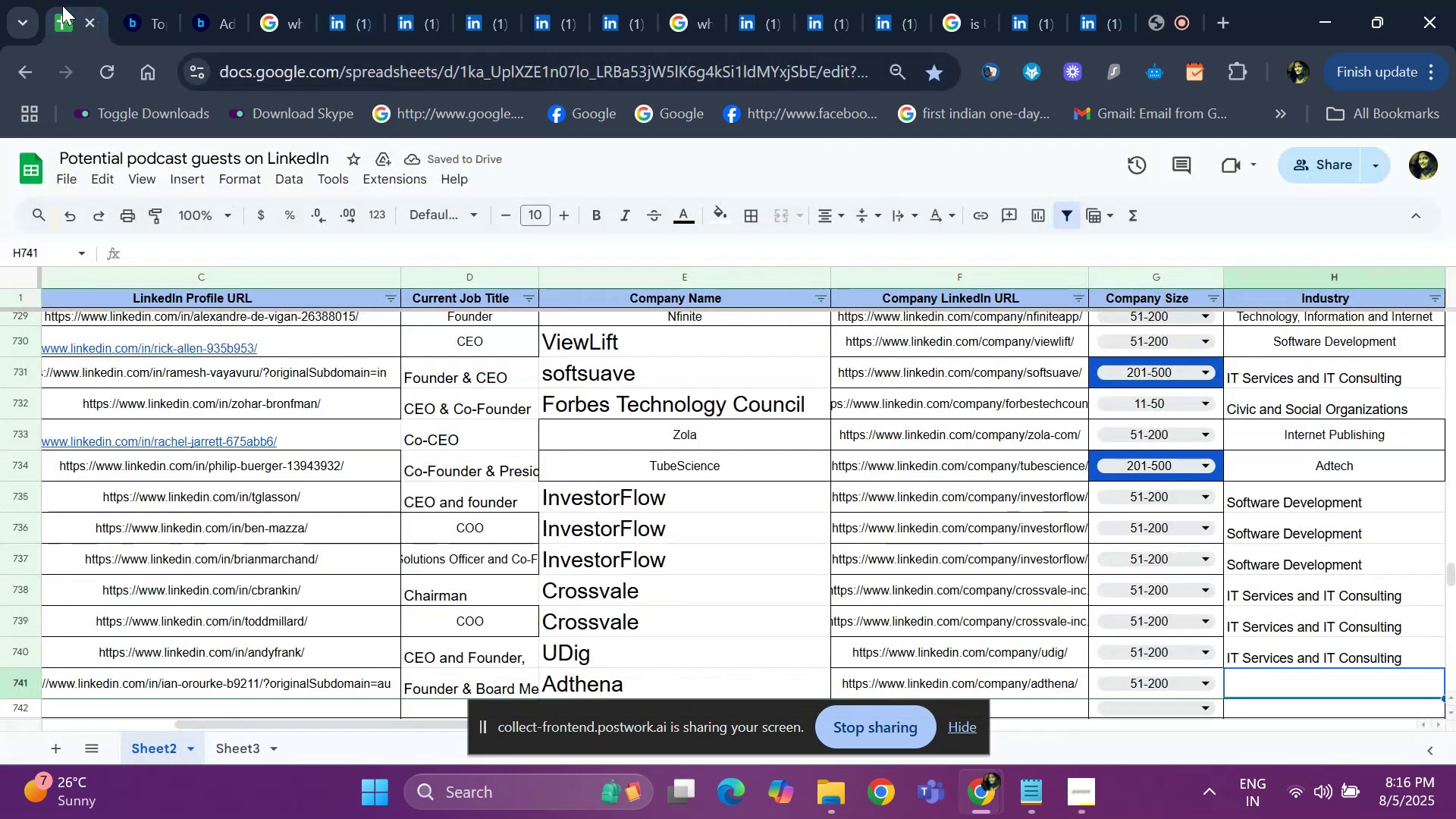 
type(so)
 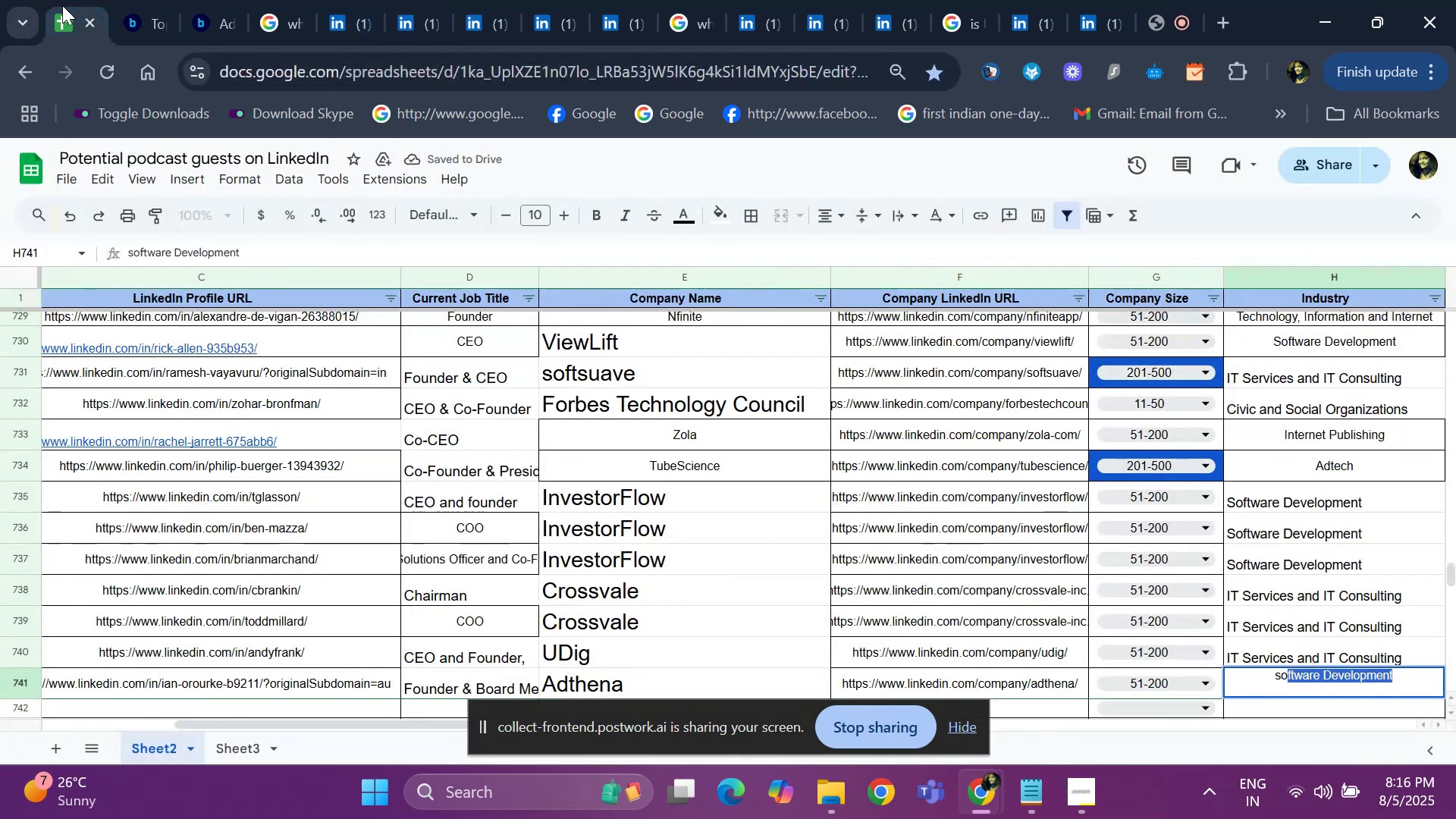 
key(Enter)
 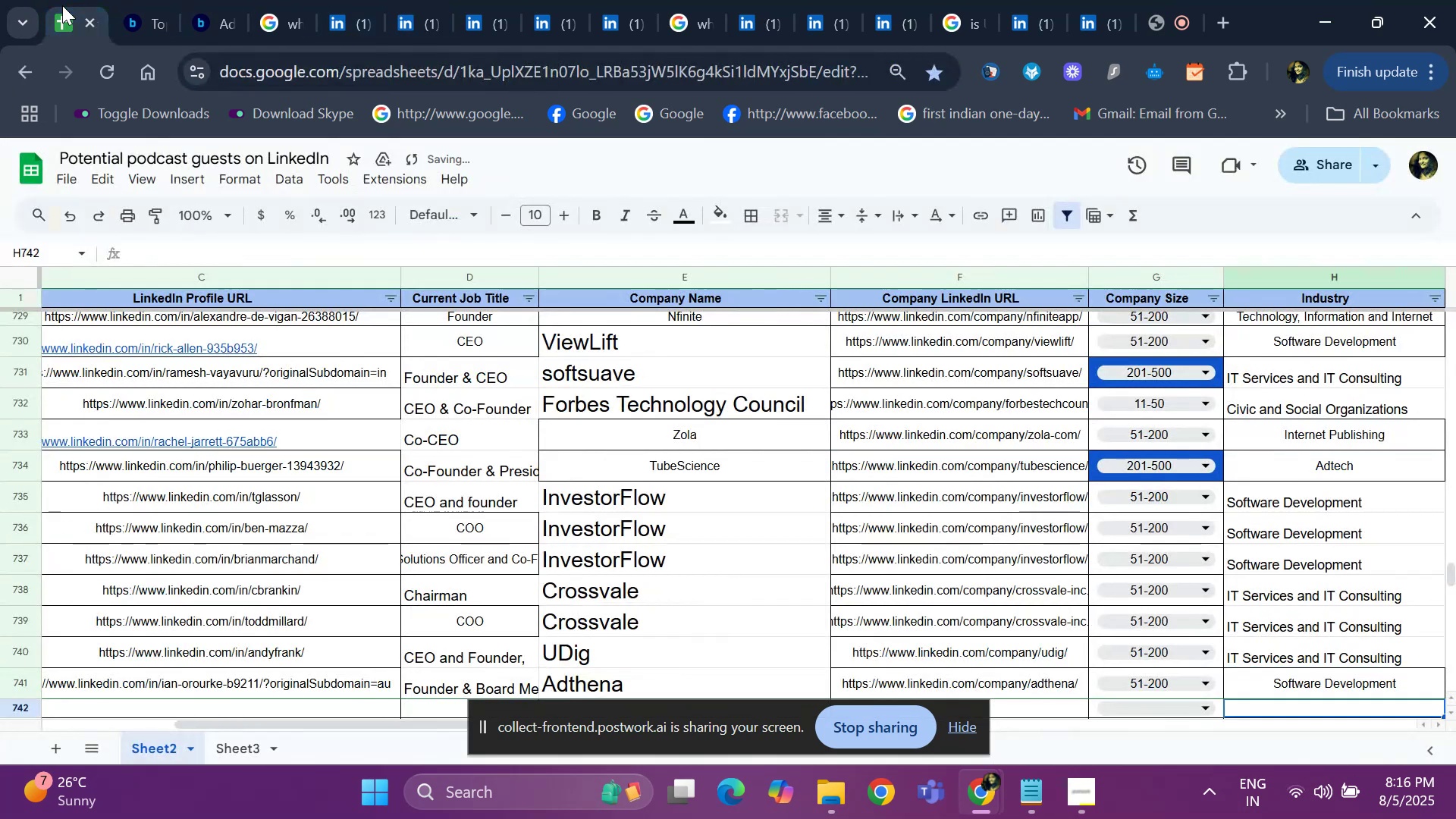 
key(ArrowDown)
 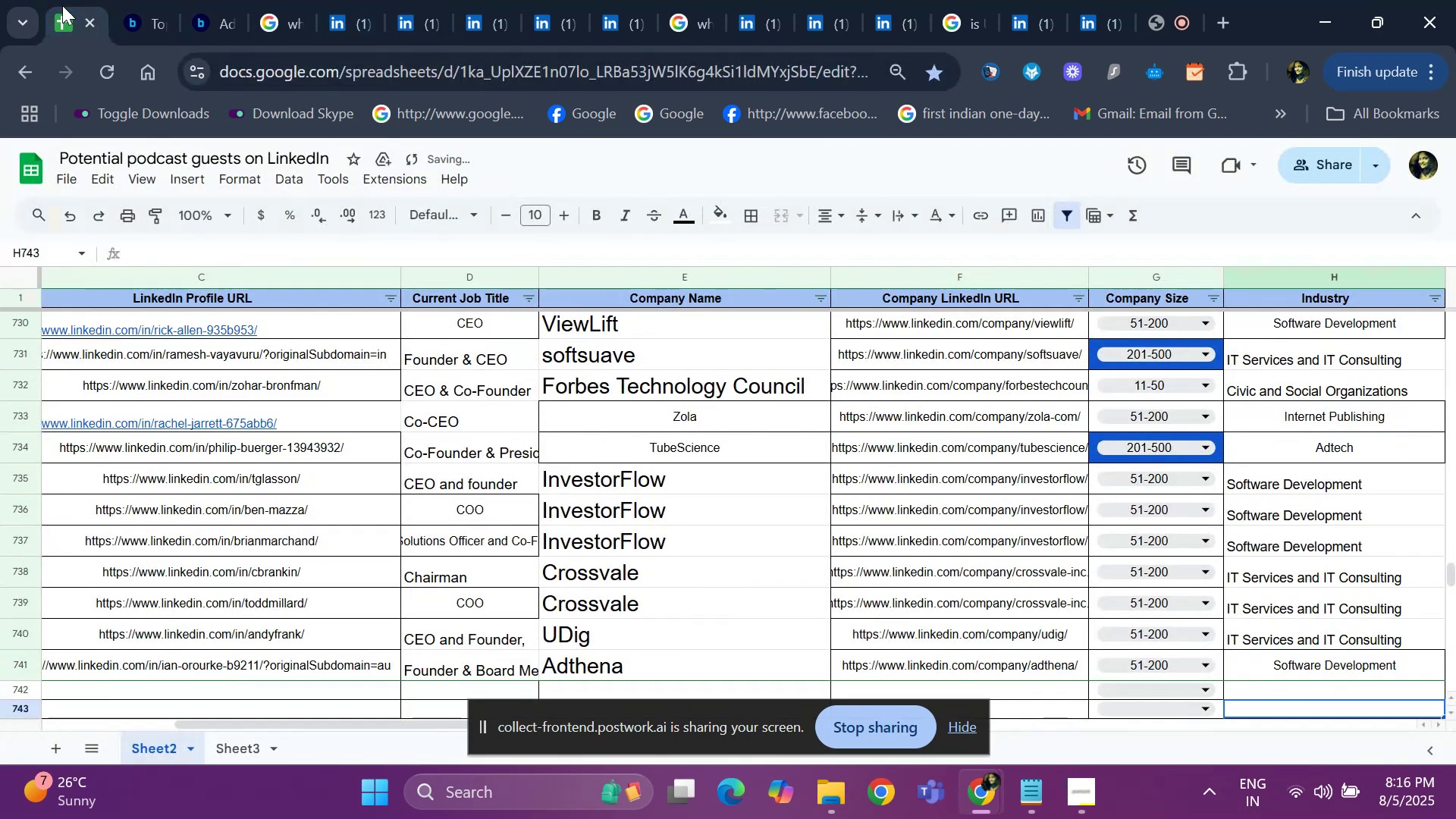 
key(ArrowRight)
 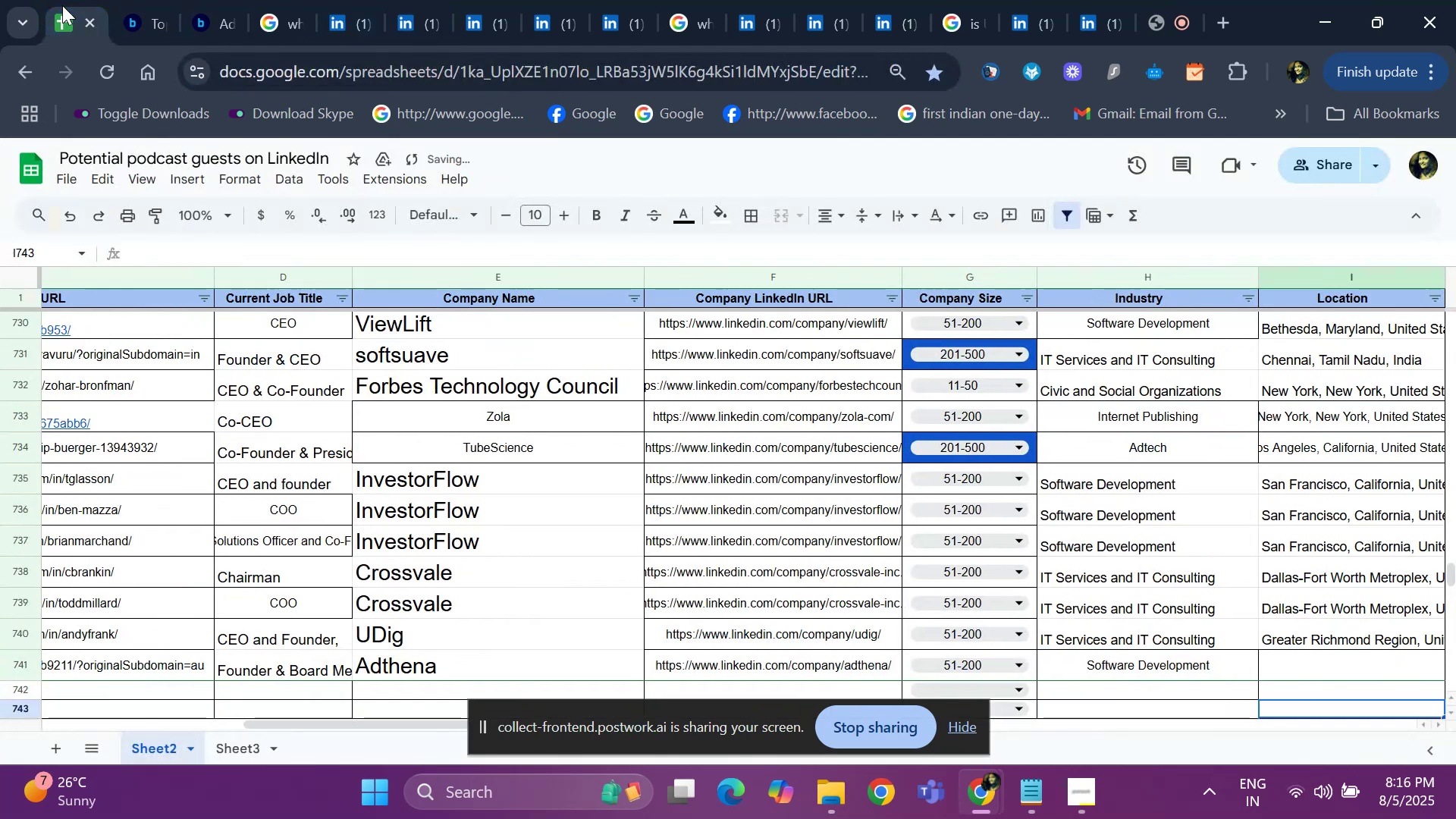 
key(ArrowRight)
 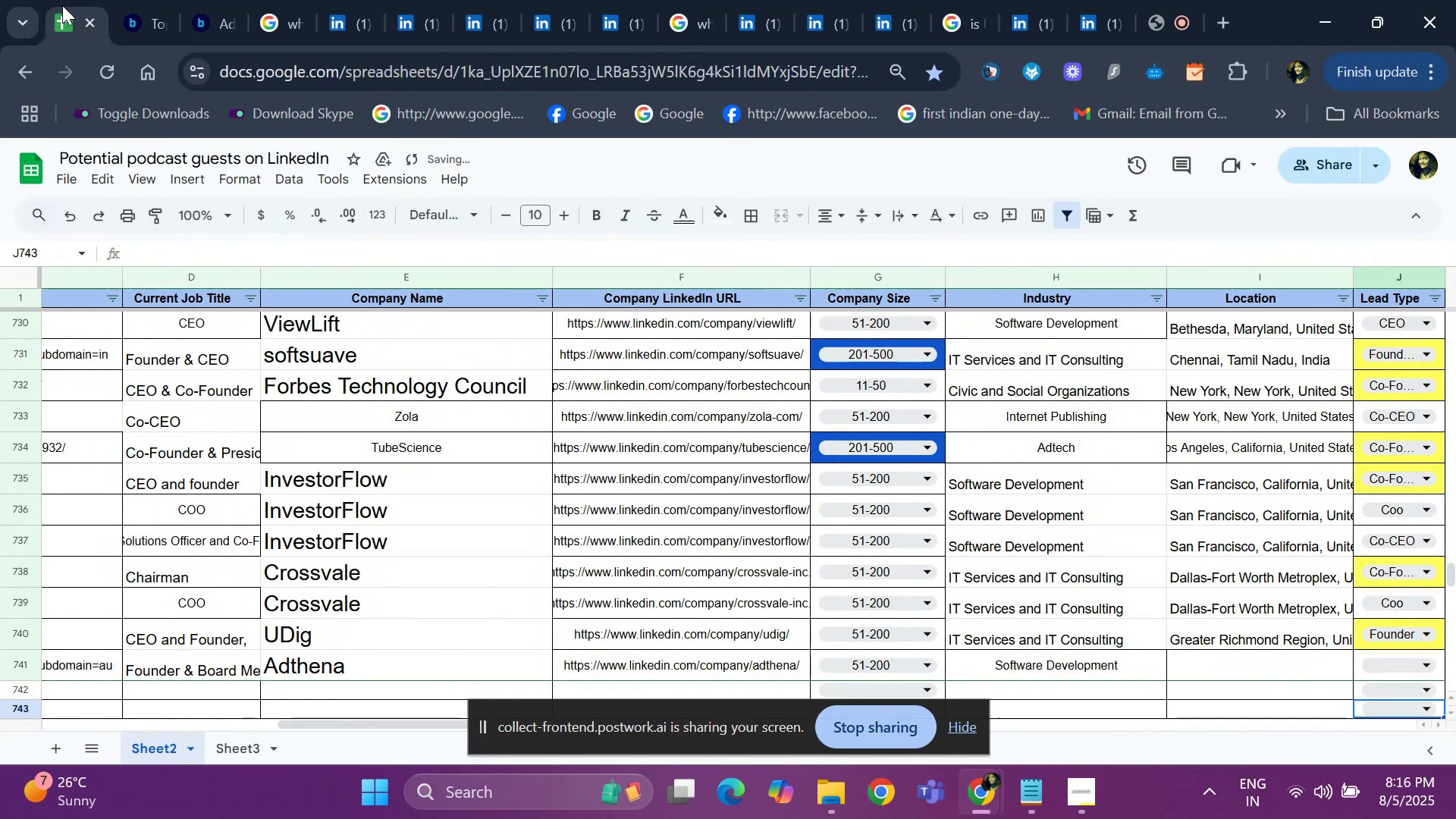 
key(ArrowLeft)
 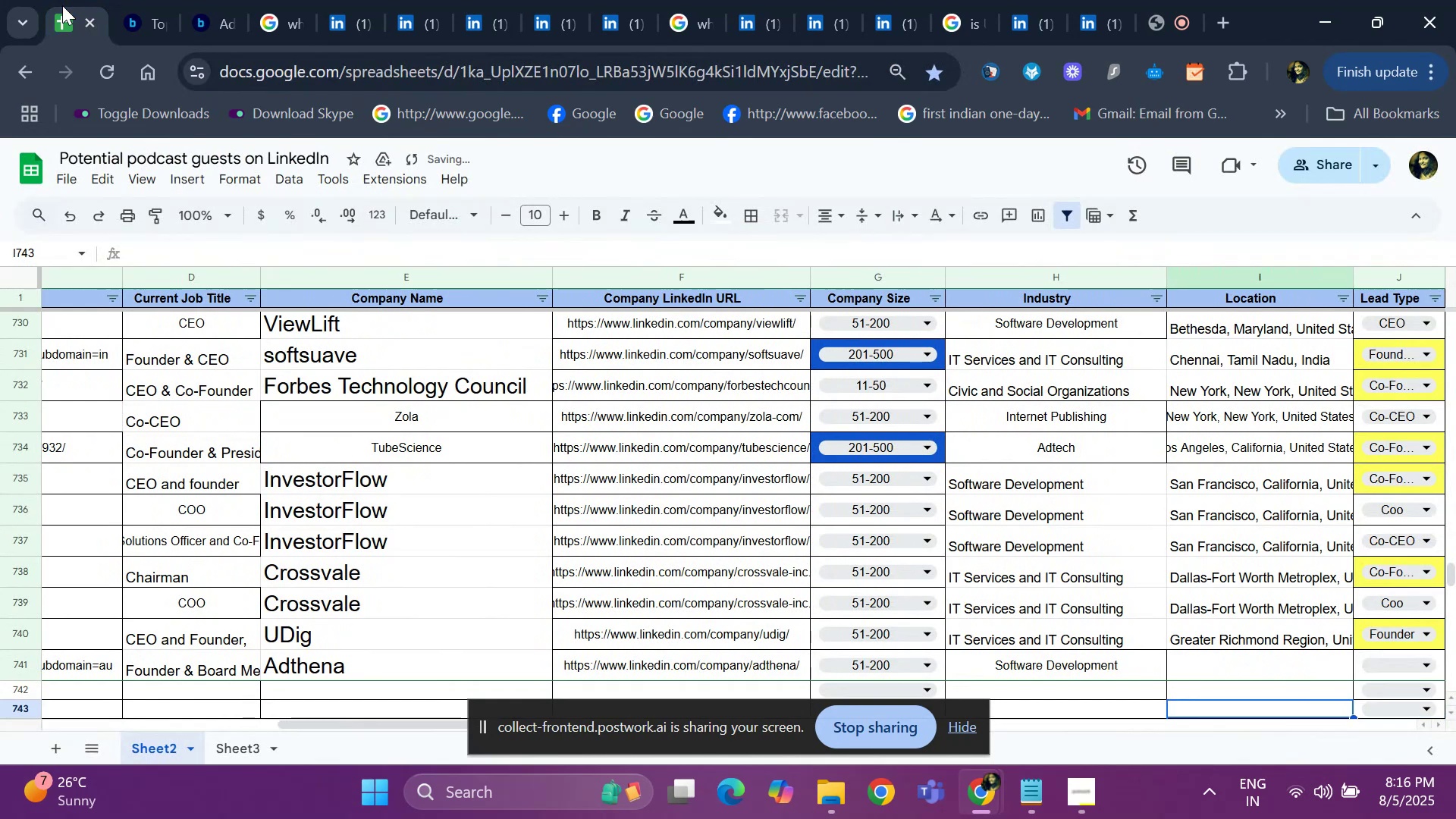 
key(ArrowUp)
 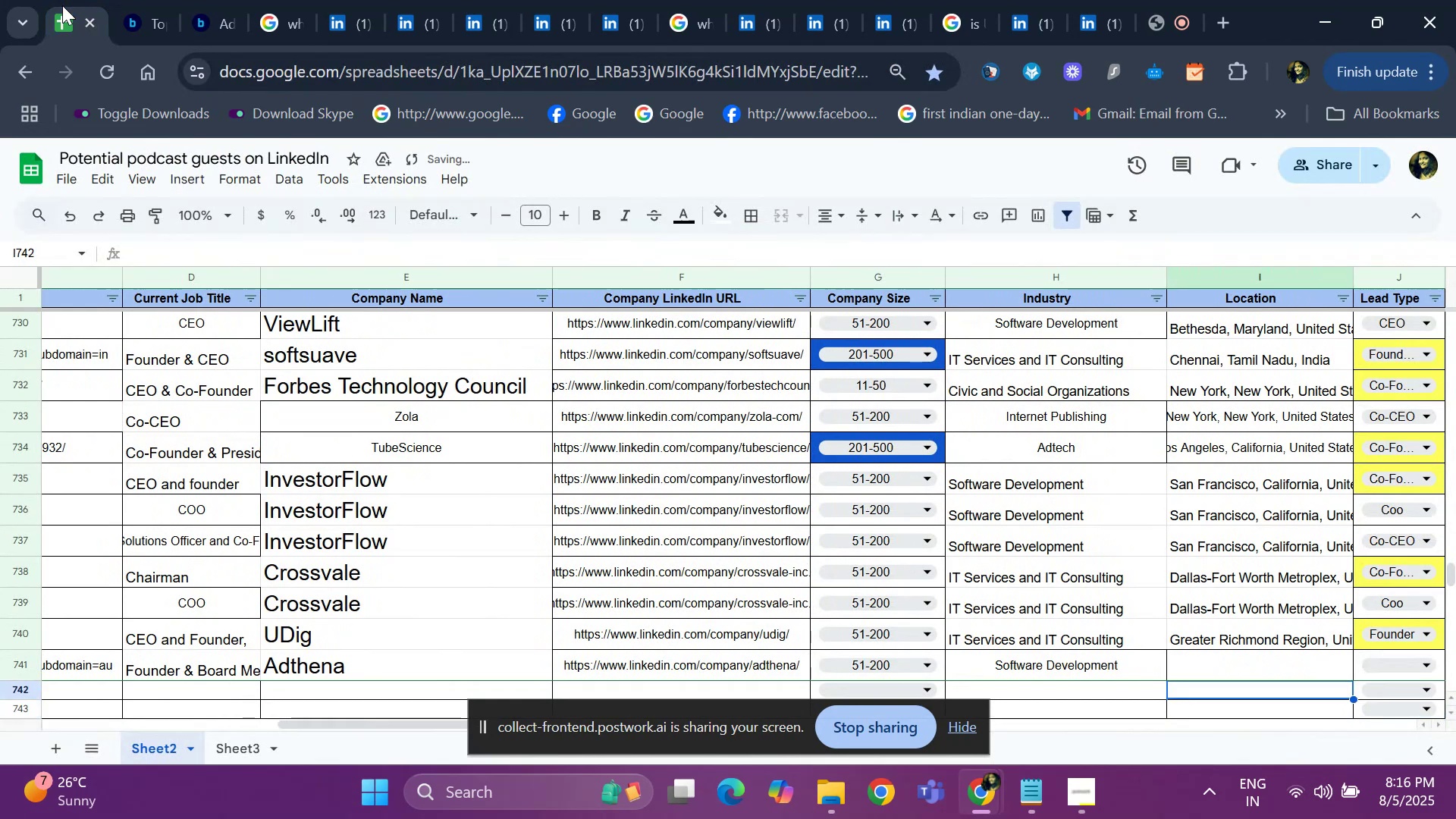 
key(ArrowUp)
 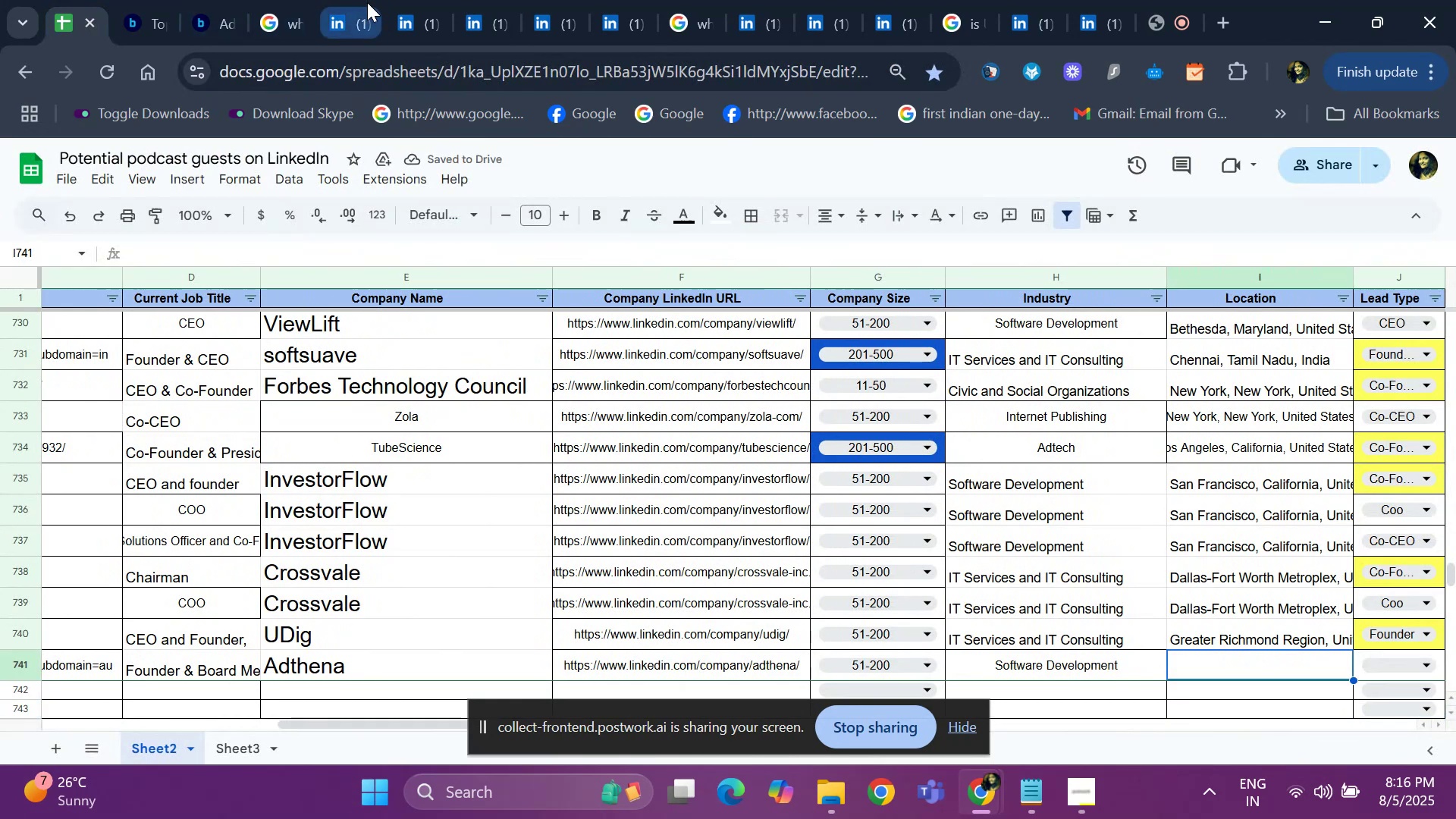 
left_click([367, 2])
 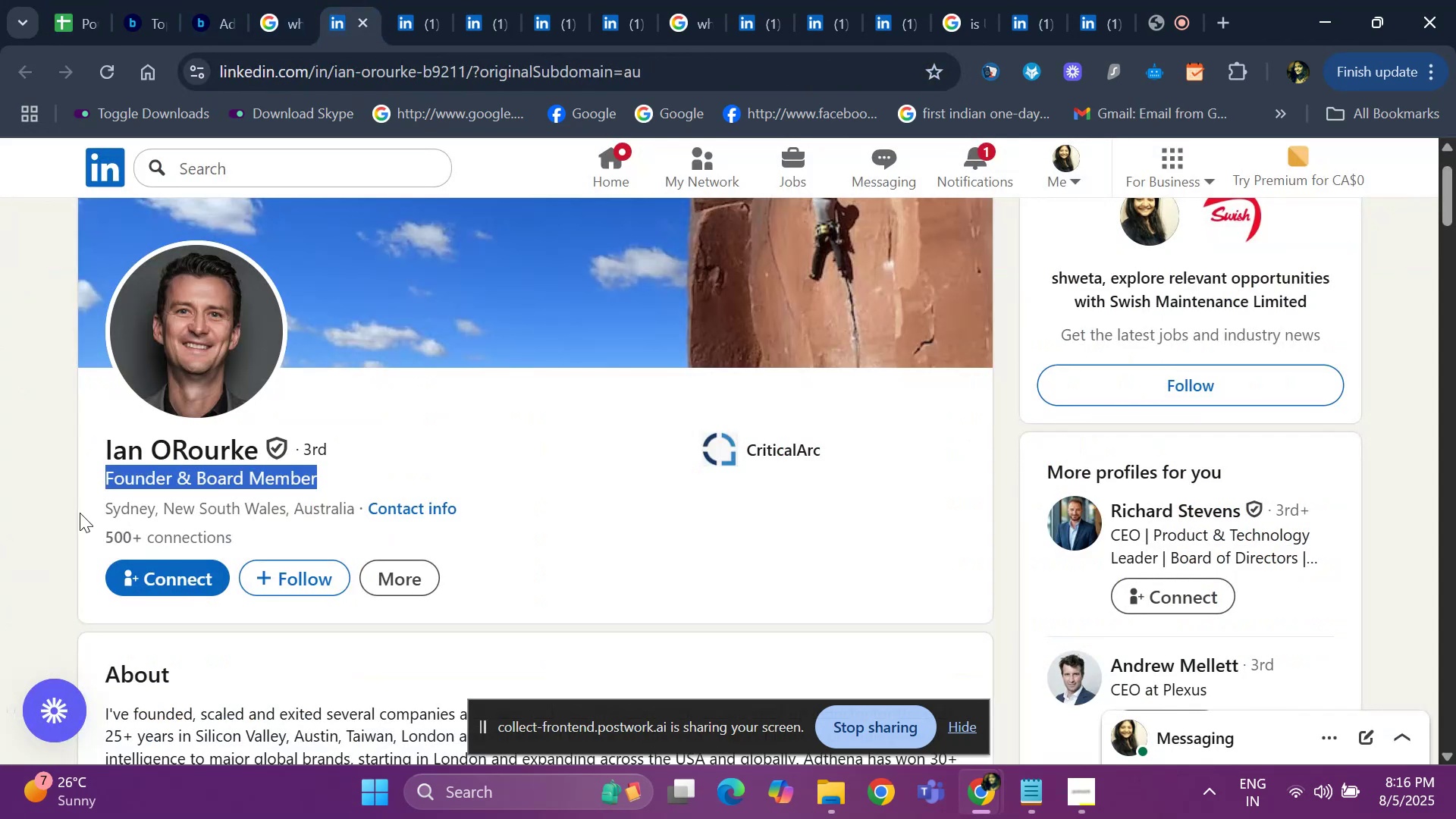 
left_click_drag(start_coordinate=[102, 502], to_coordinate=[356, 497])
 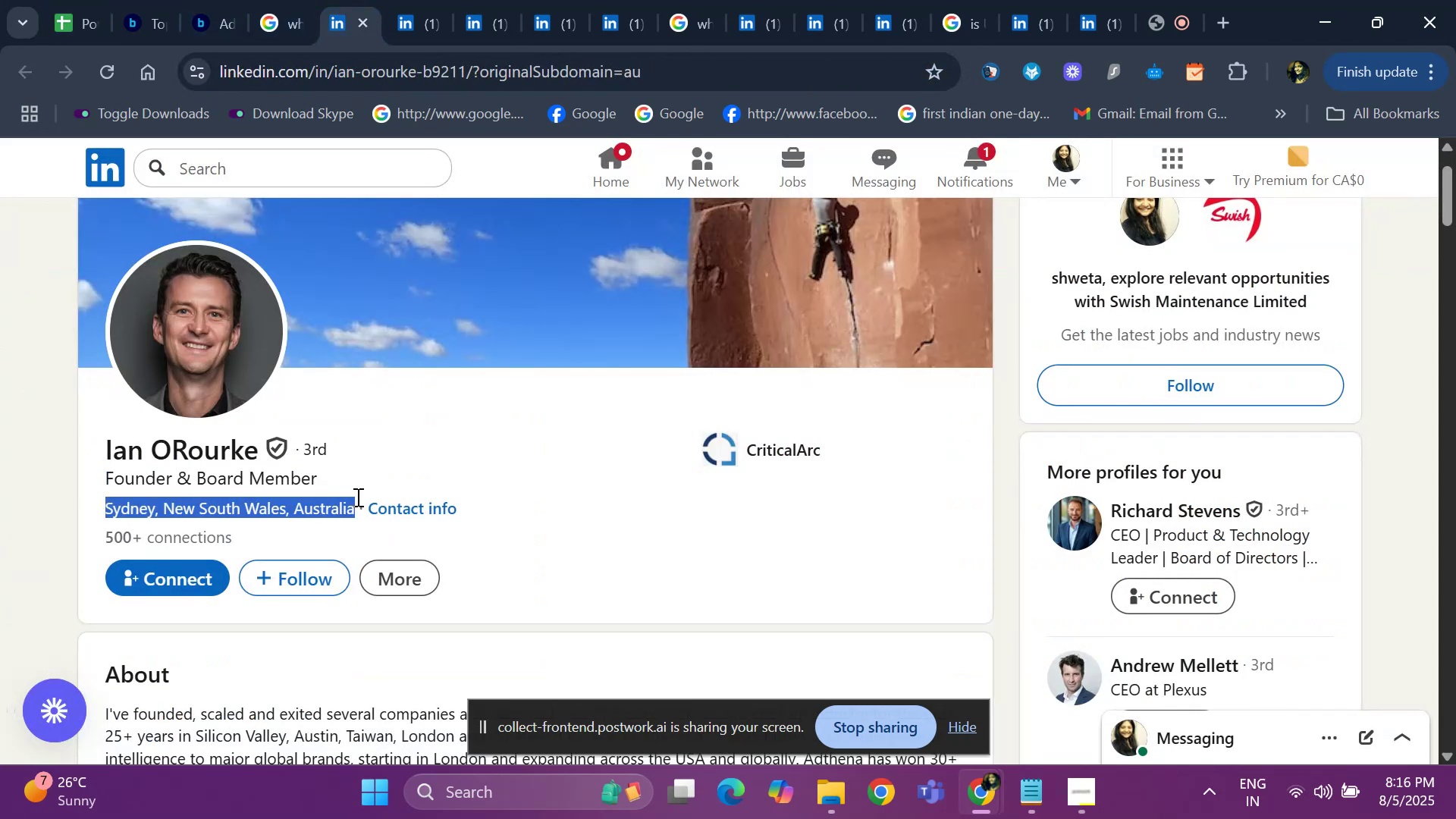 
key(Control+ControlLeft)
 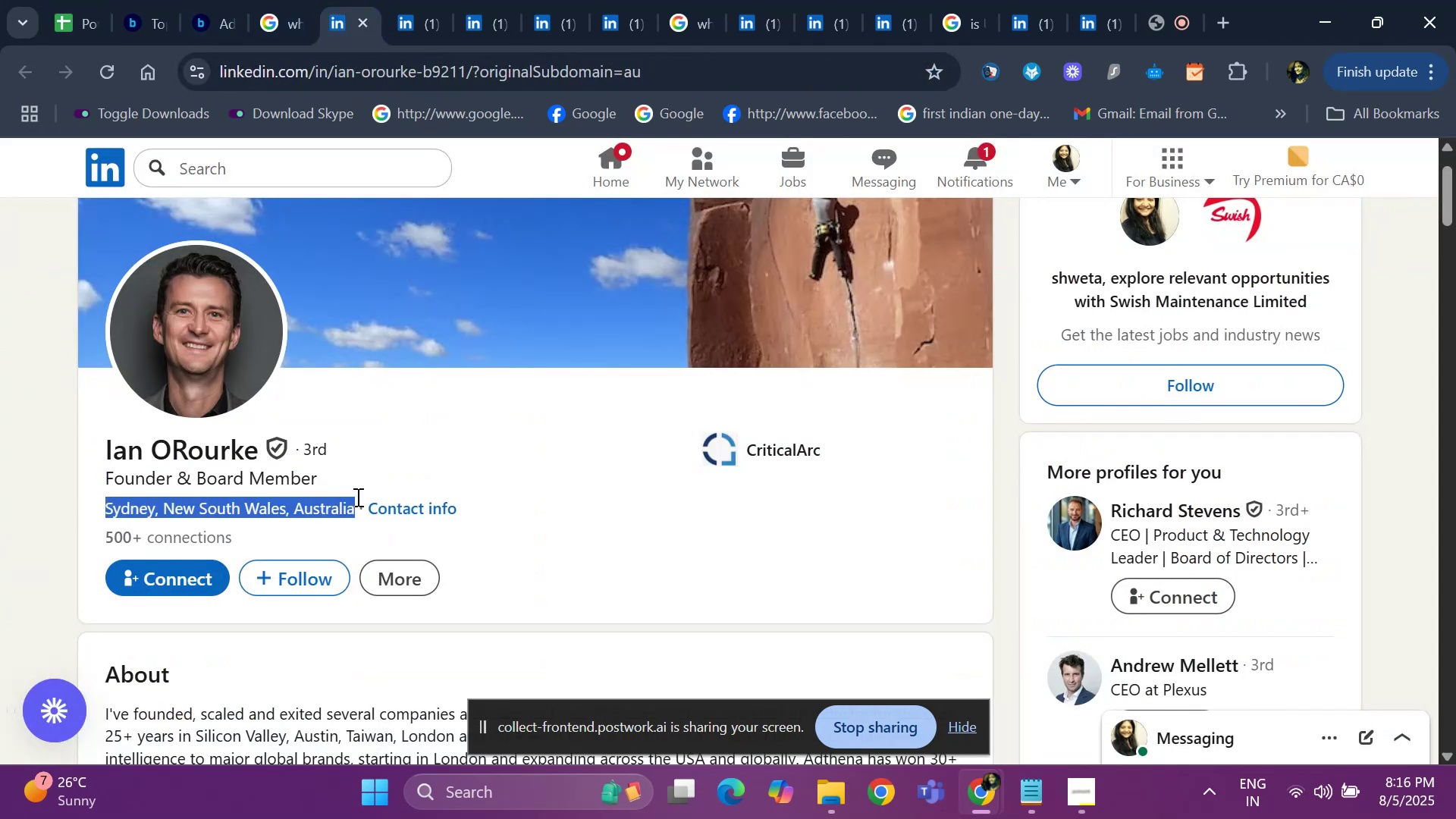 
key(Control+C)
 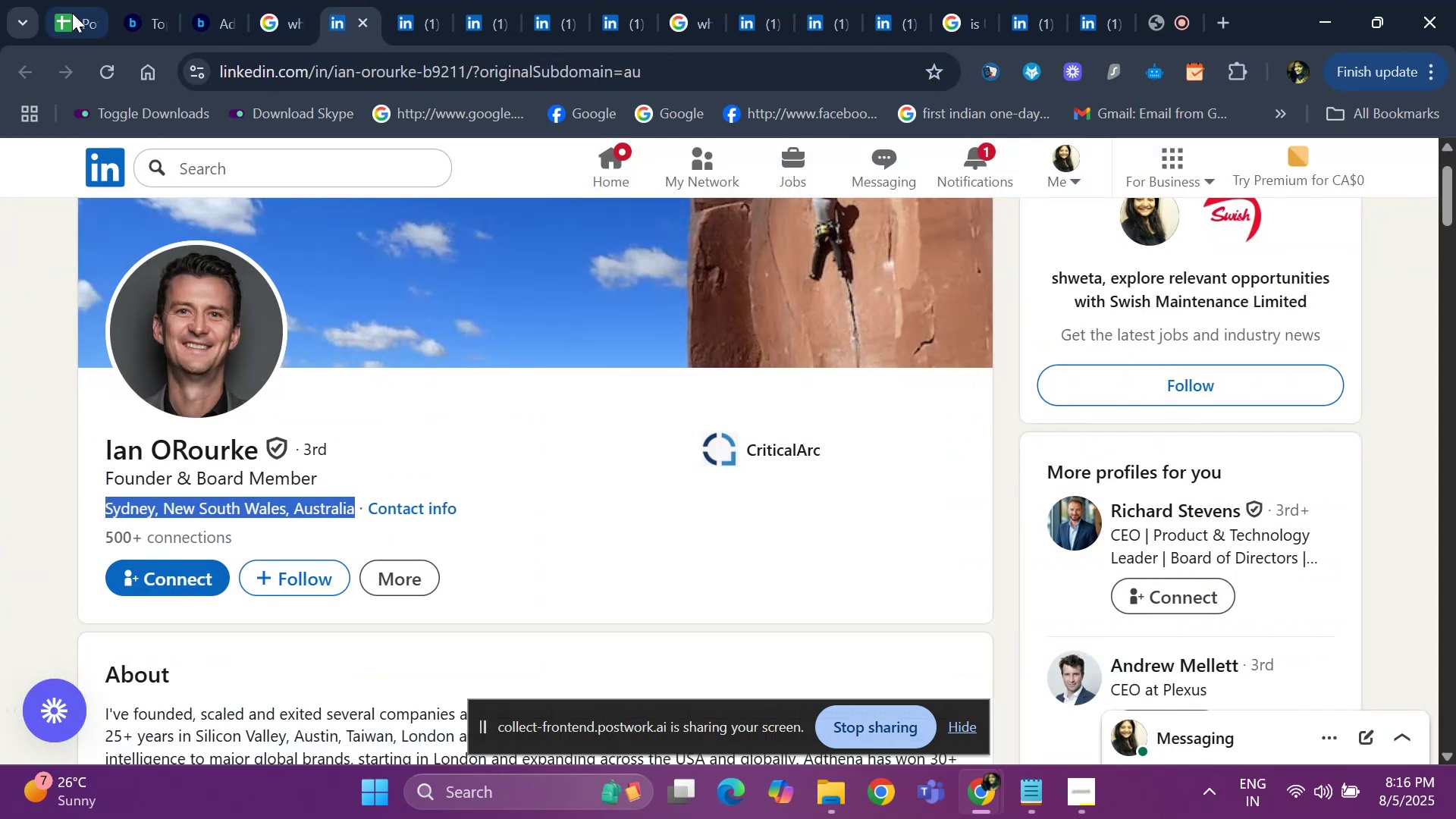 
left_click([73, 13])
 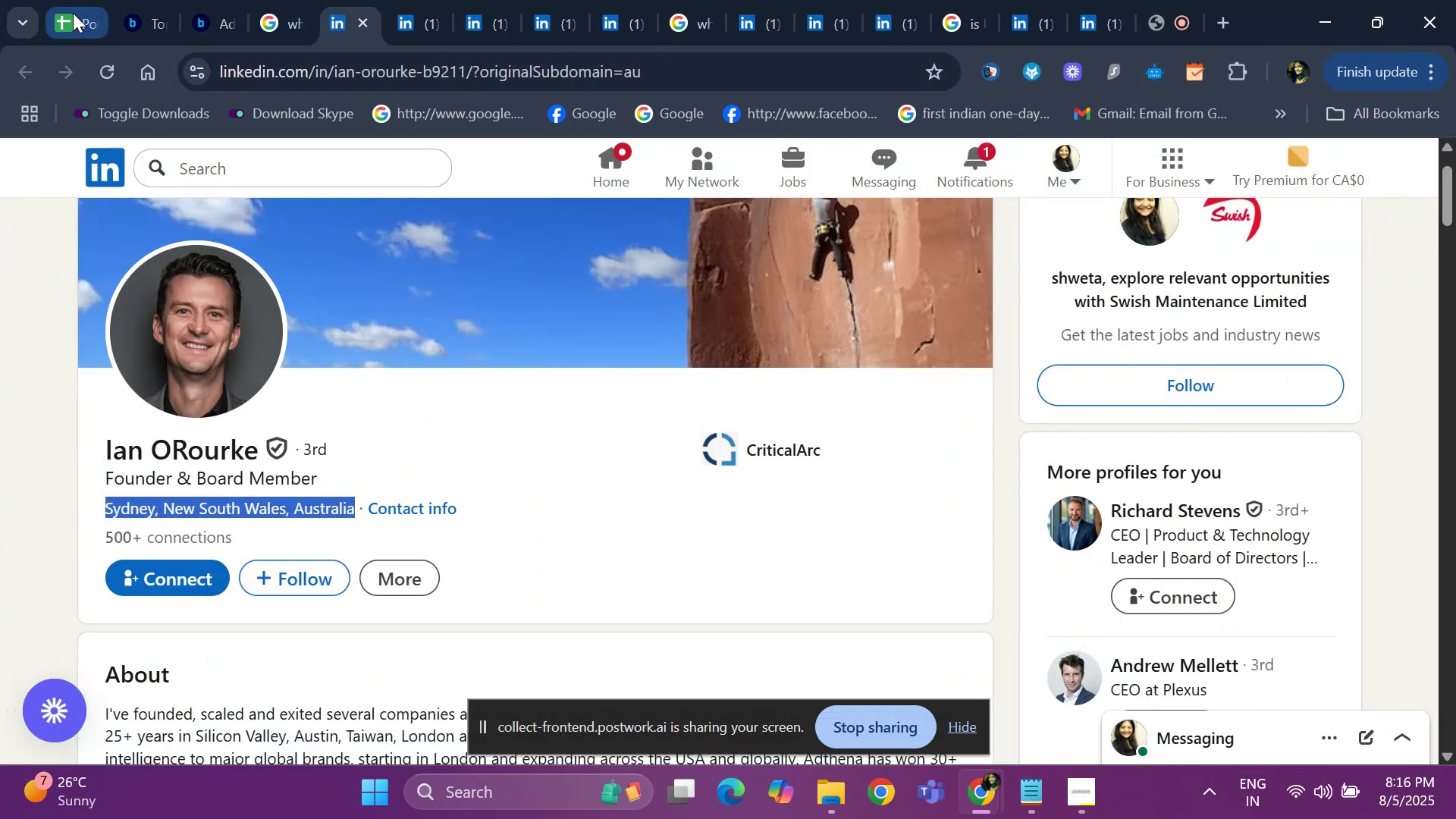 
key(Control+V)
 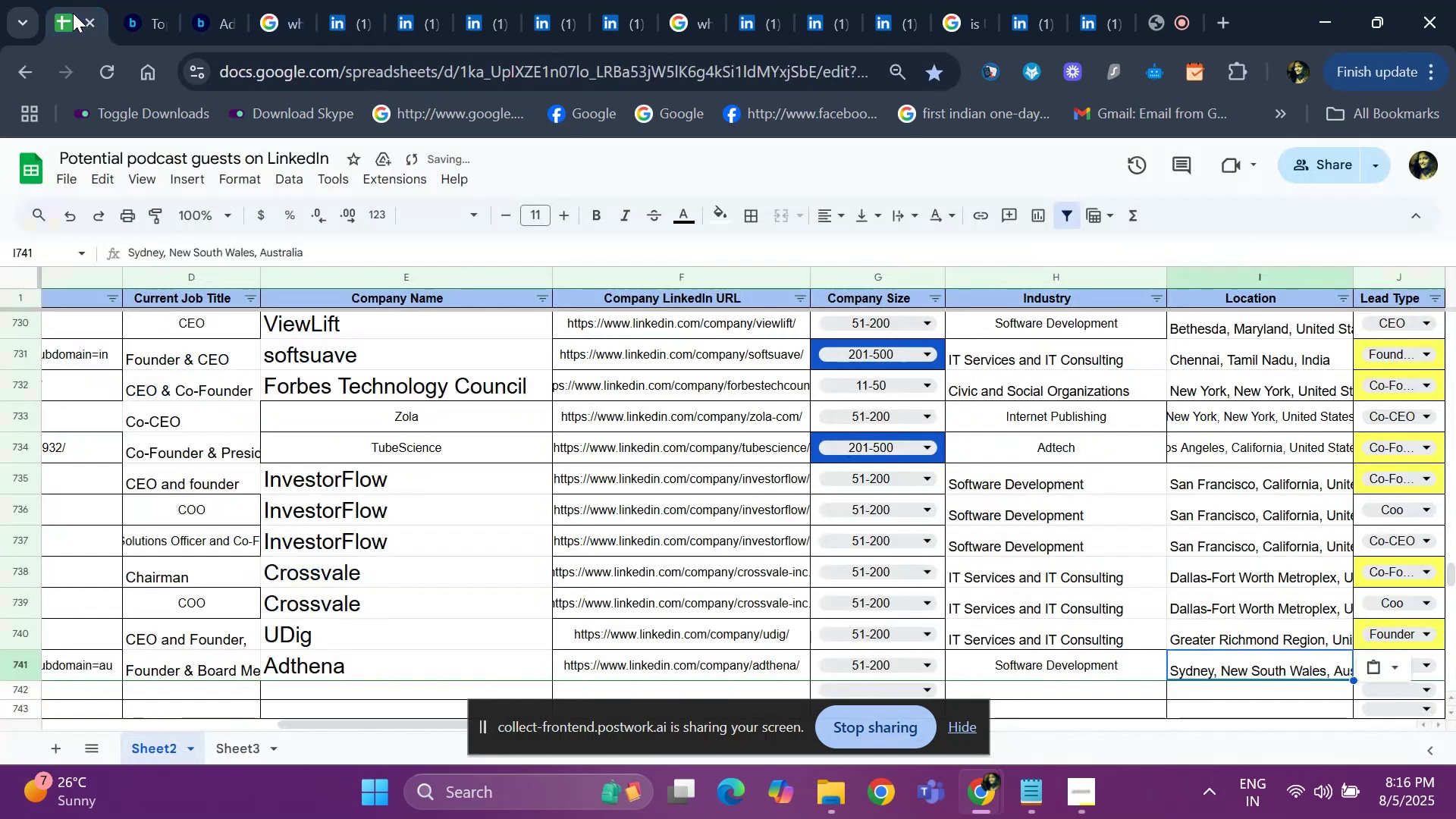 
key(ArrowRight)
 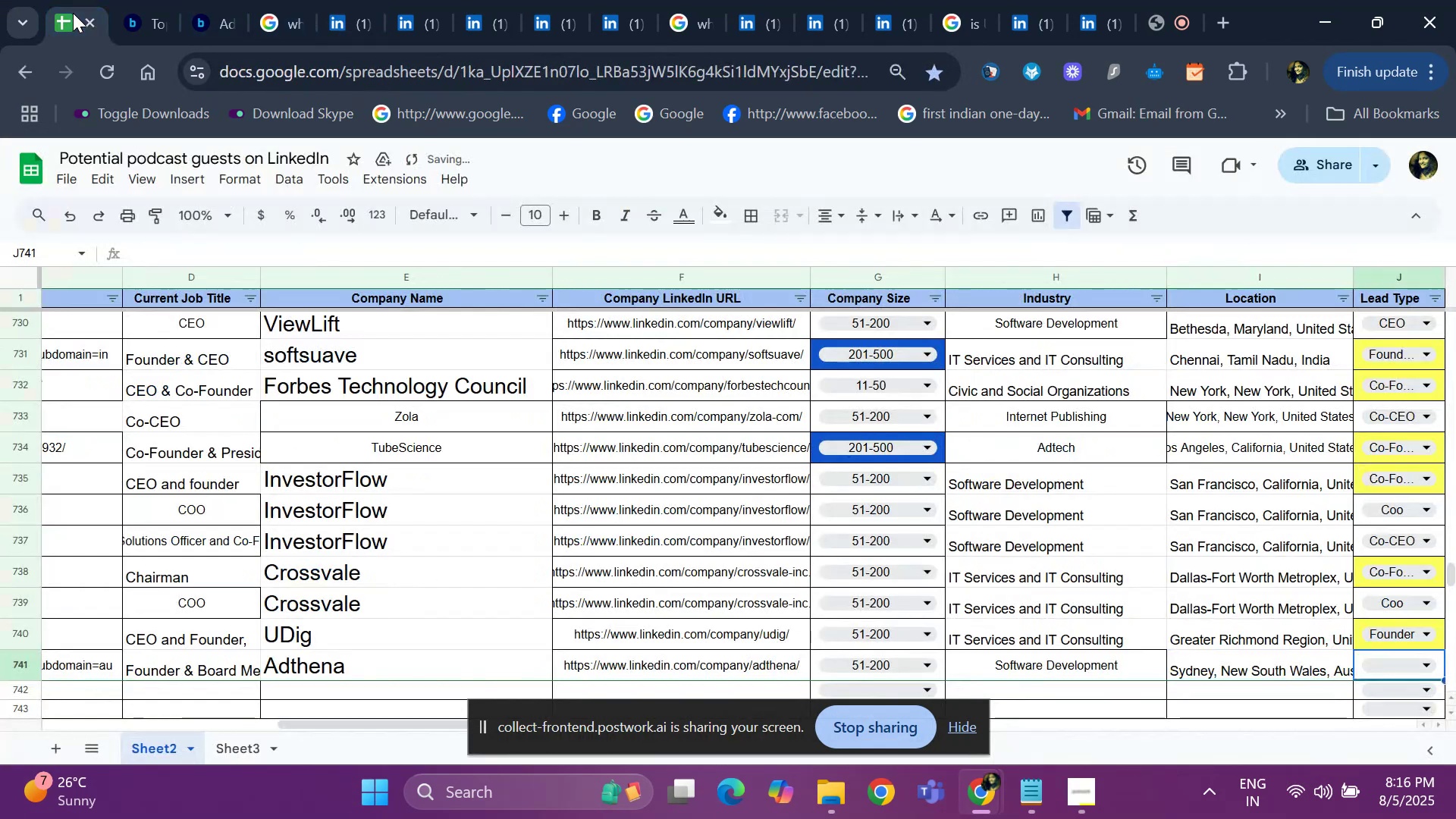 
key(ArrowRight)
 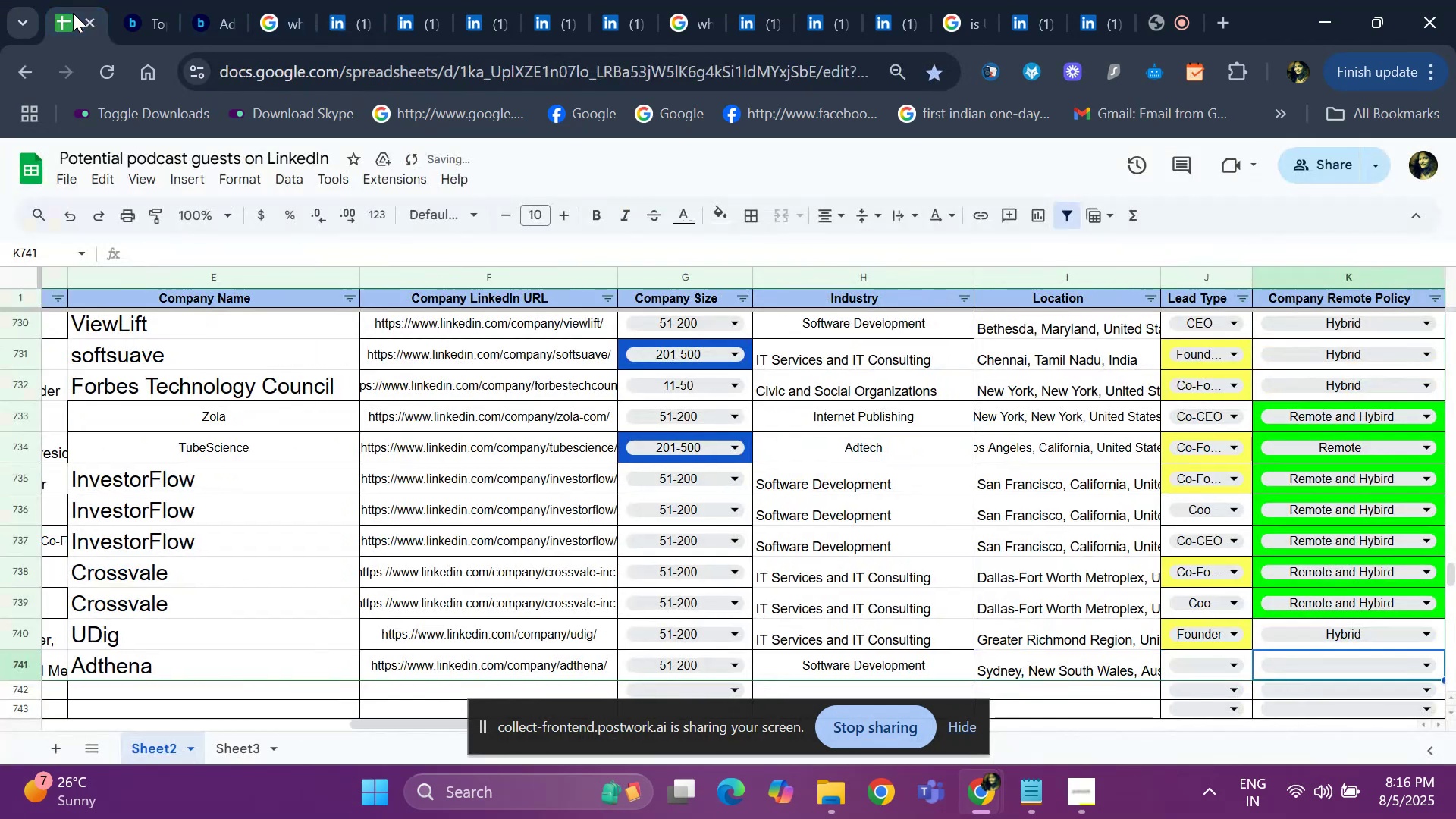 
key(ArrowLeft)
 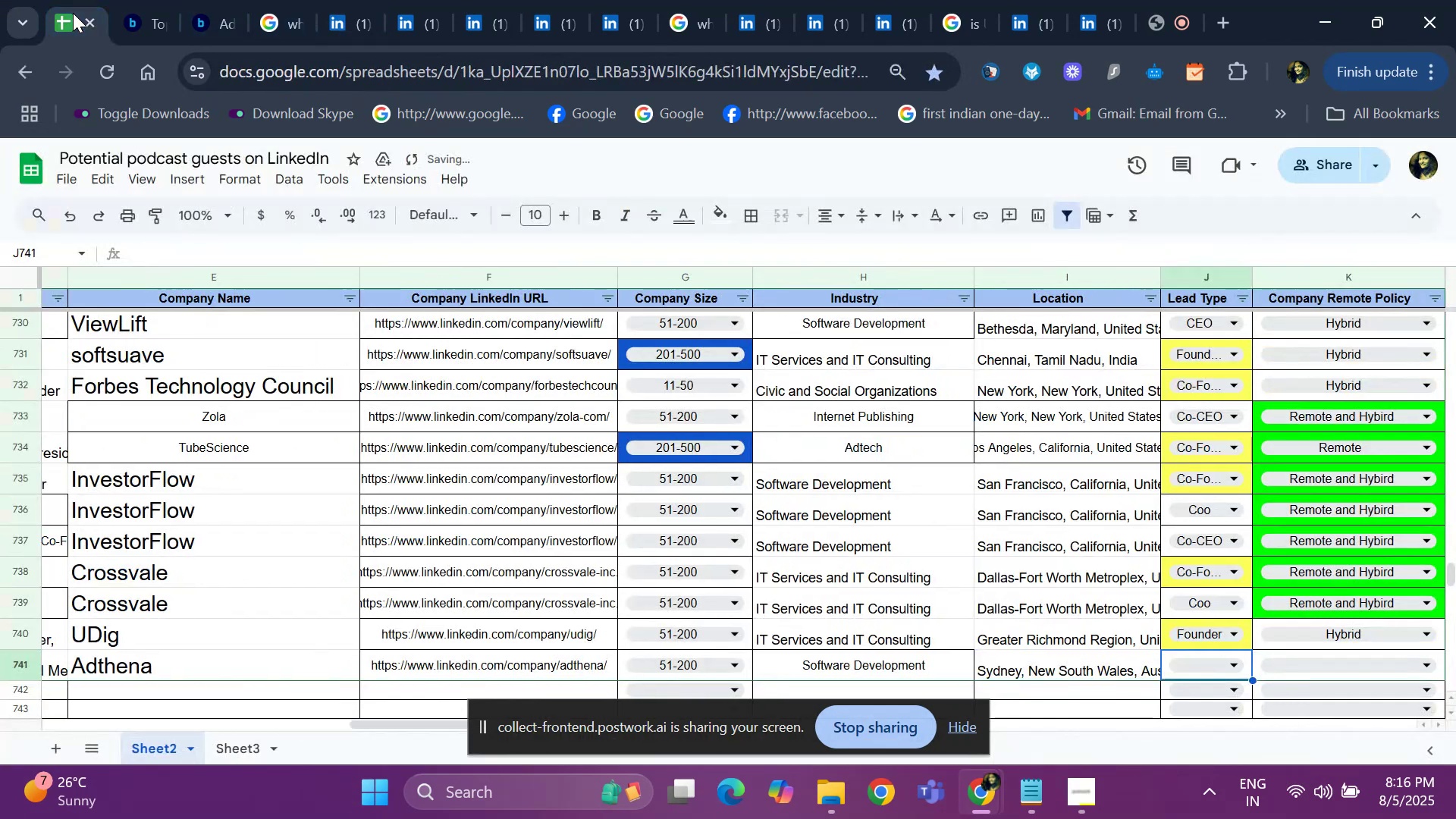 
key(ArrowLeft)
 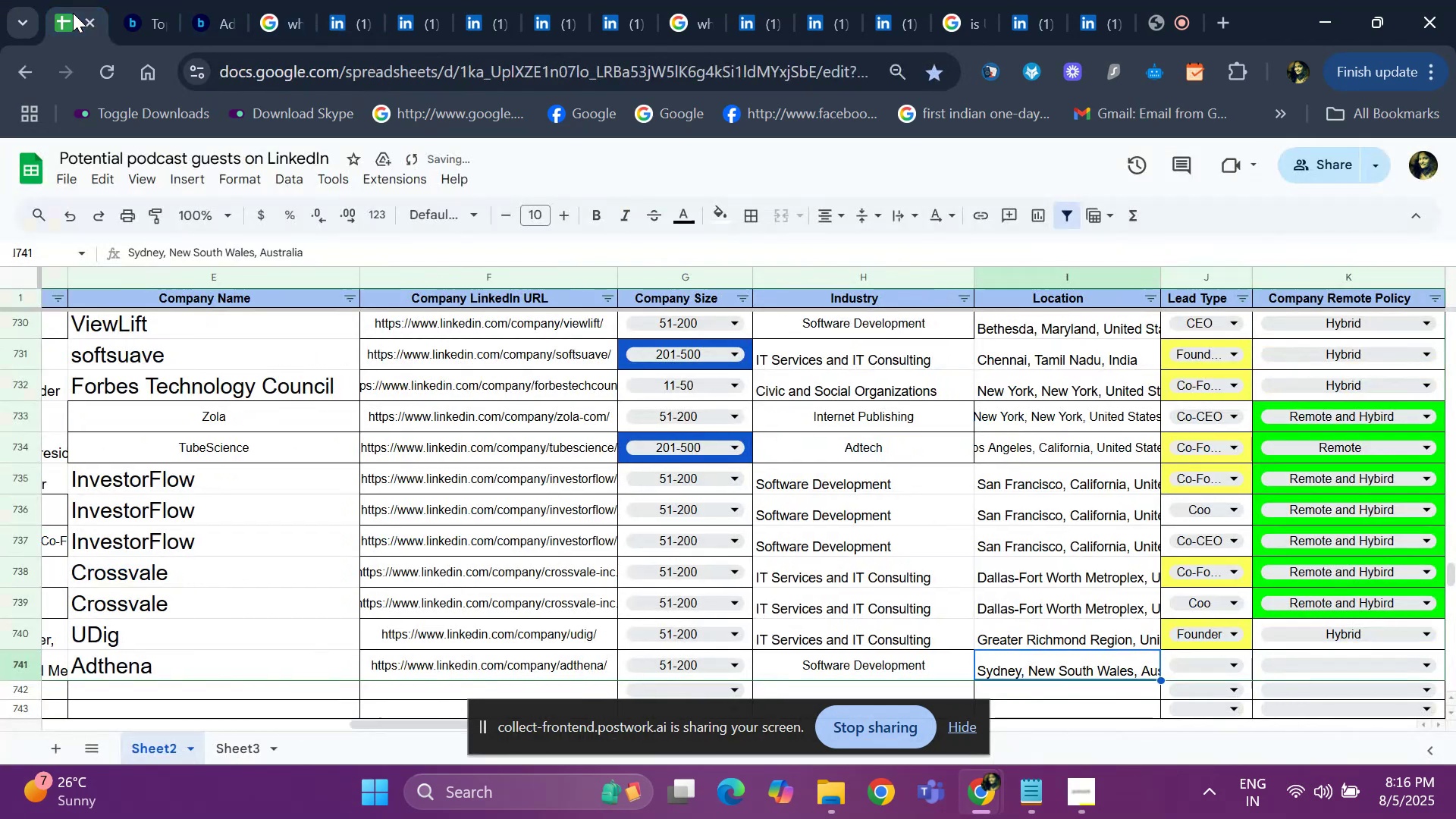 
key(ArrowLeft)
 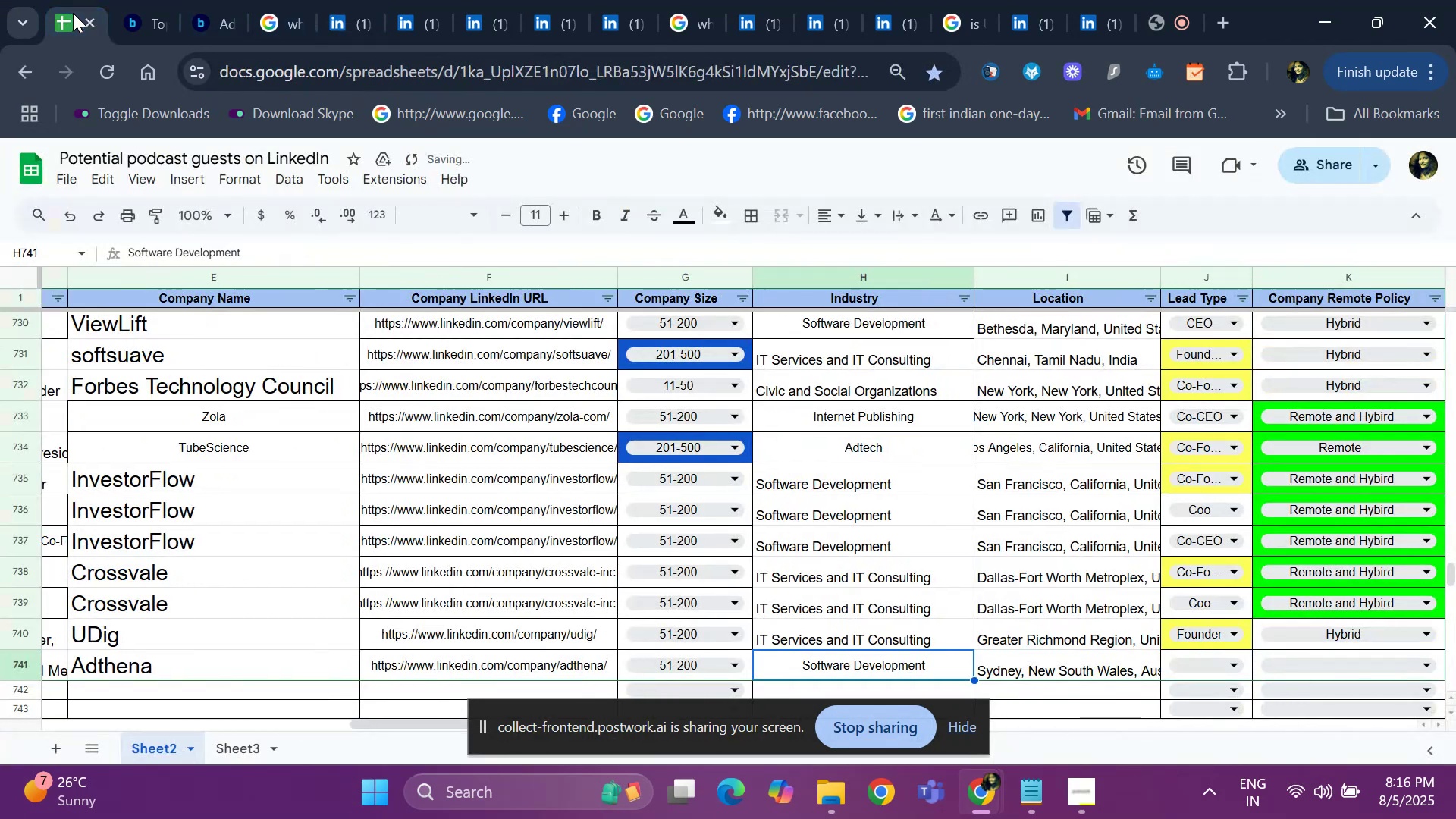 
key(ArrowLeft)
 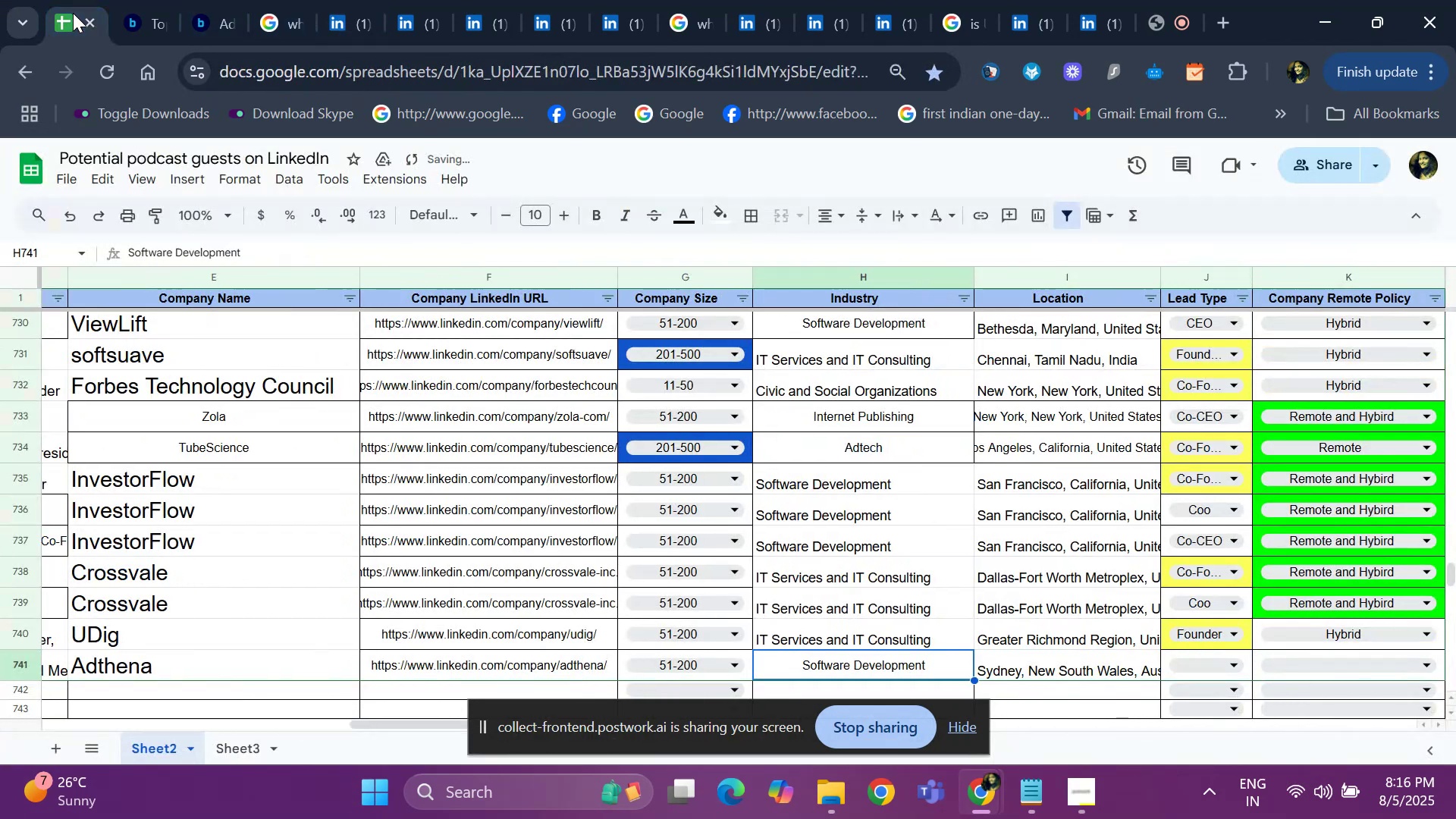 
key(ArrowLeft)
 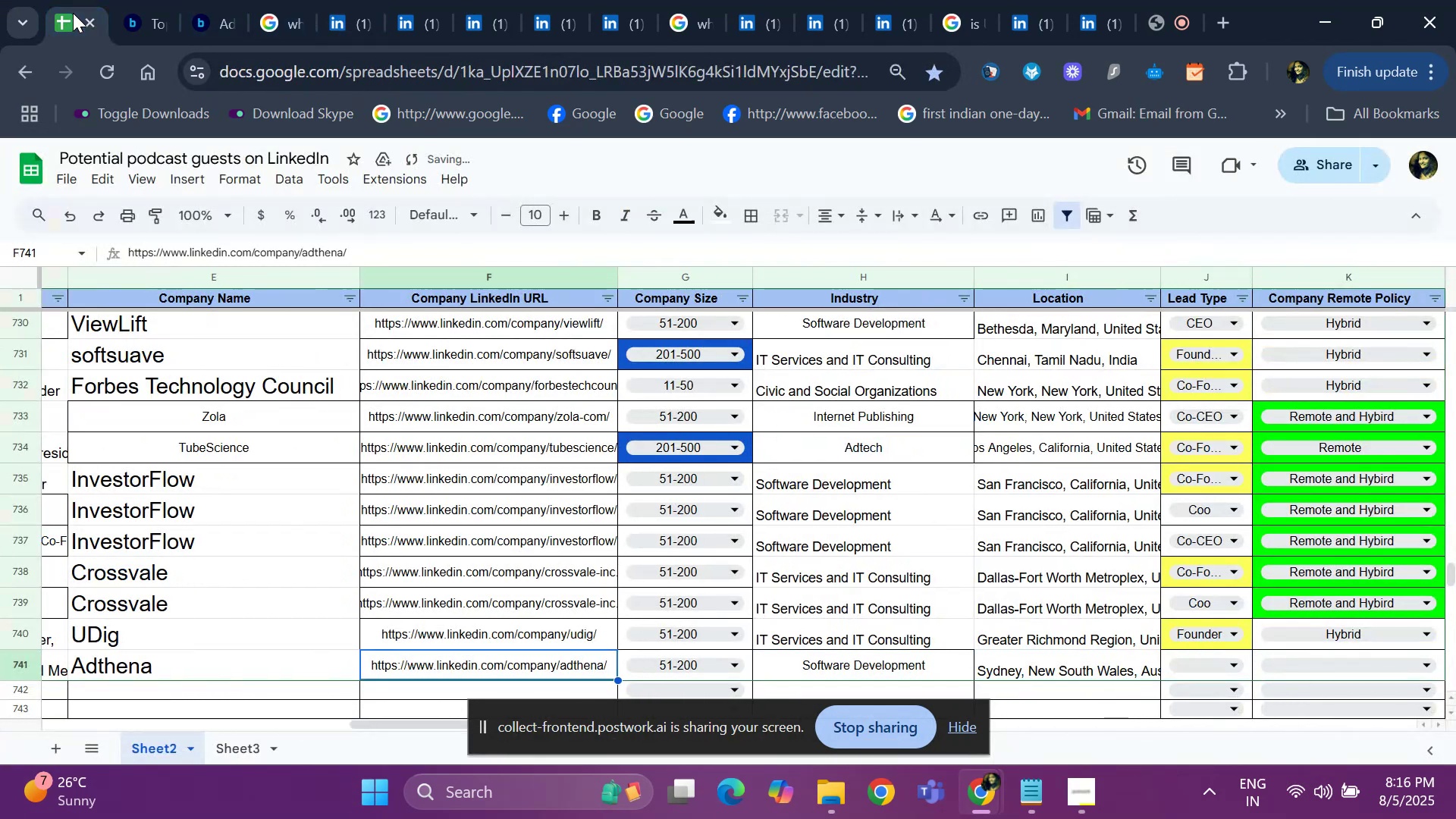 
key(ArrowLeft)
 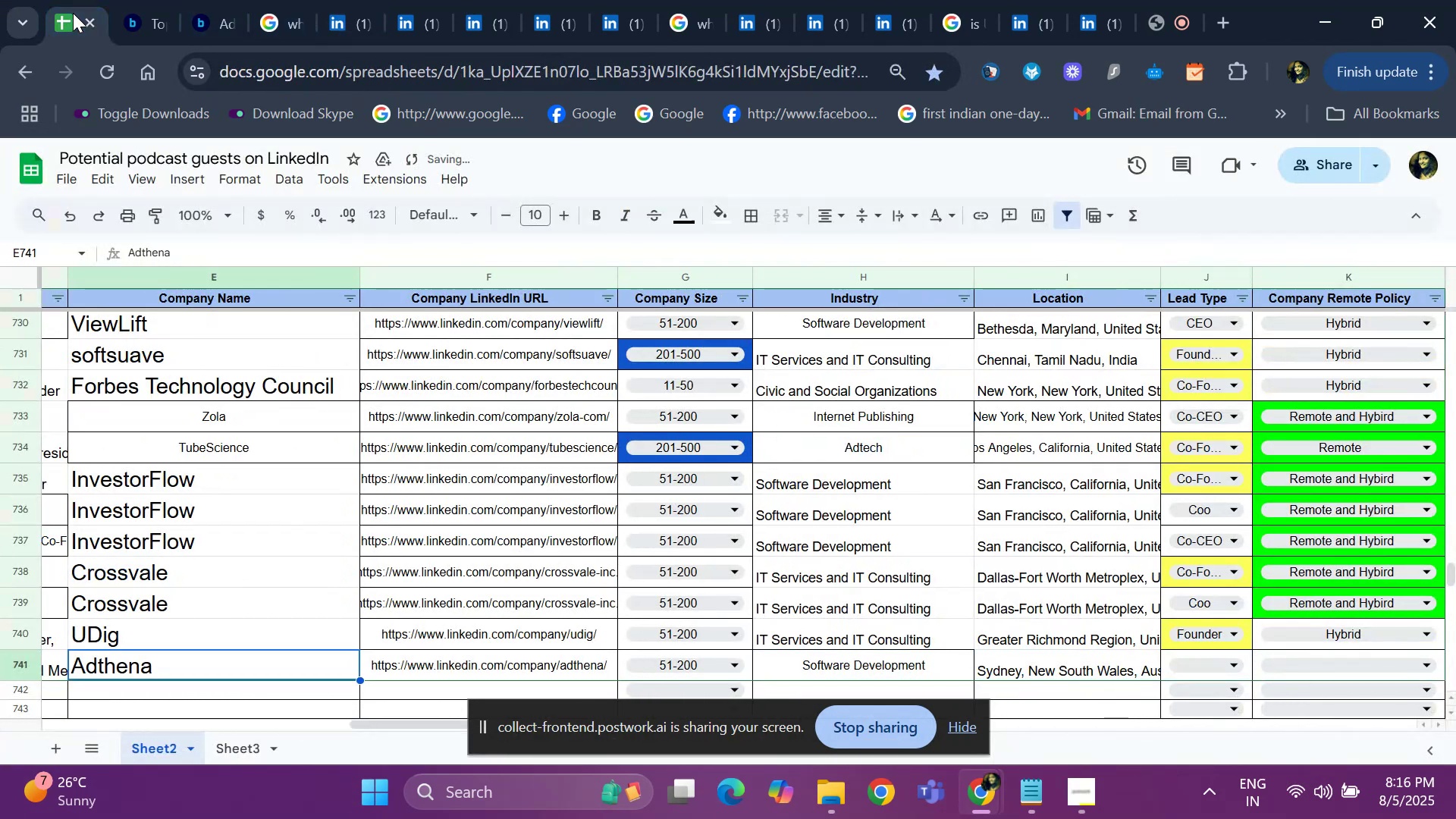 
key(ArrowLeft)
 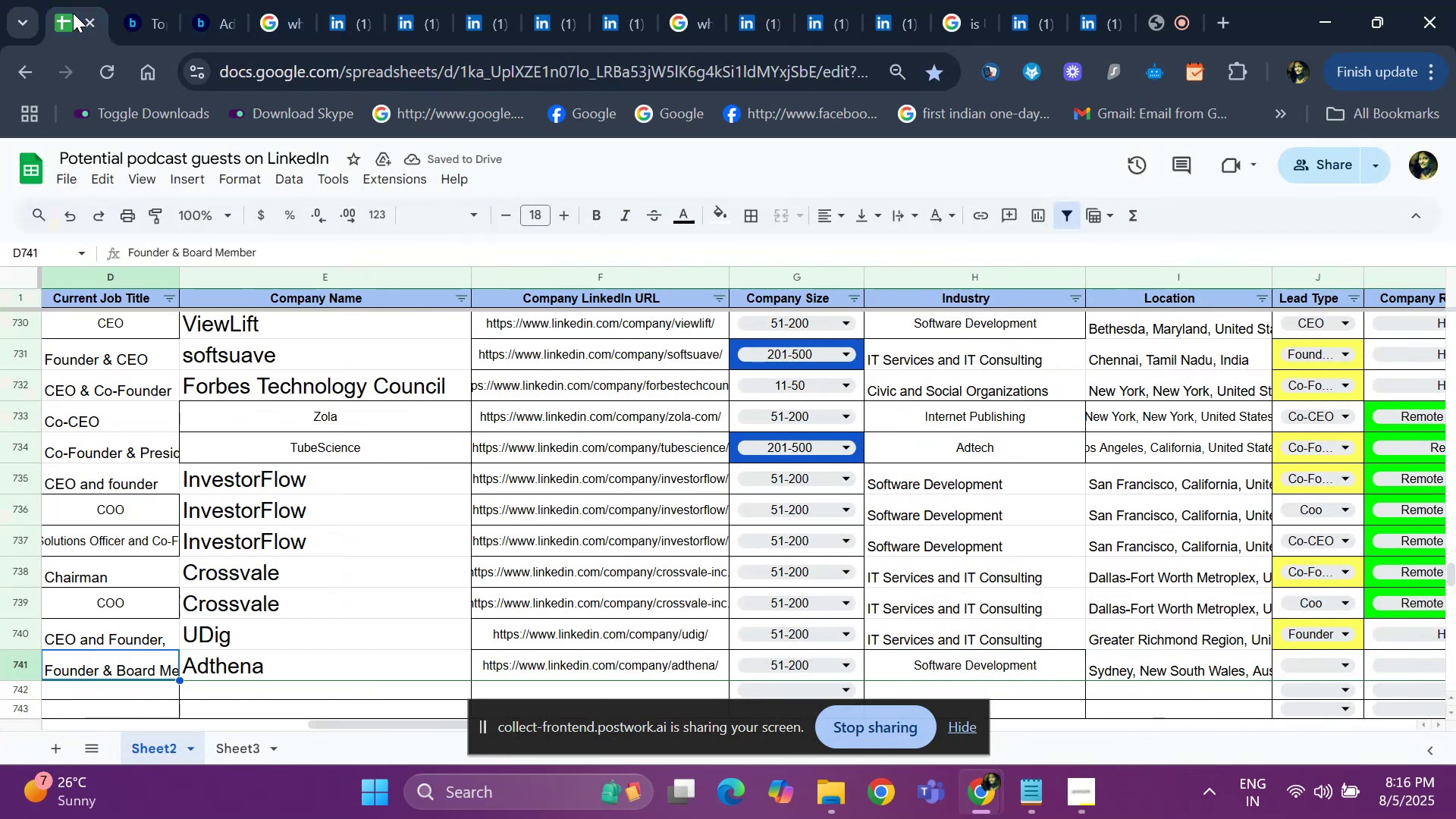 
key(ArrowLeft)
 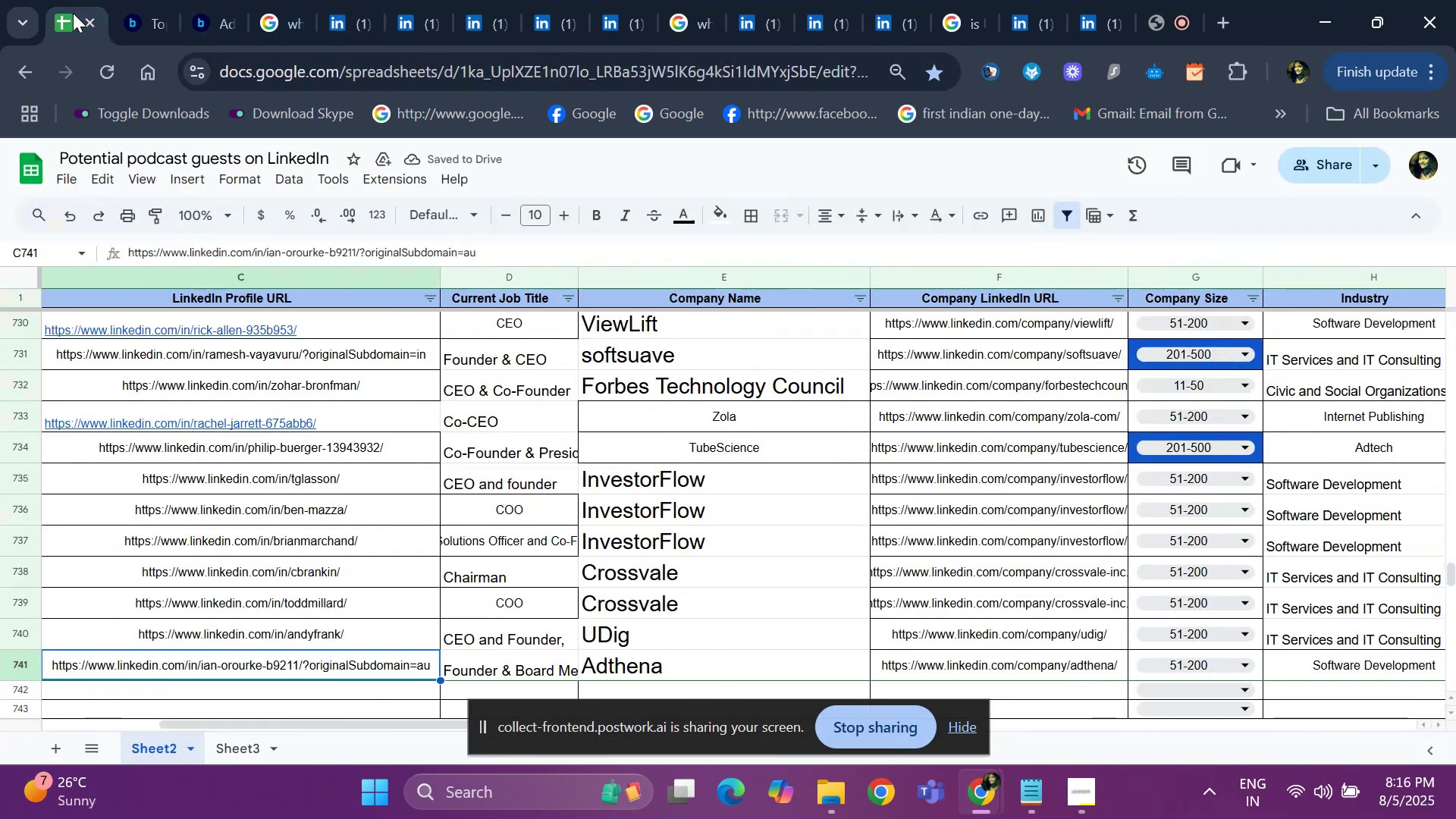 
key(ArrowRight)
 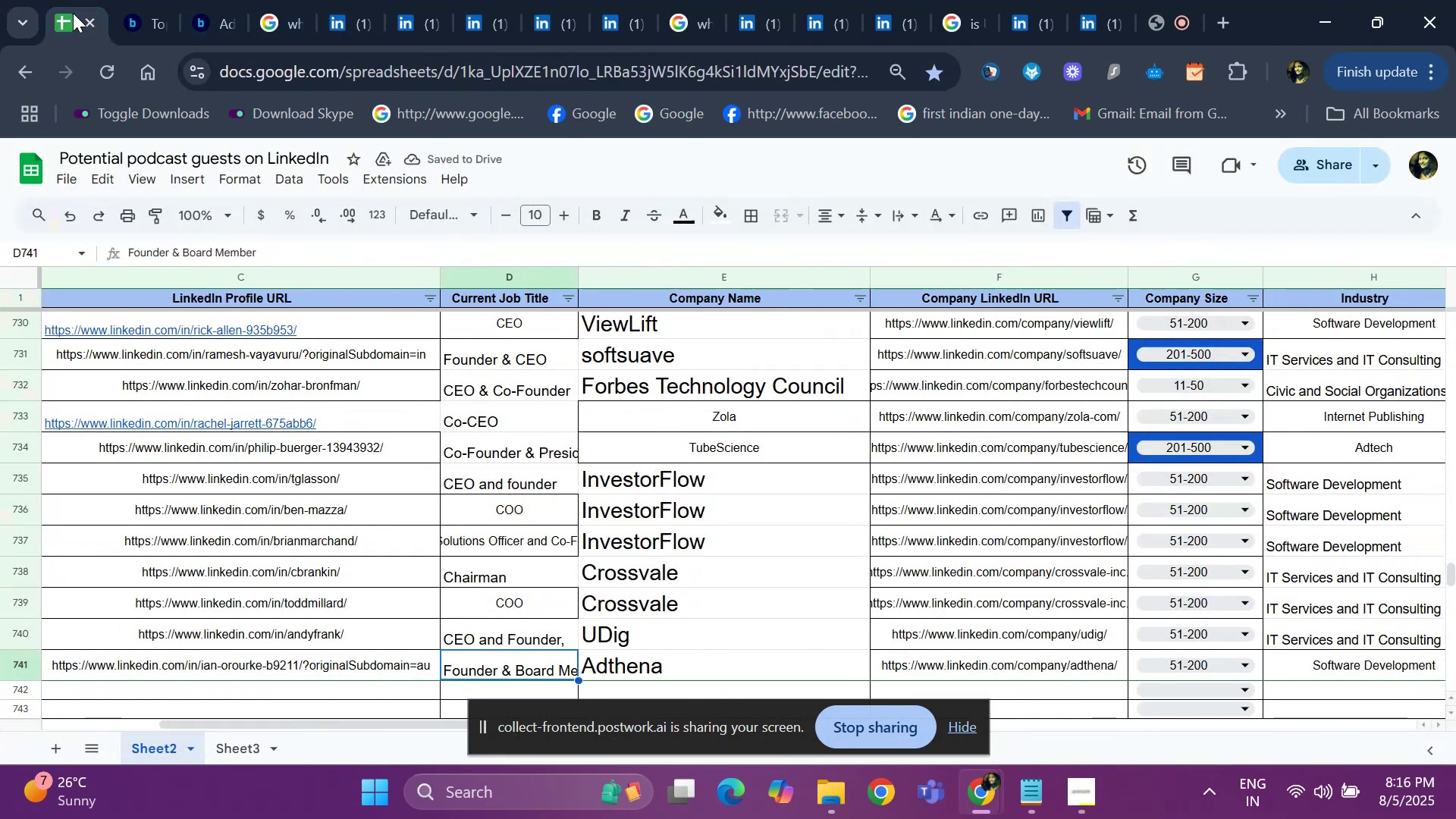 
key(ArrowRight)
 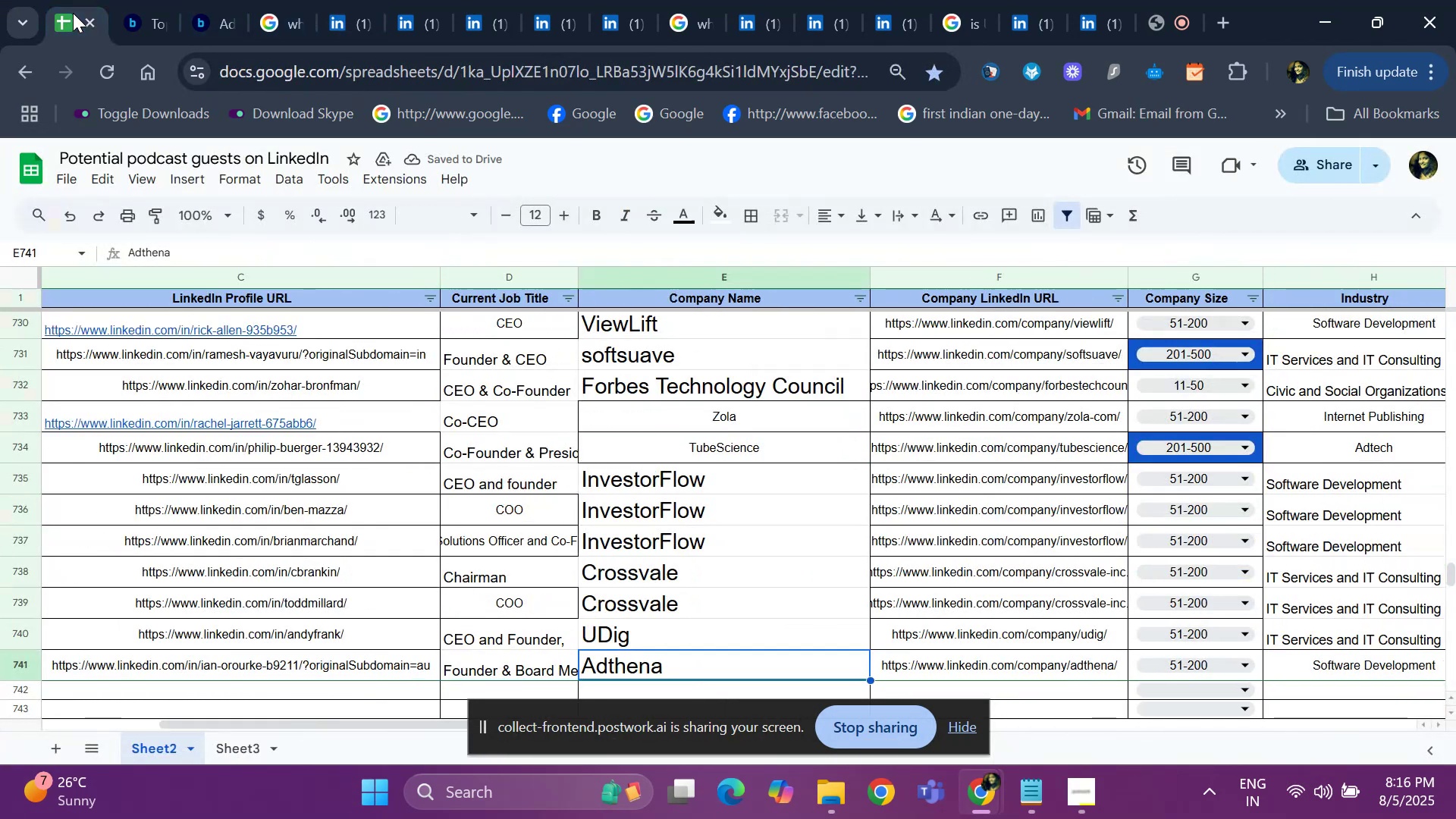 
key(ArrowRight)
 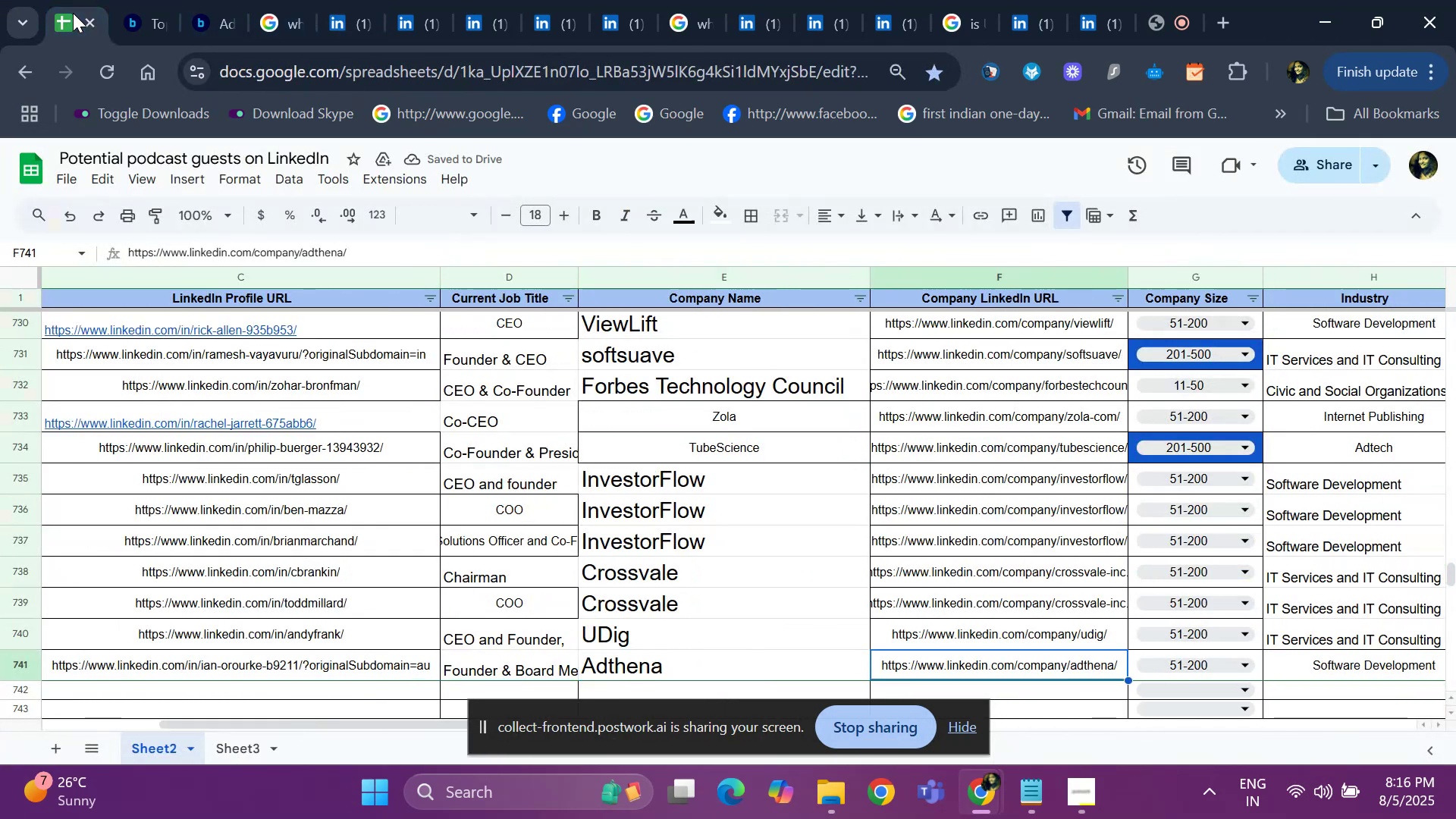 
key(ArrowRight)
 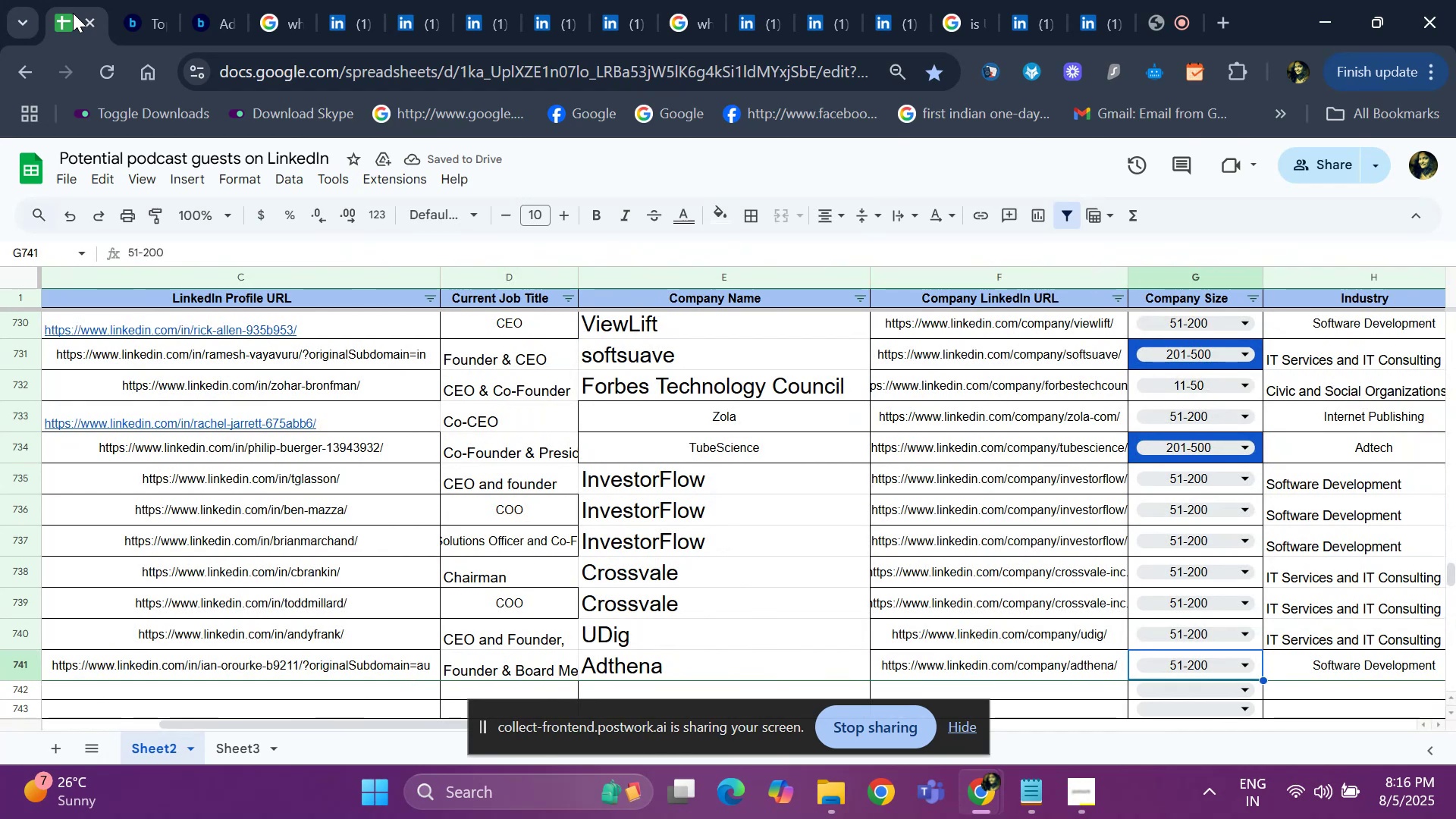 
key(ArrowRight)
 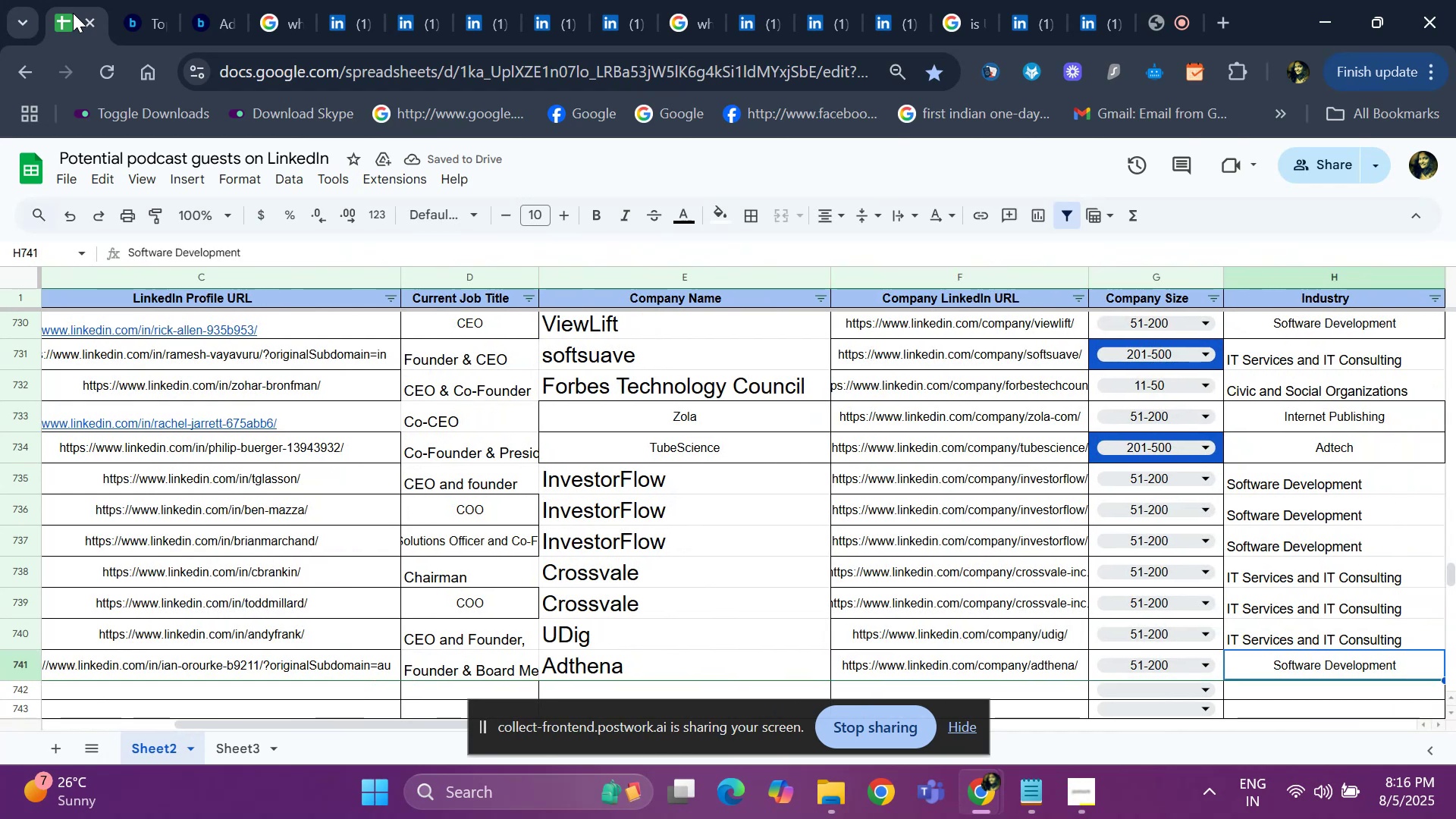 
key(ArrowRight)
 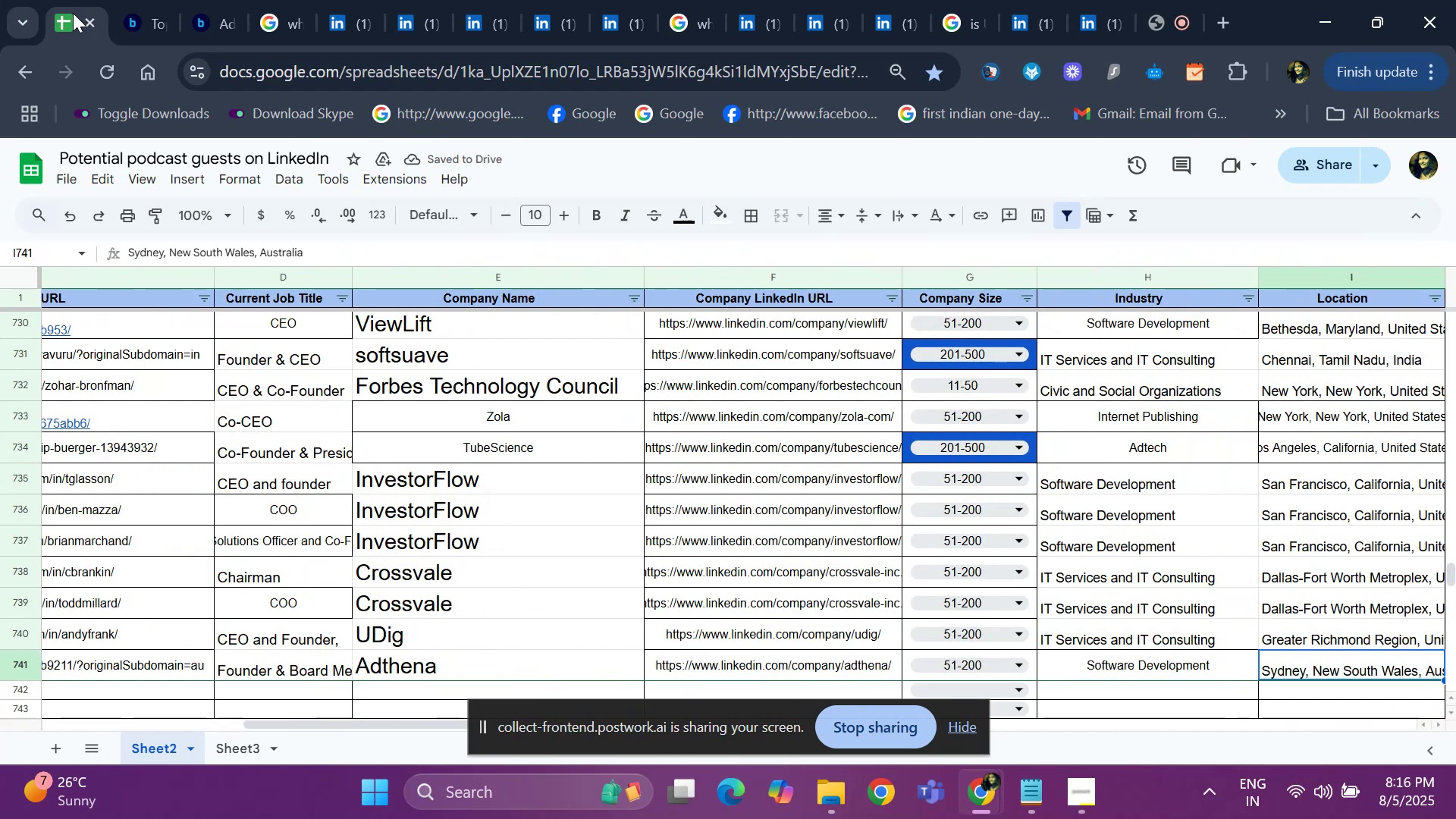 
key(ArrowRight)
 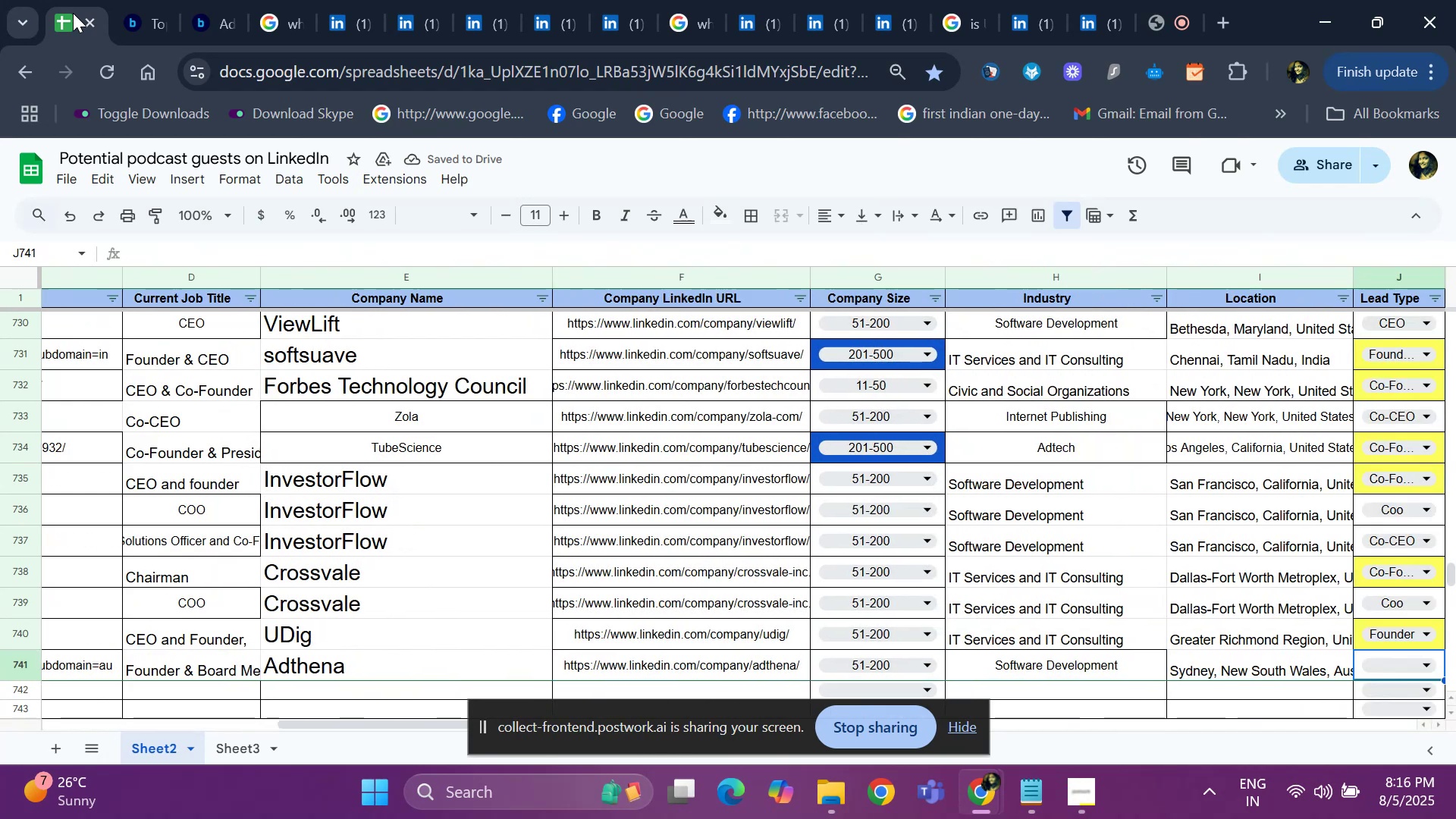 
key(ArrowRight)
 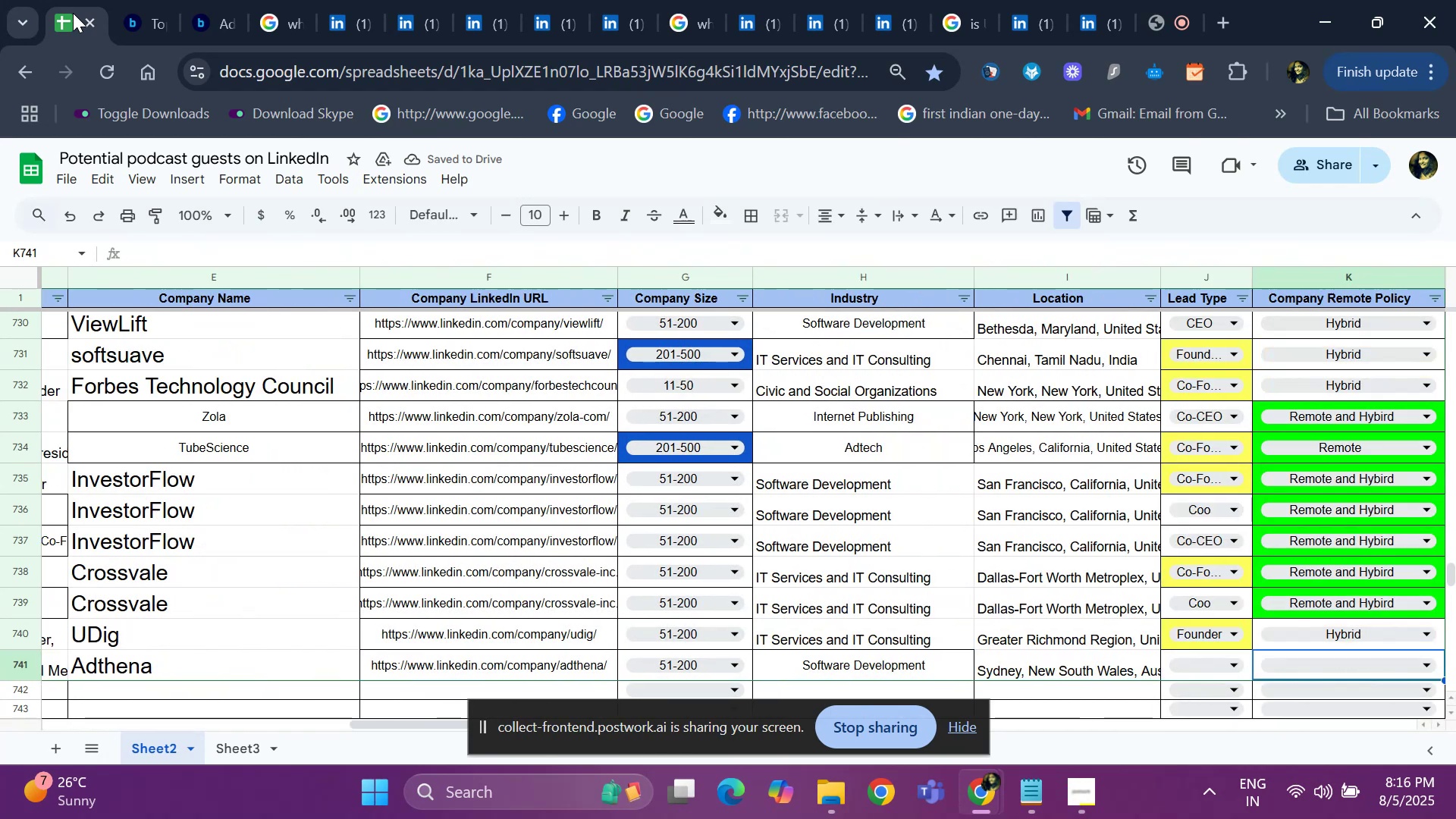 
key(ArrowRight)
 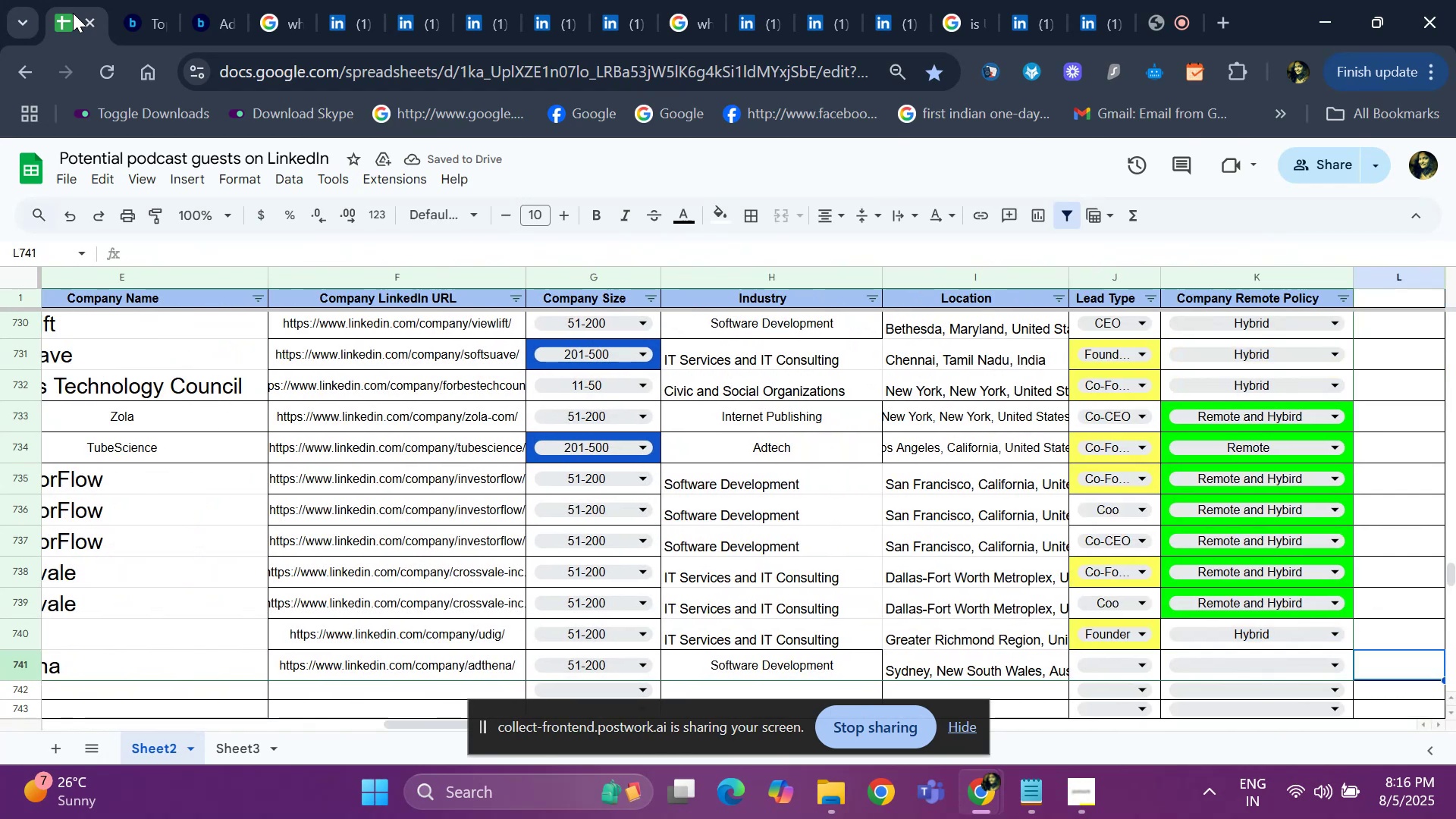 
key(ArrowLeft)
 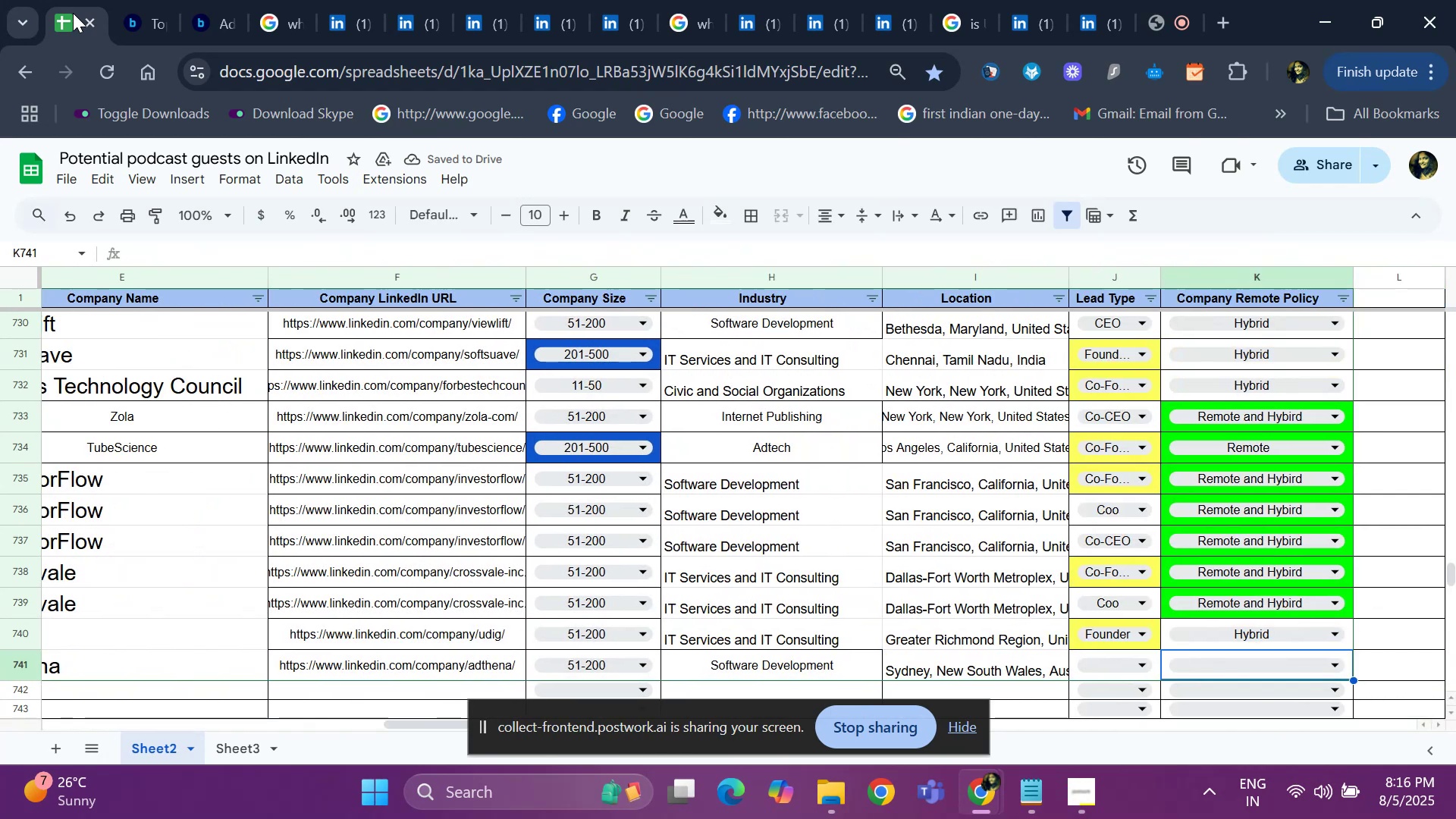 
key(ArrowLeft)
 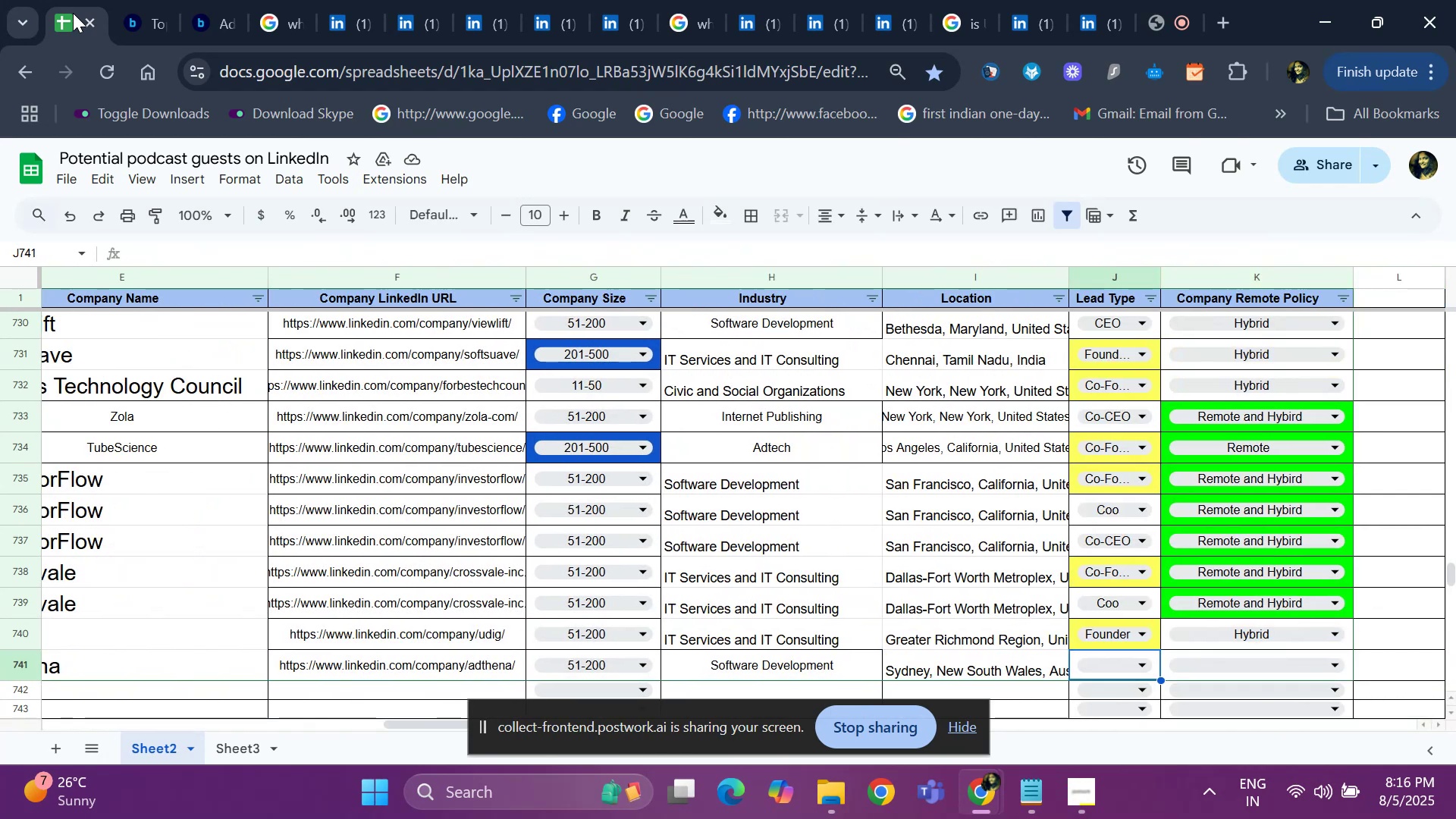 
type(fi)
key(Backspace)
type(oun)
 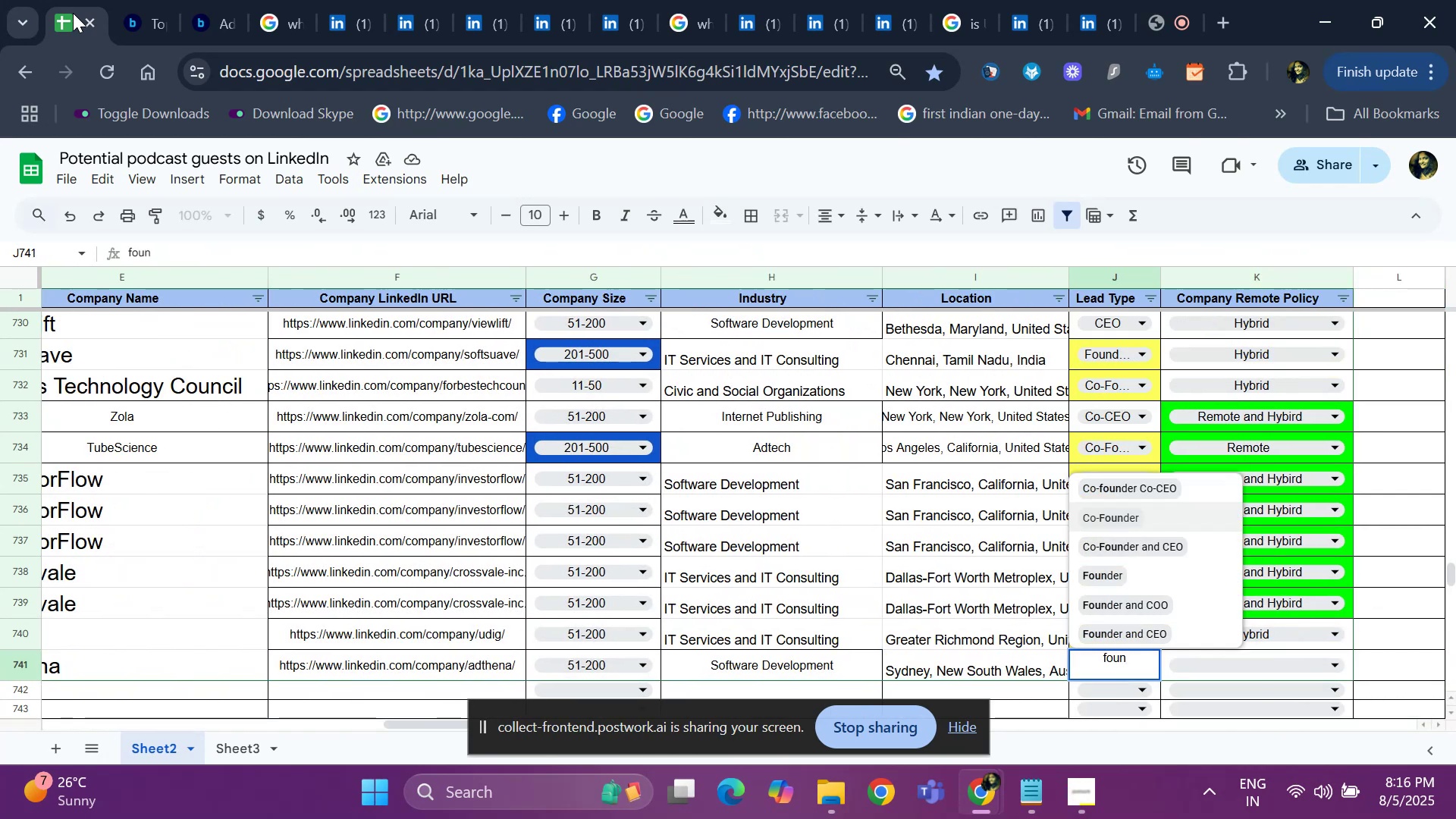 
key(ArrowDown)
 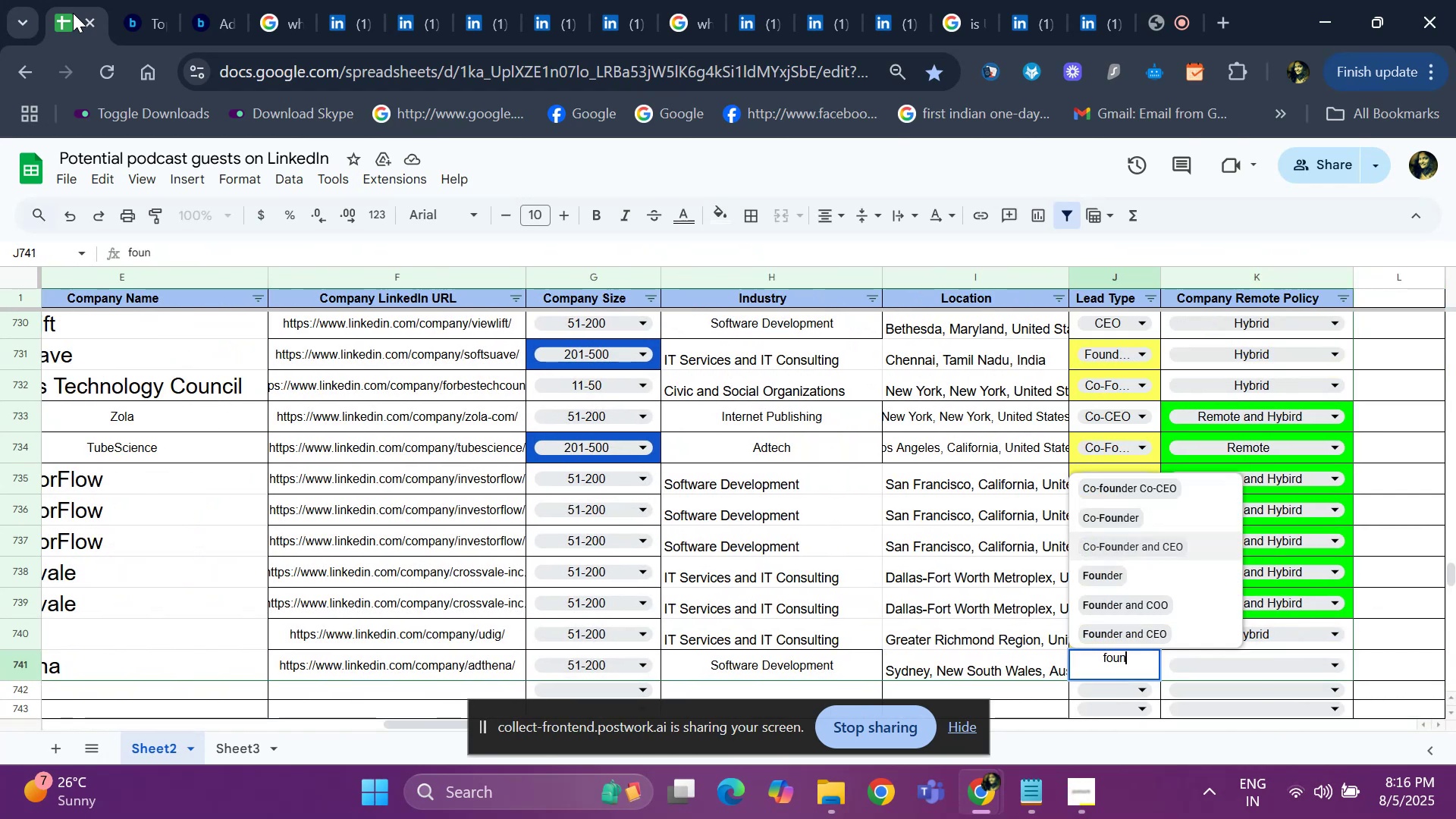 
key(ArrowDown)
 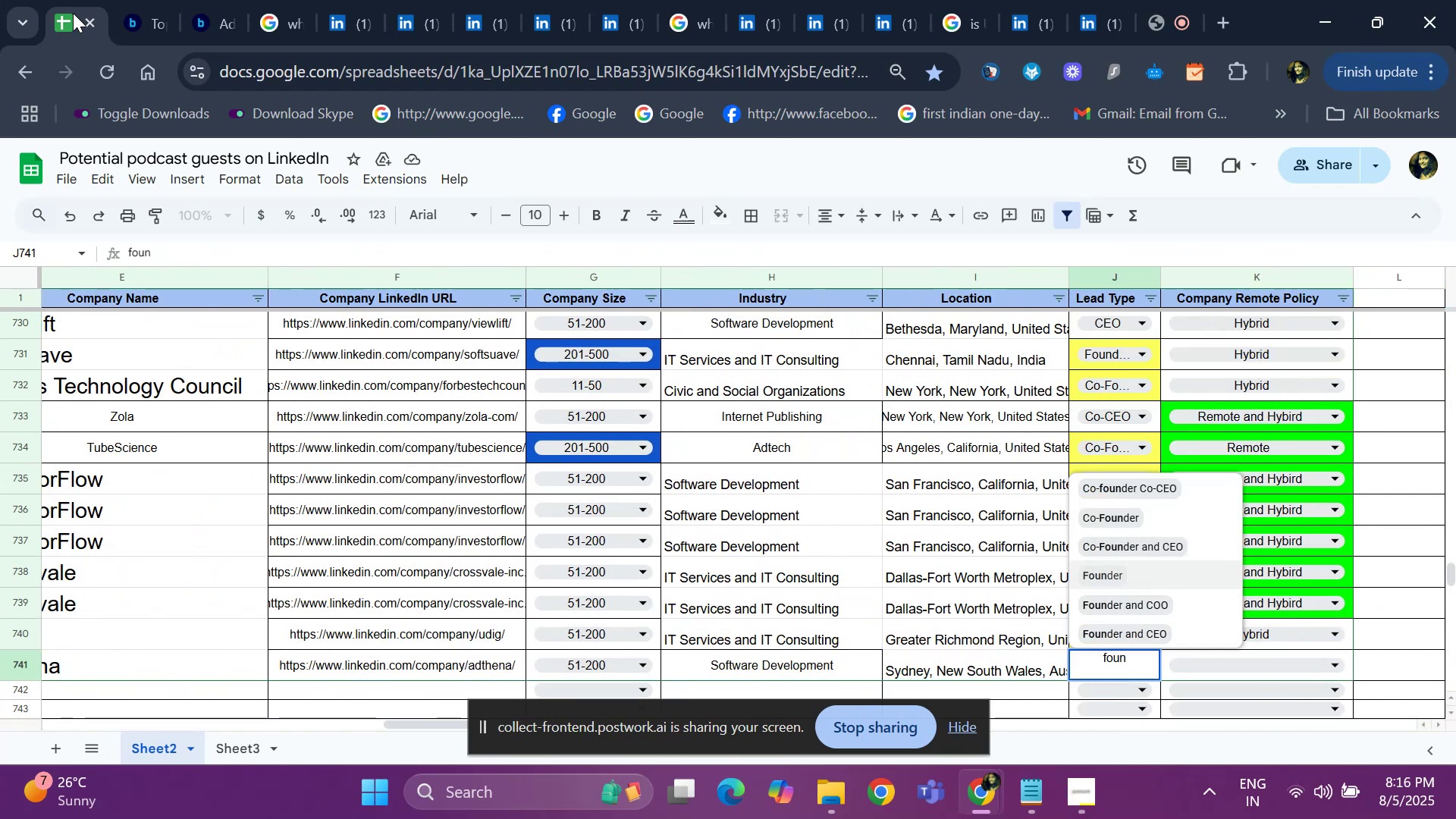 
key(Enter)
 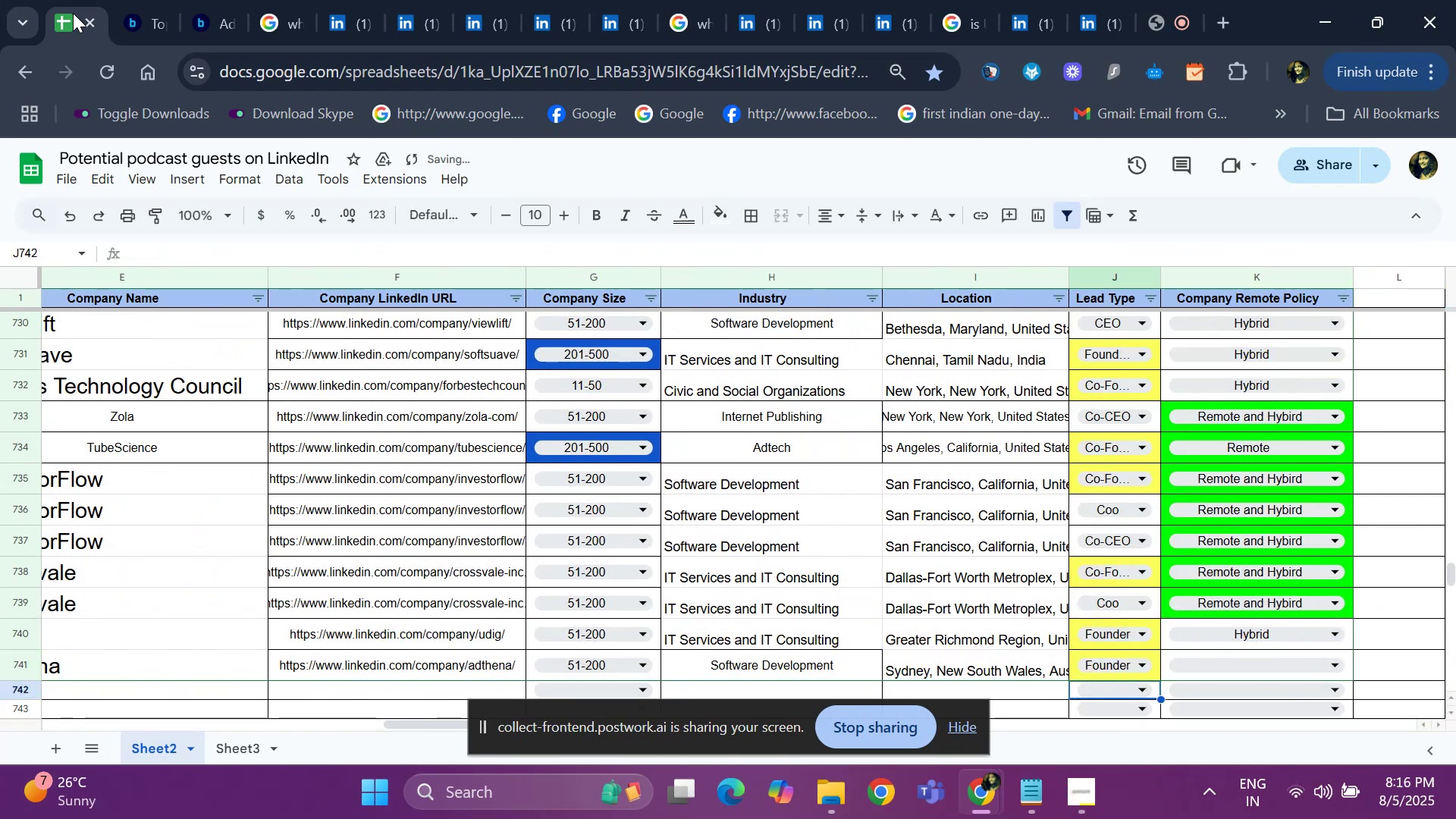 
key(ArrowUp)
 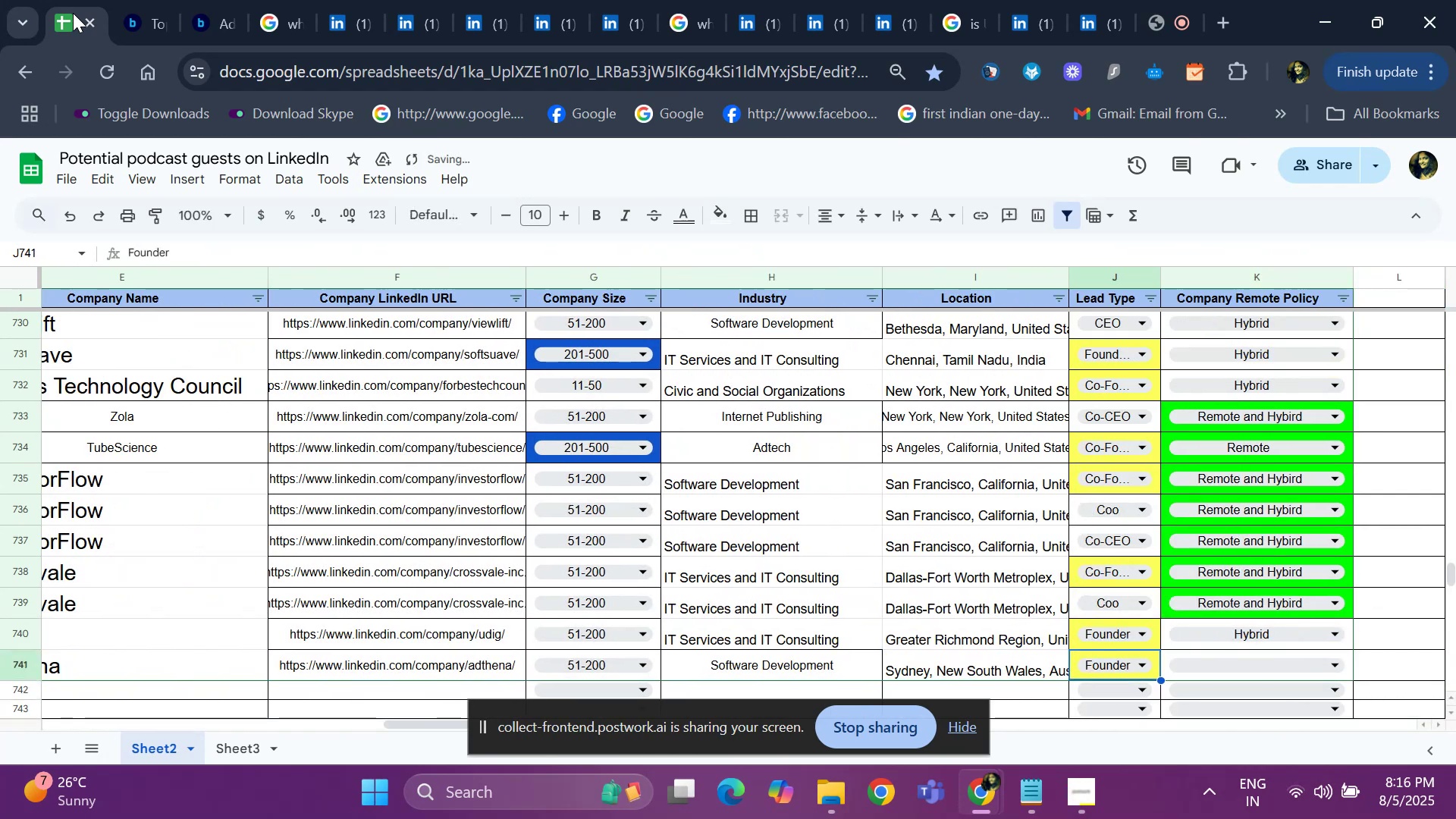 
key(ArrowRight)
 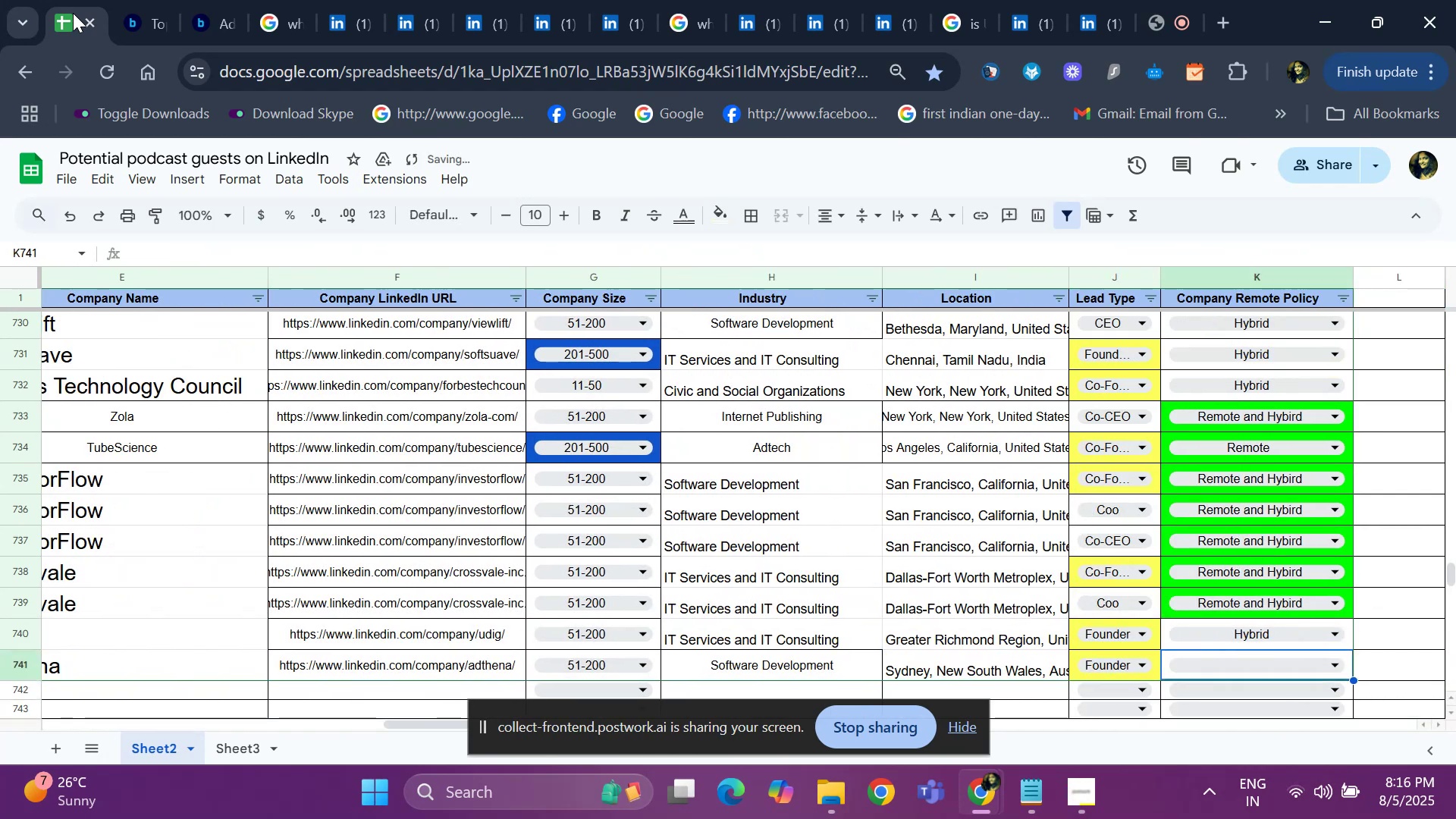 
key(ArrowLeft)
 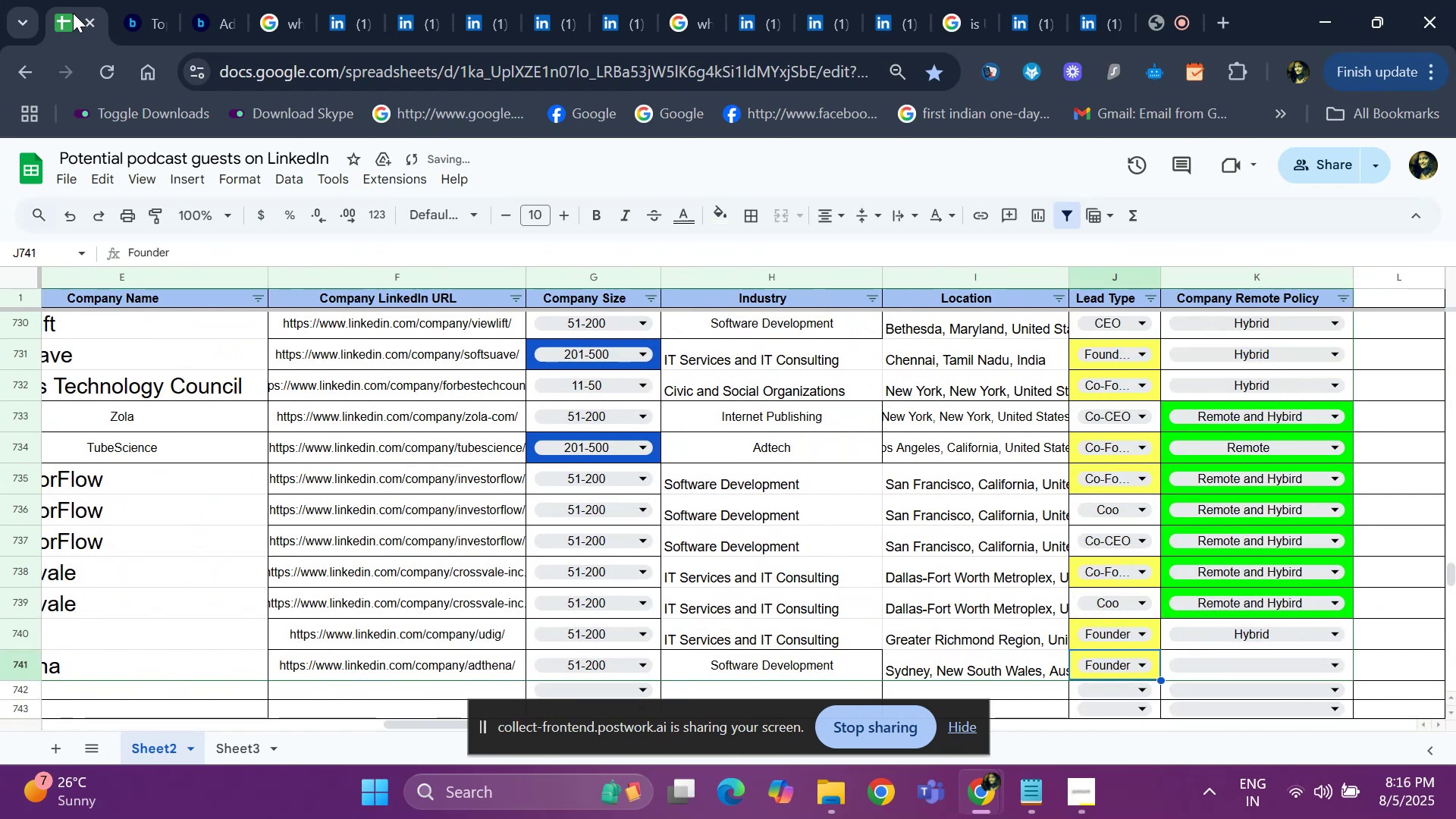 
key(ArrowLeft)
 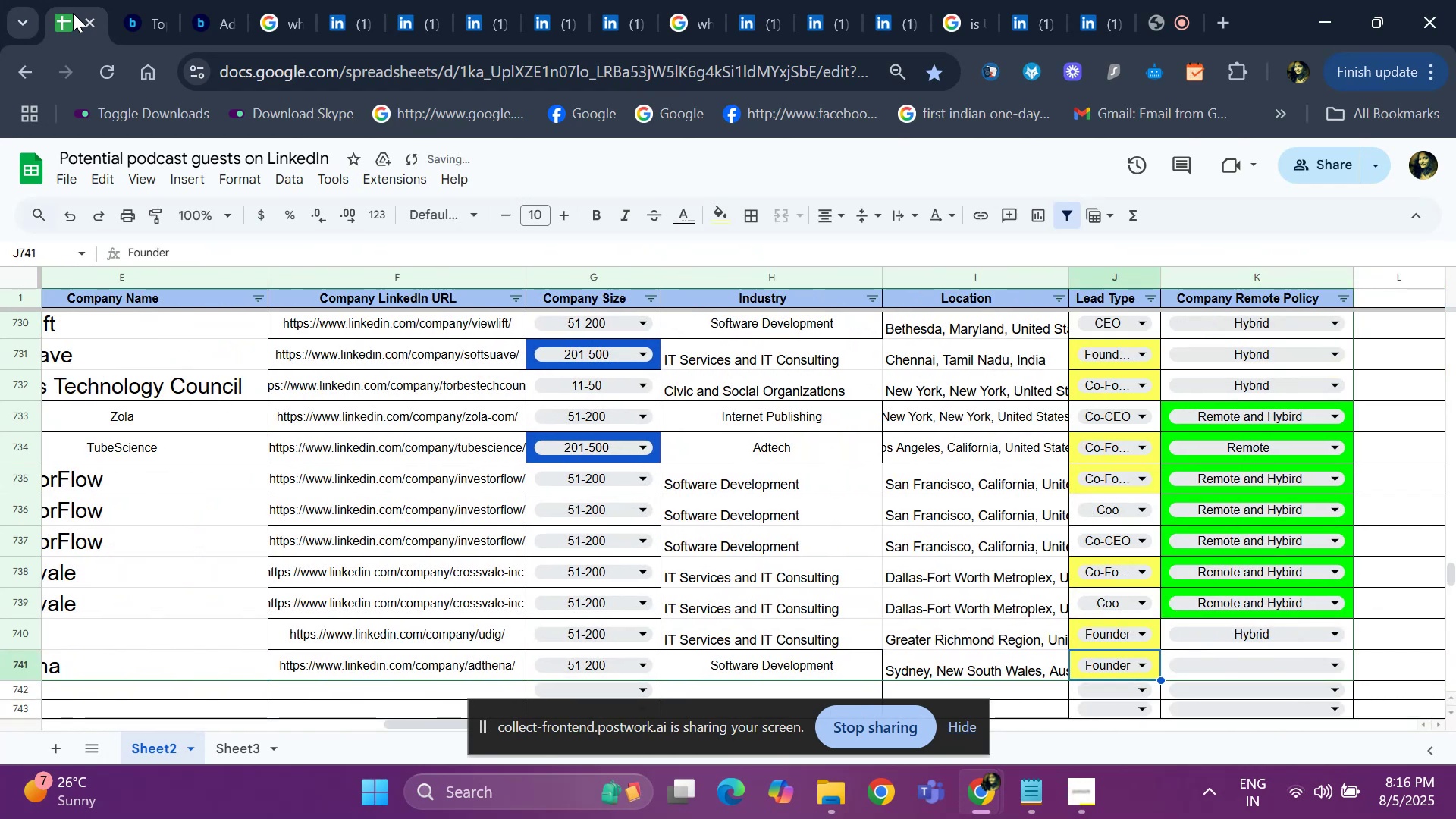 
key(ArrowLeft)
 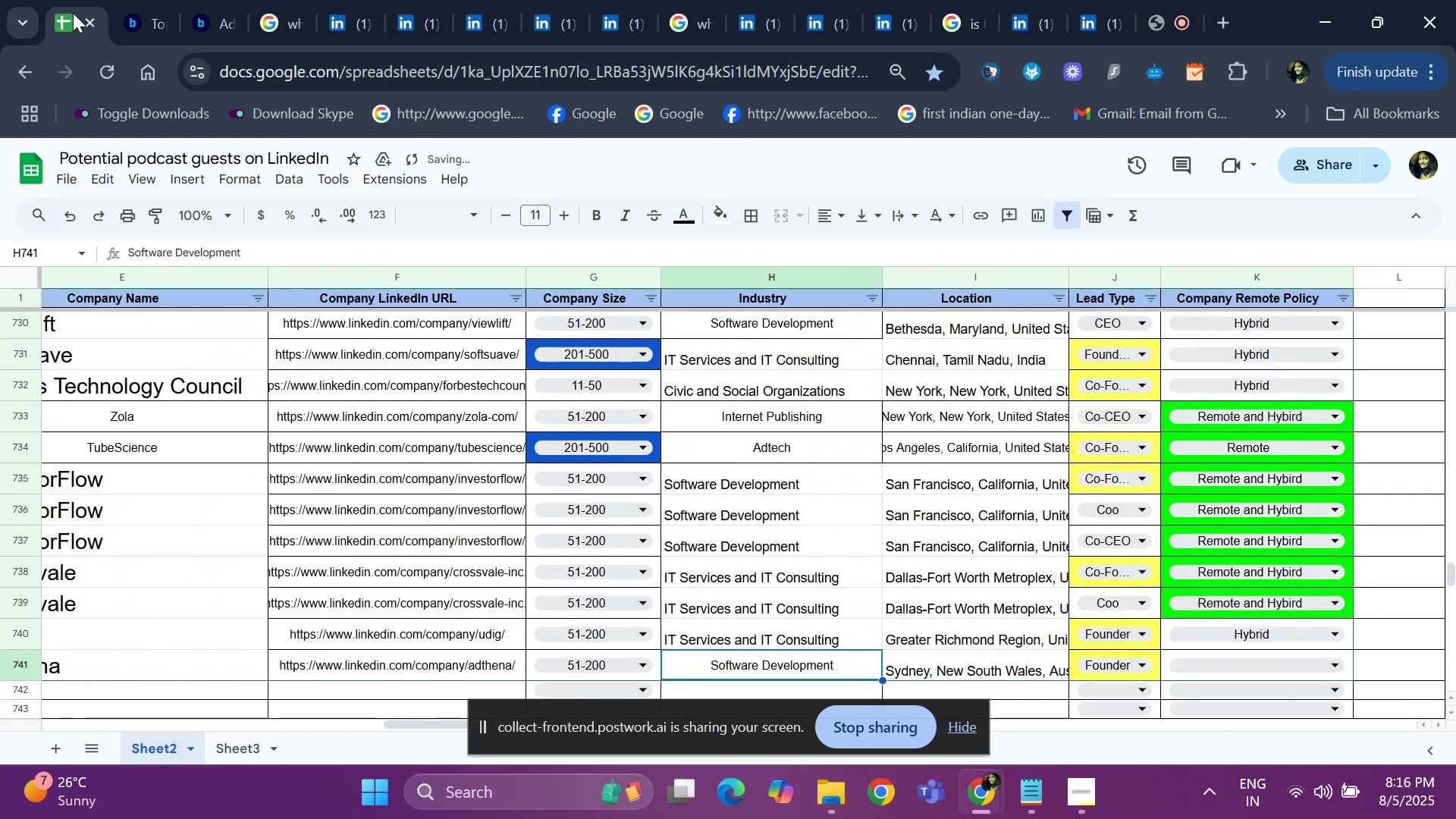 
key(ArrowLeft)
 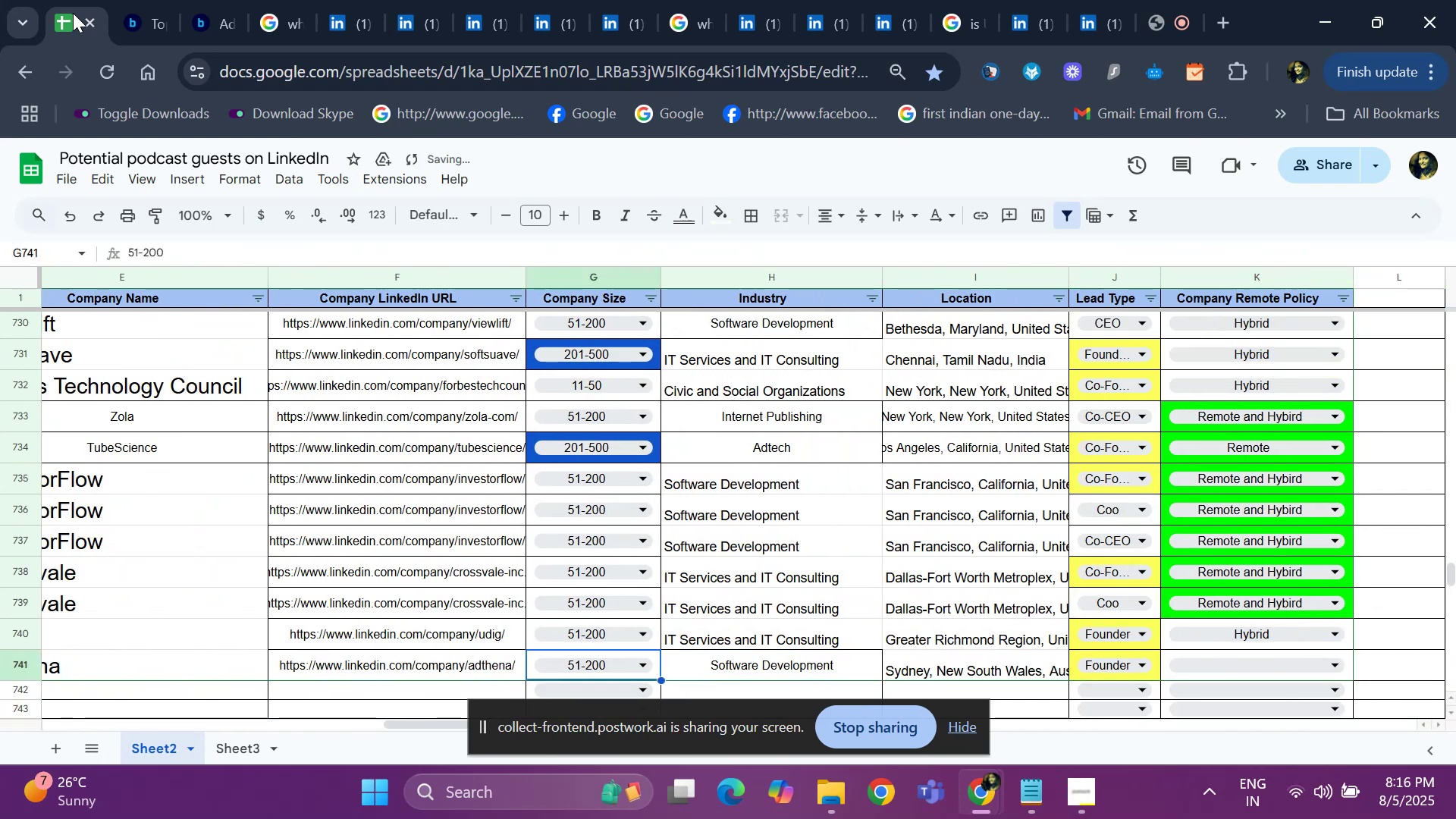 
key(ArrowLeft)
 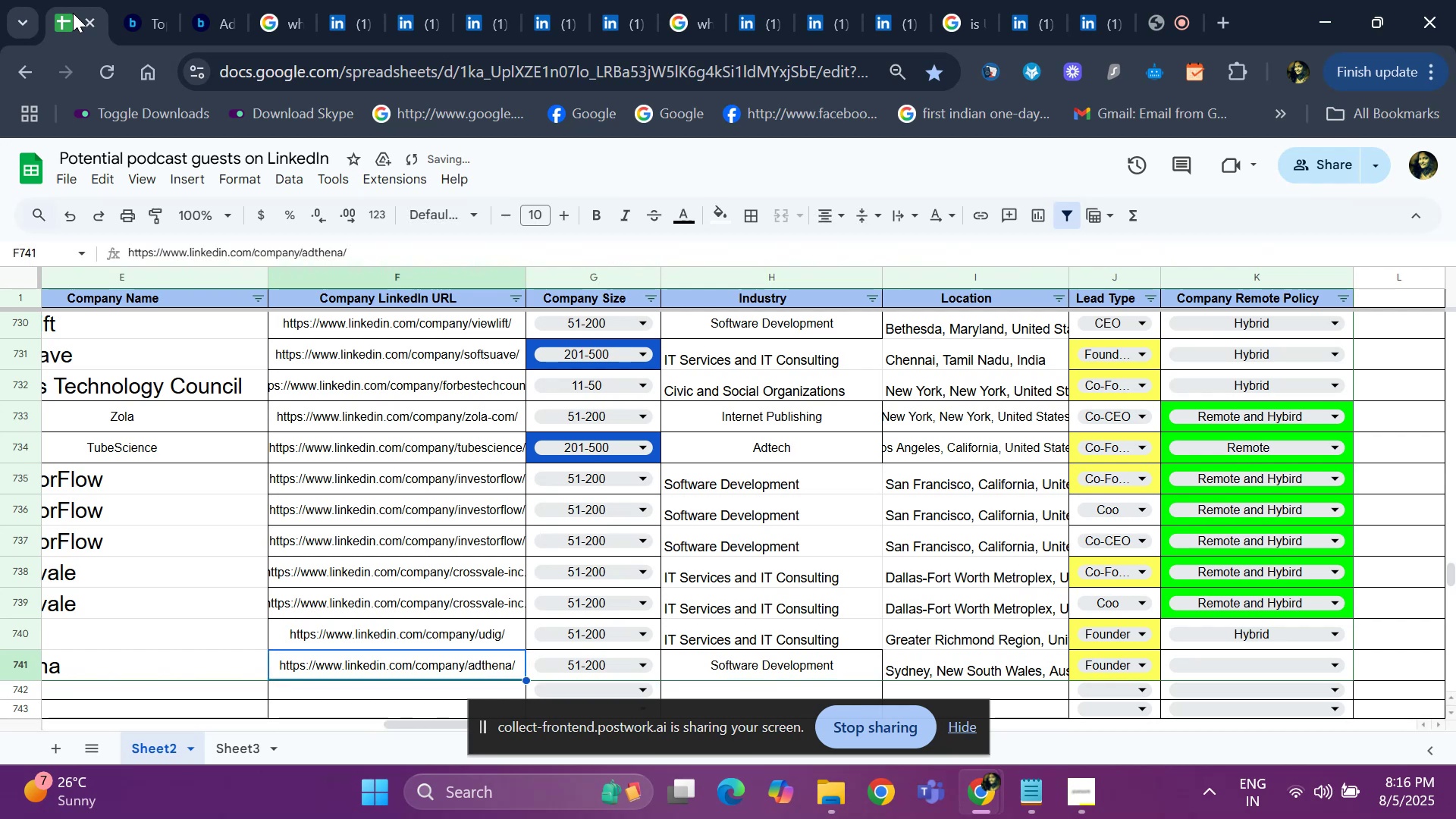 
key(ArrowLeft)
 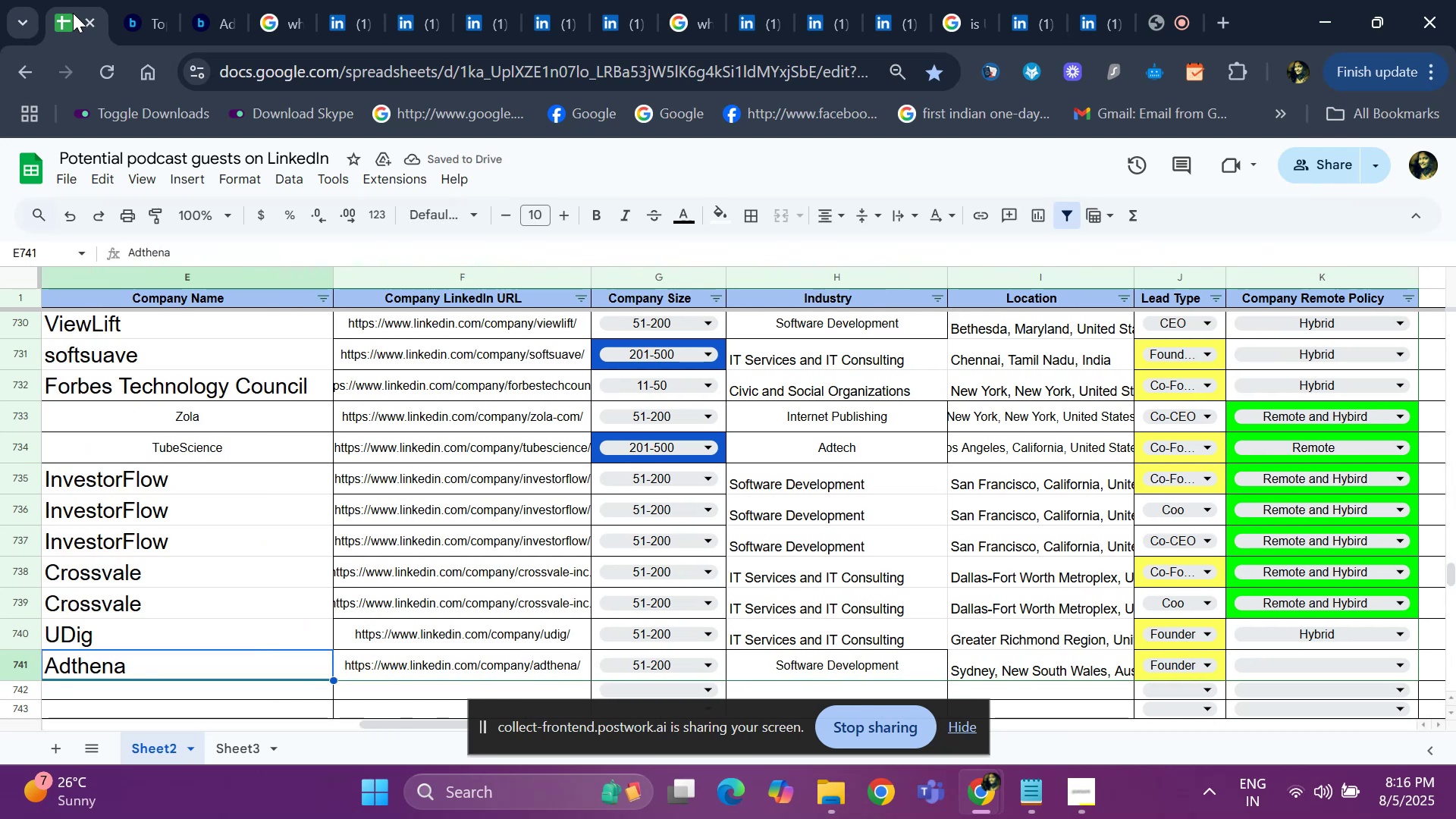 
key(ArrowLeft)
 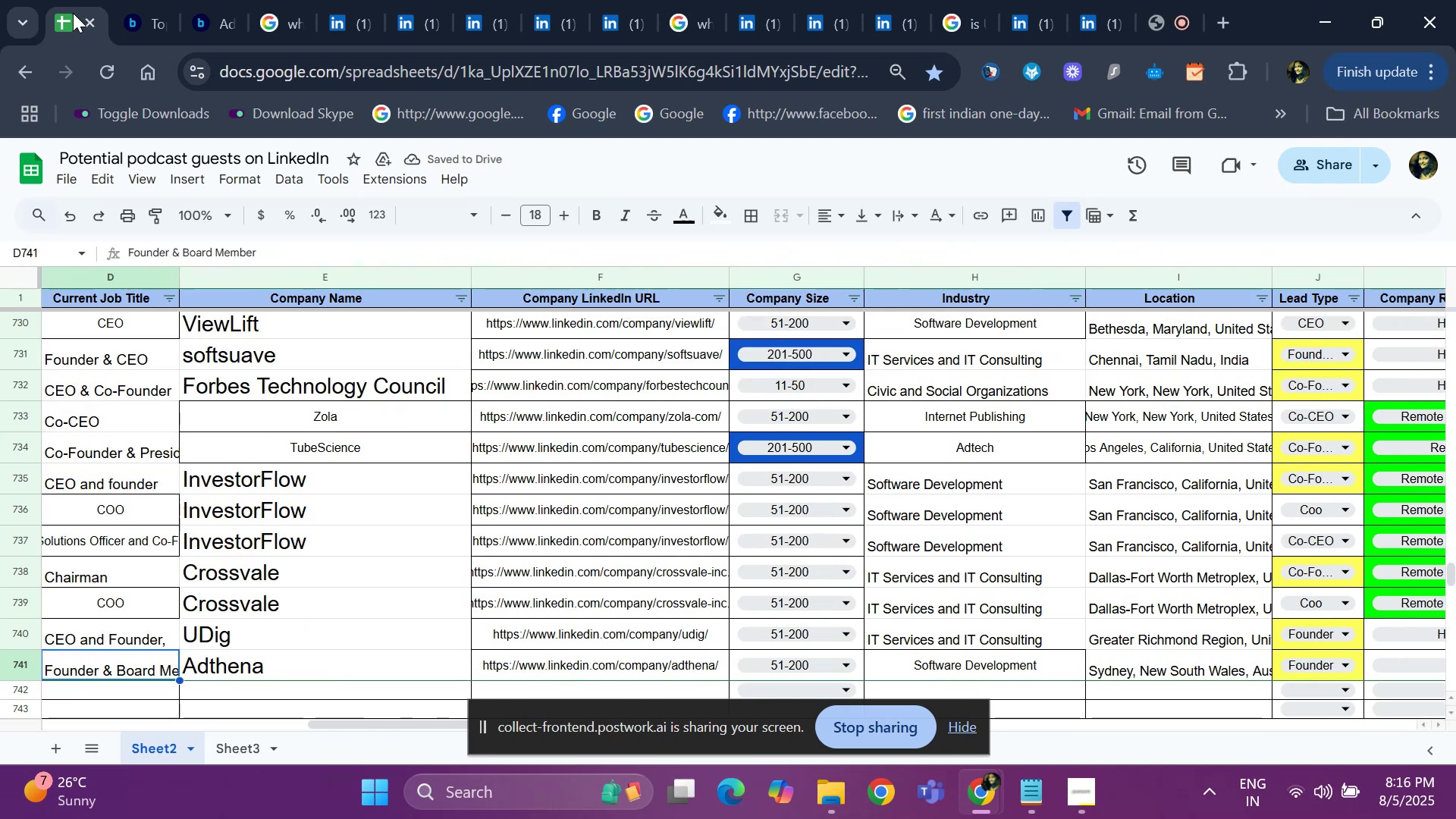 
key(ArrowRight)
 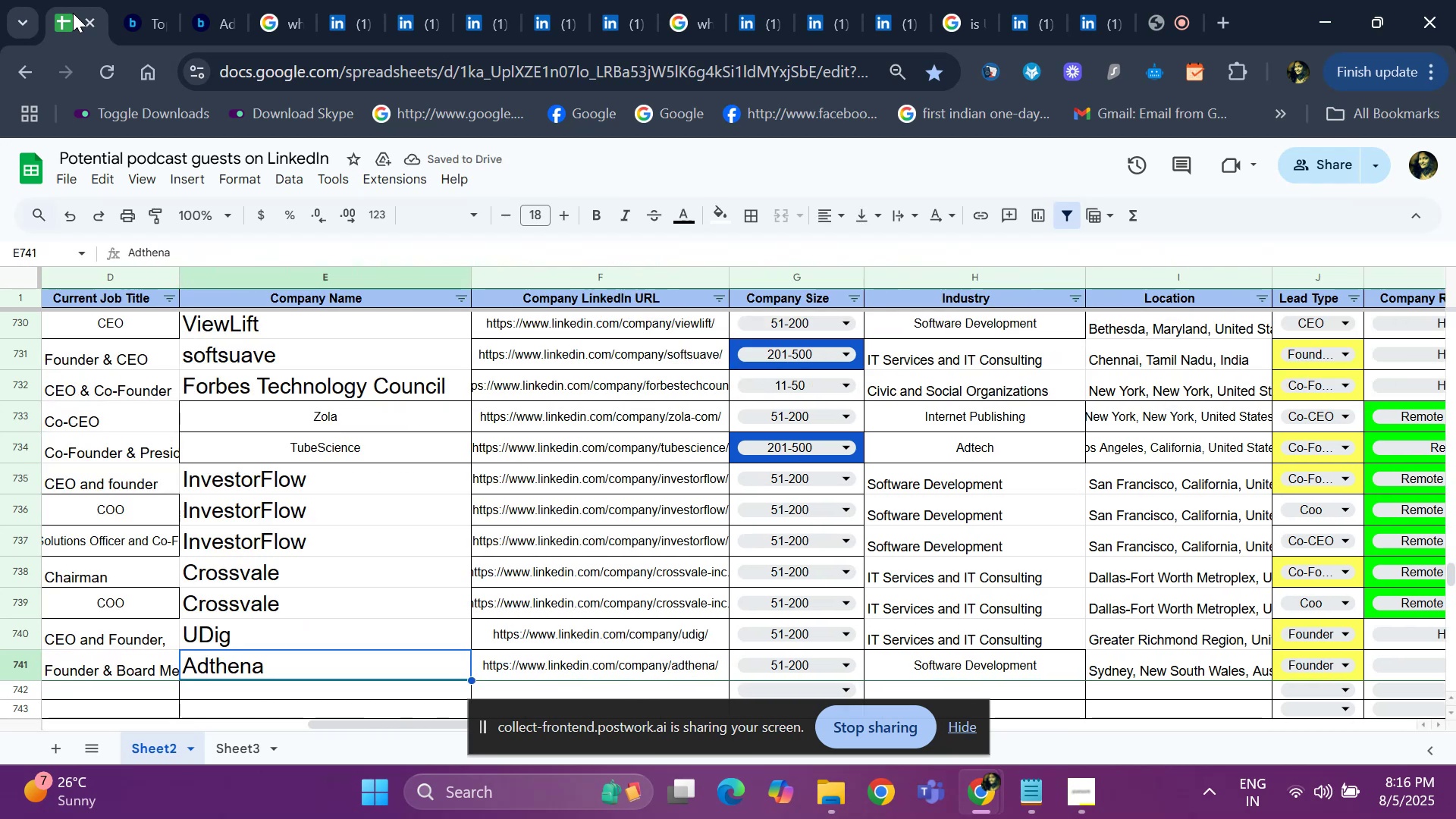 
key(Control+C)
 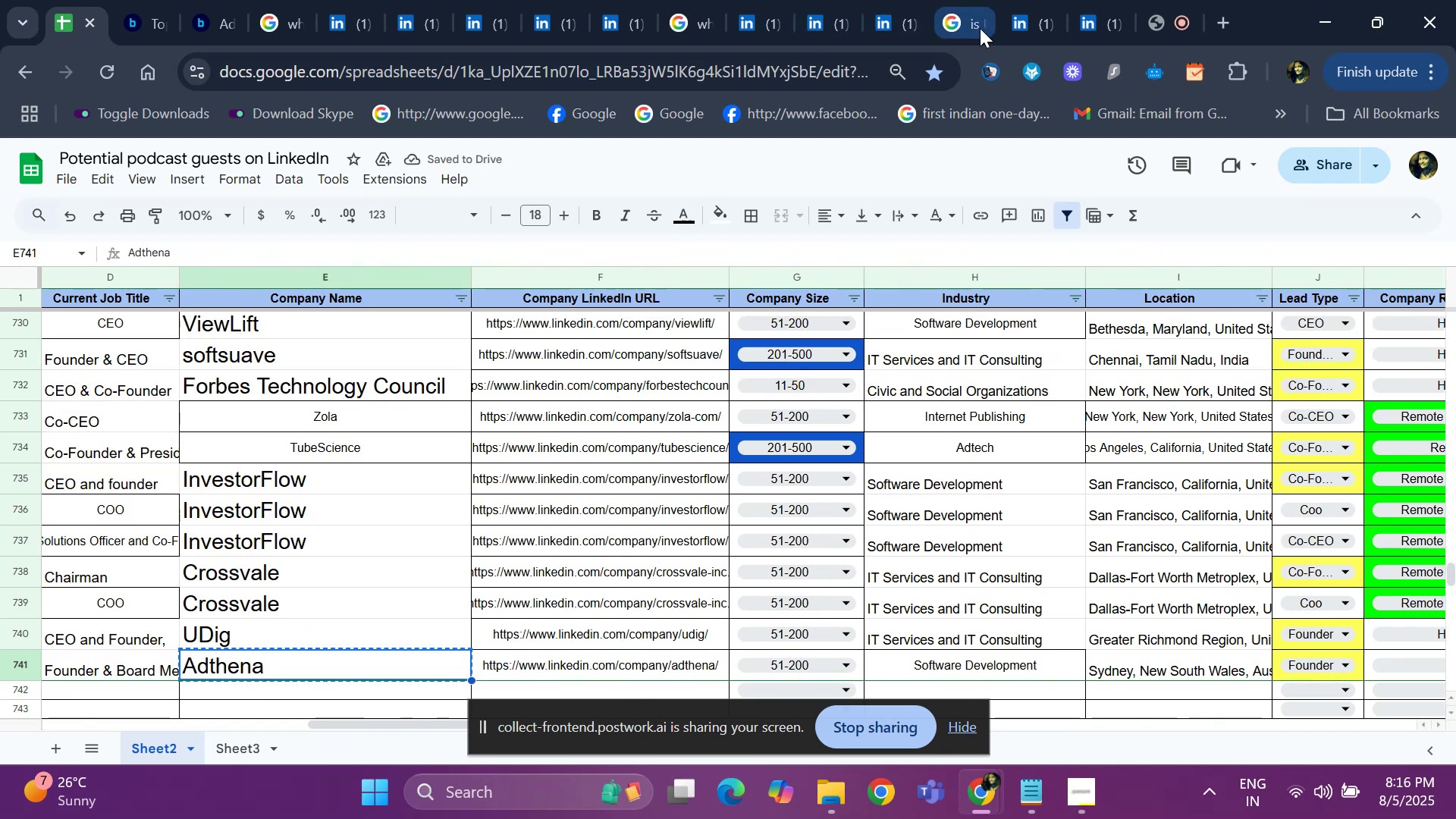 
left_click([981, 27])
 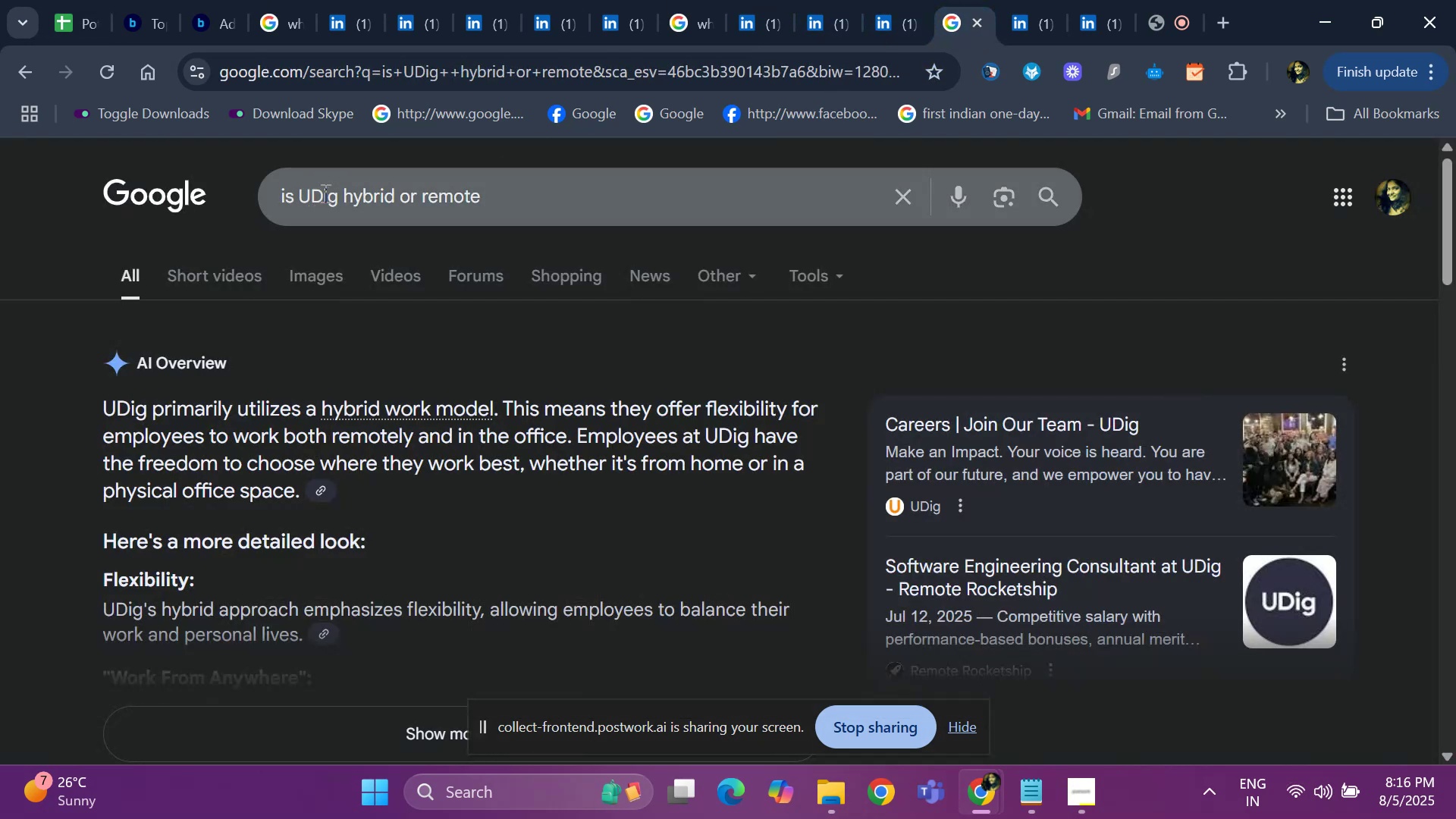 
left_click([334, 187])
 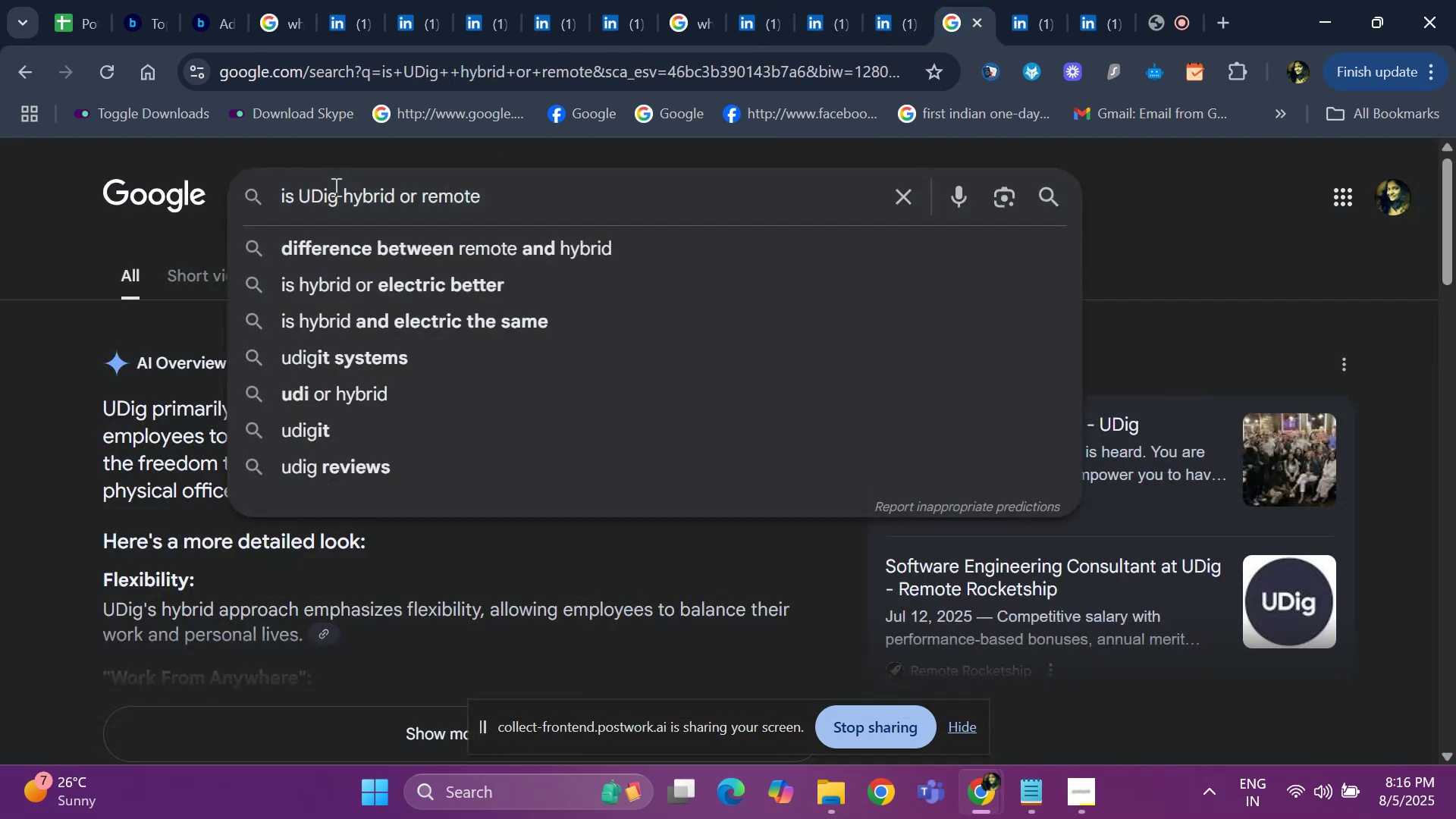 
key(Backspace)
 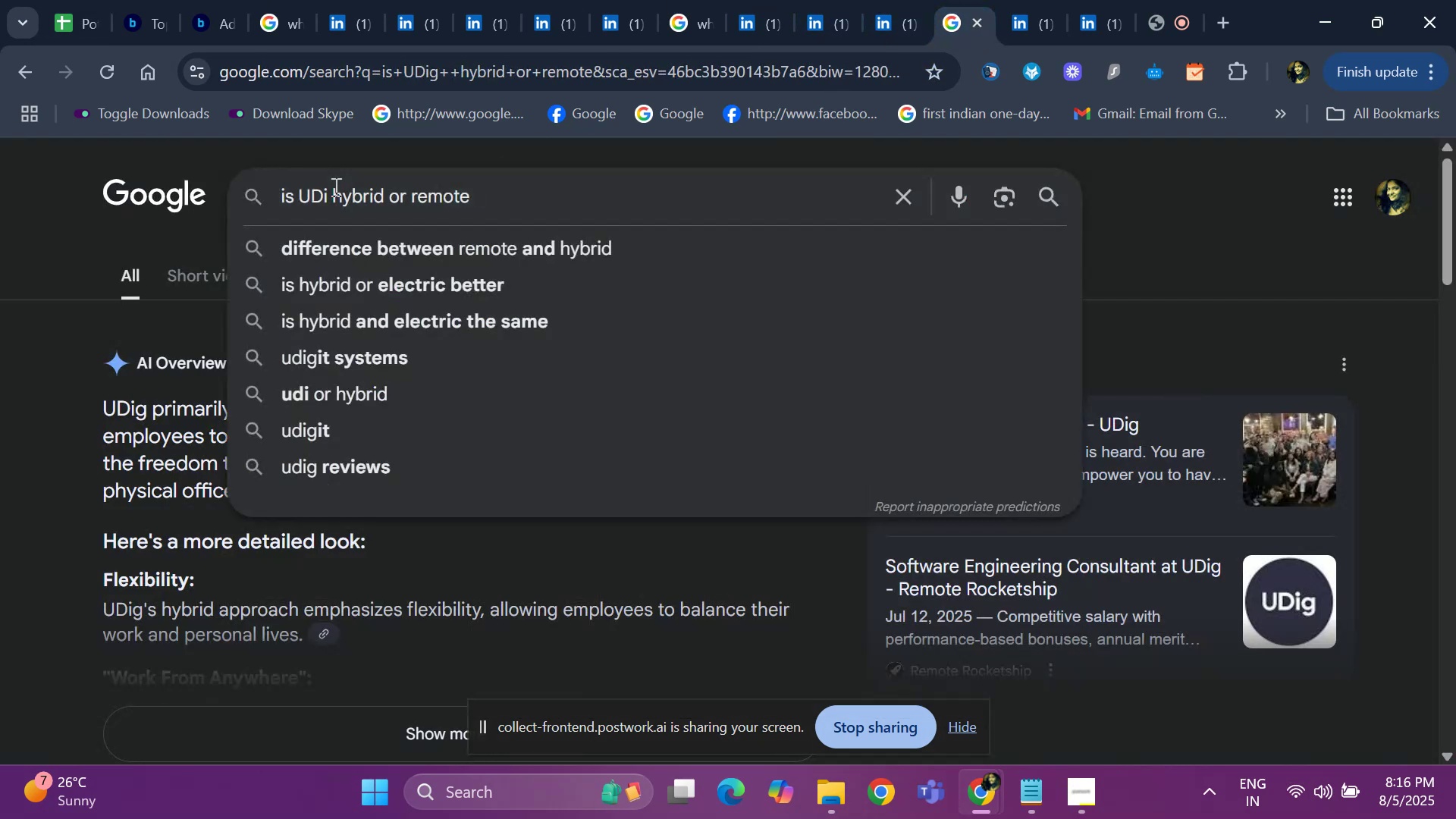 
key(Backspace)
 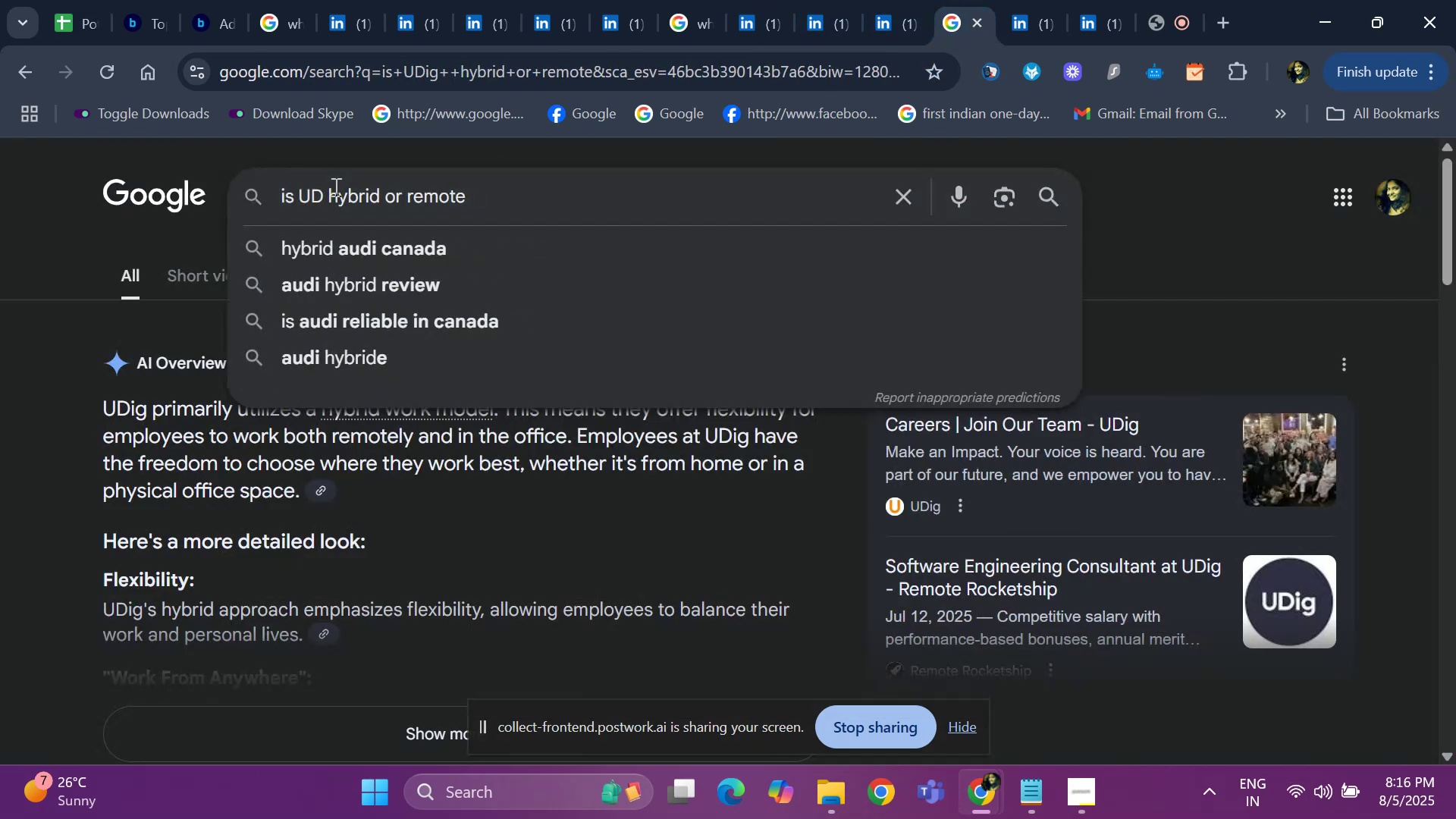 
key(Backspace)
 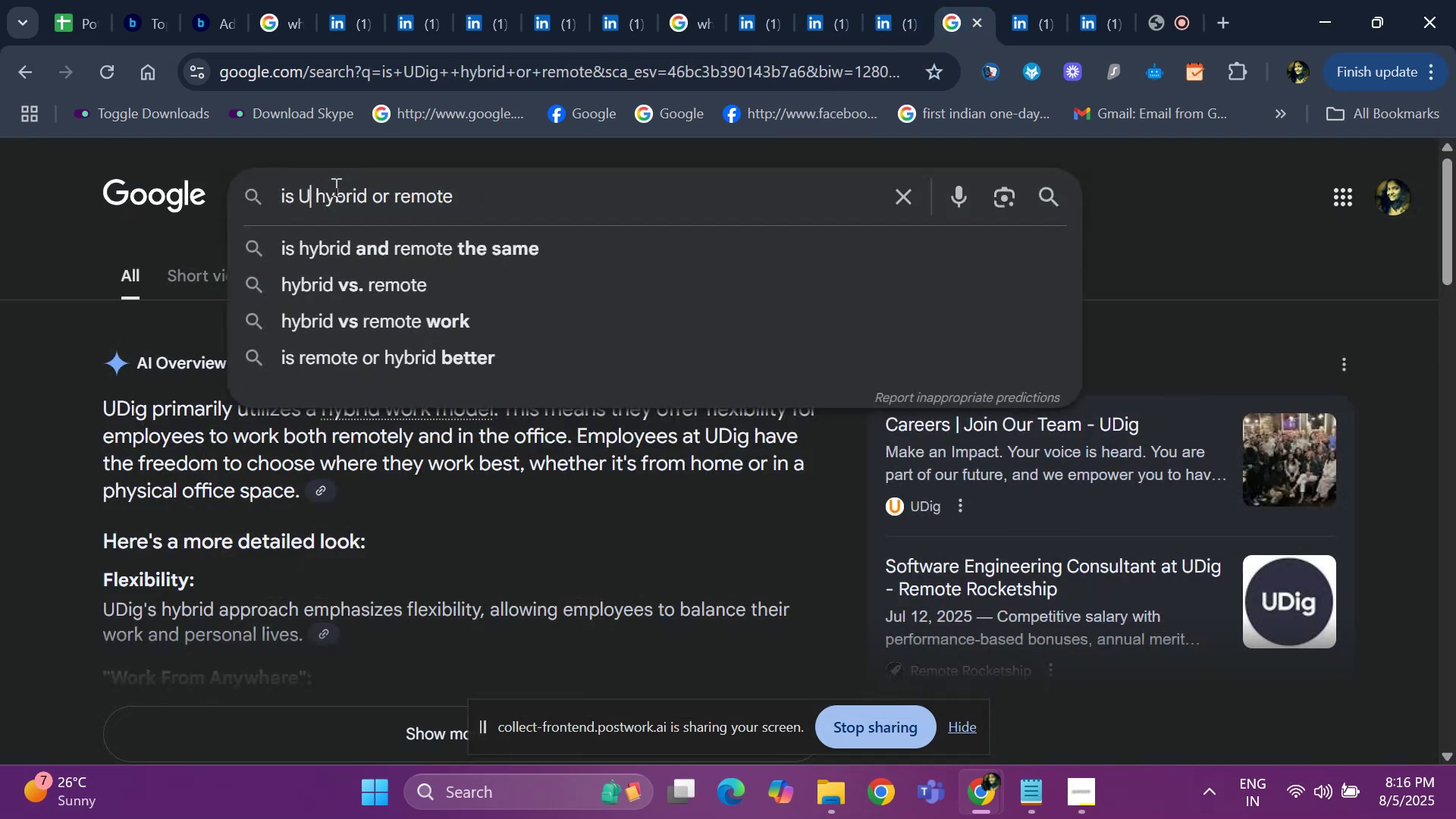 
key(Backspace)
 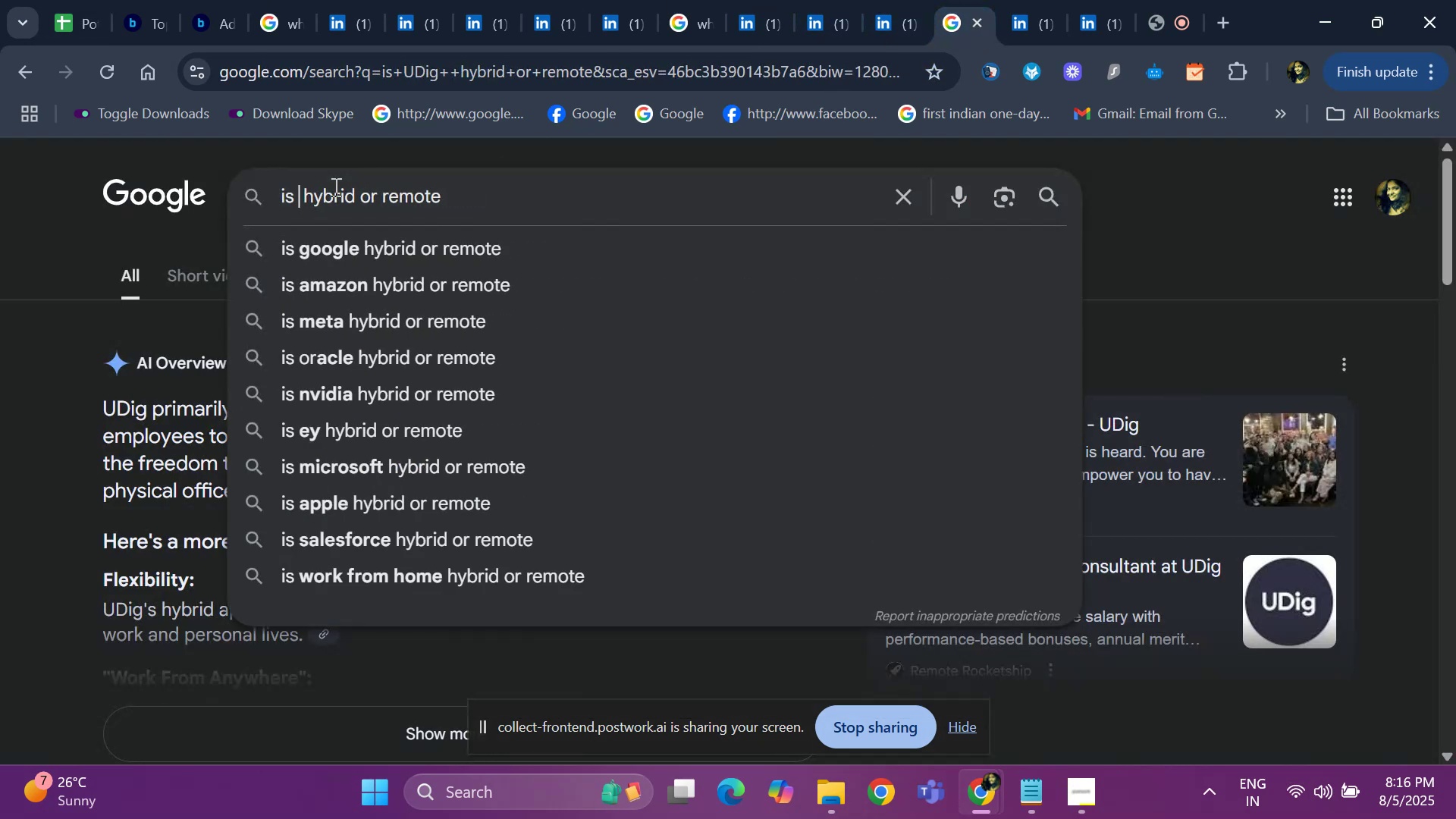 
key(Control+V)
 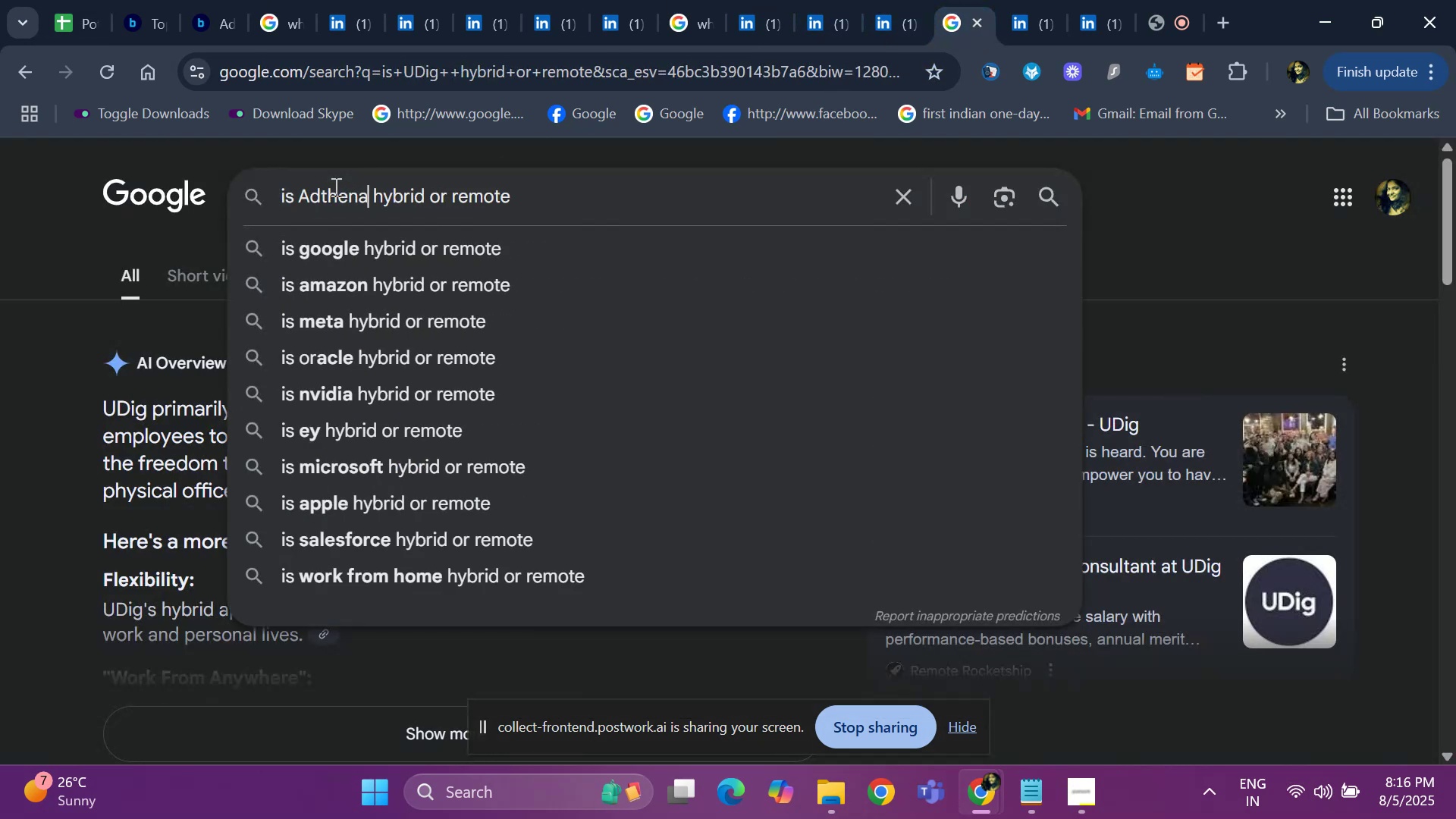 
key(Space)
 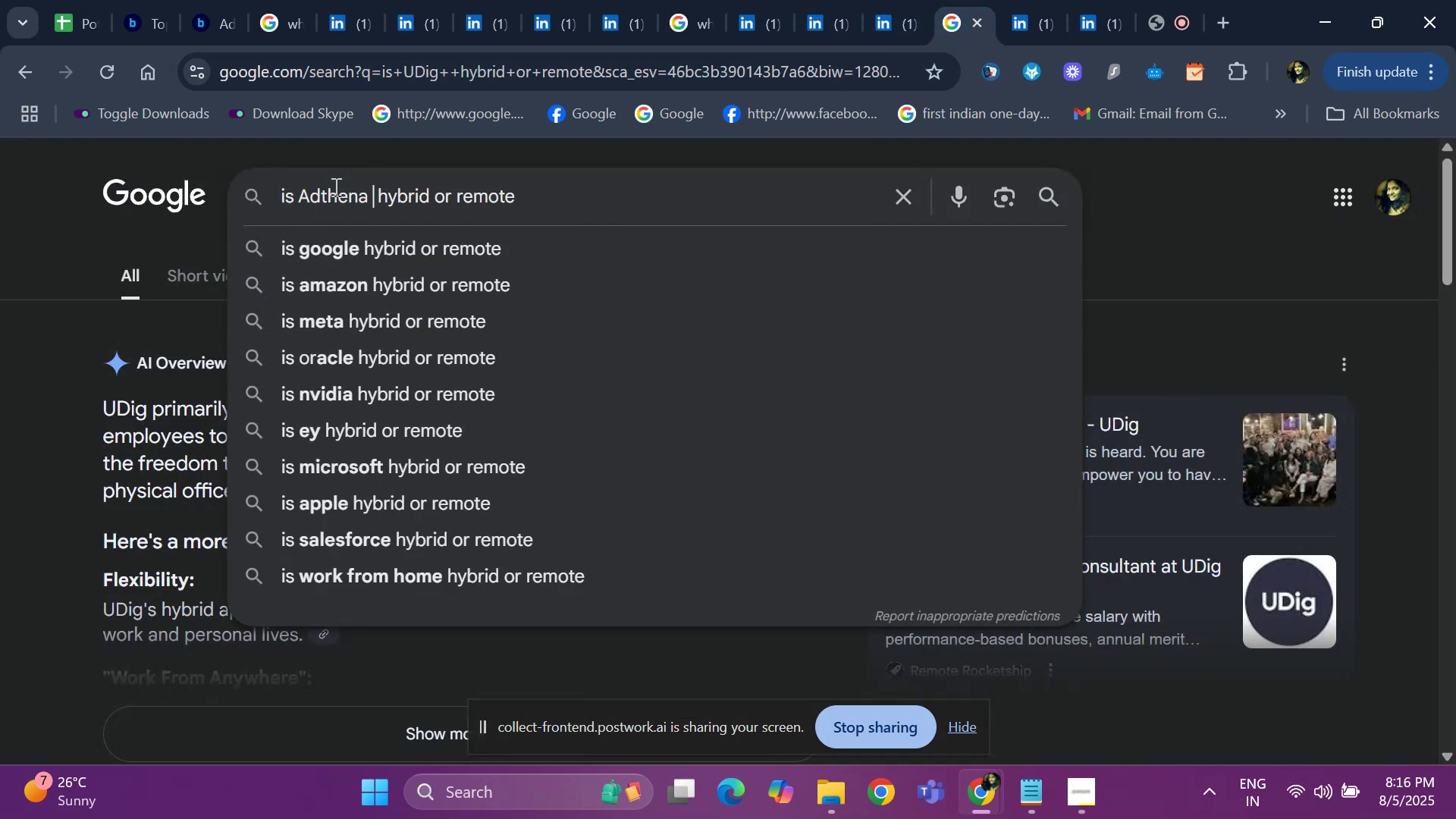 
key(Enter)
 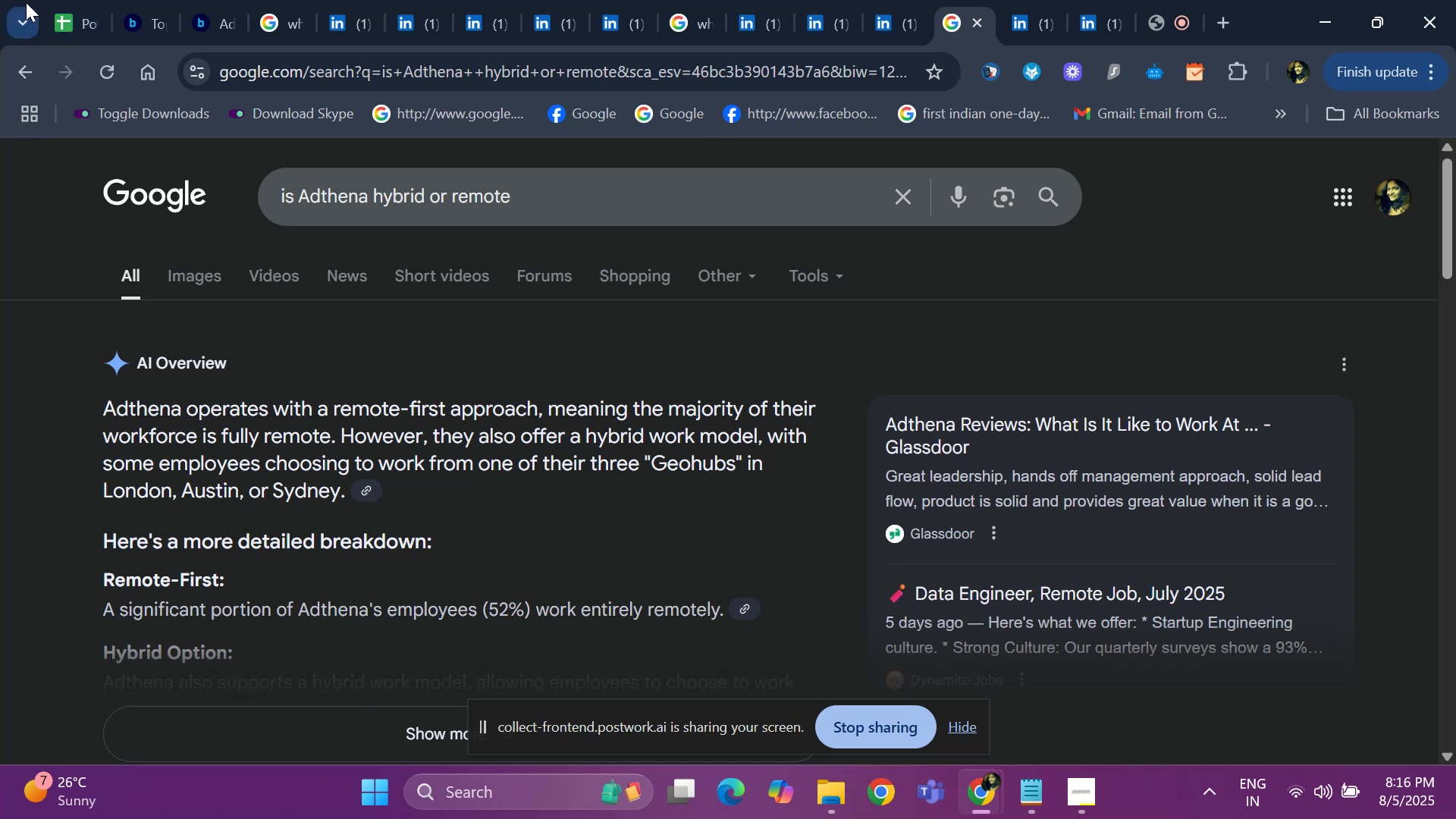 
left_click([69, 2])
 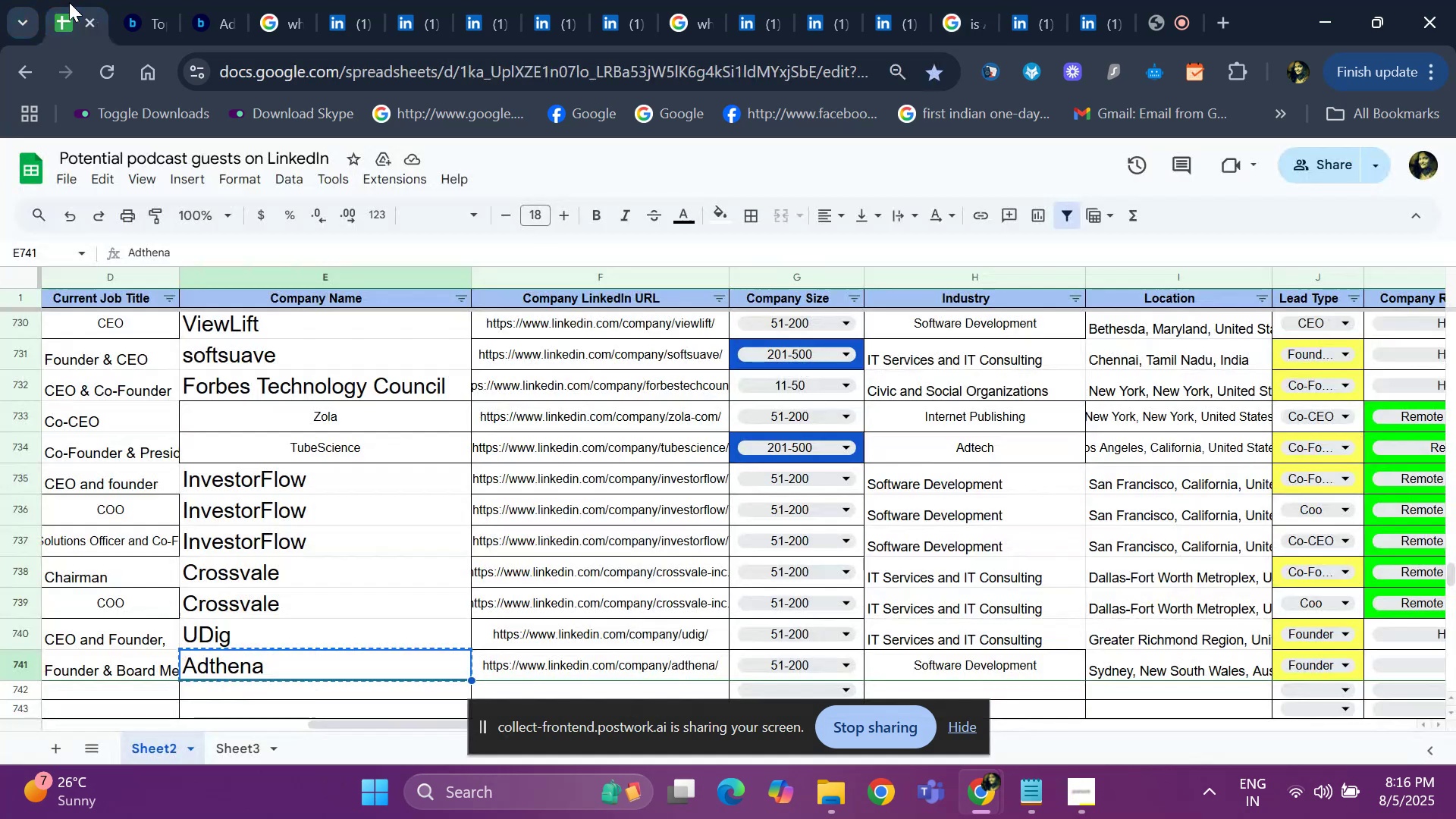 
key(ArrowRight)
 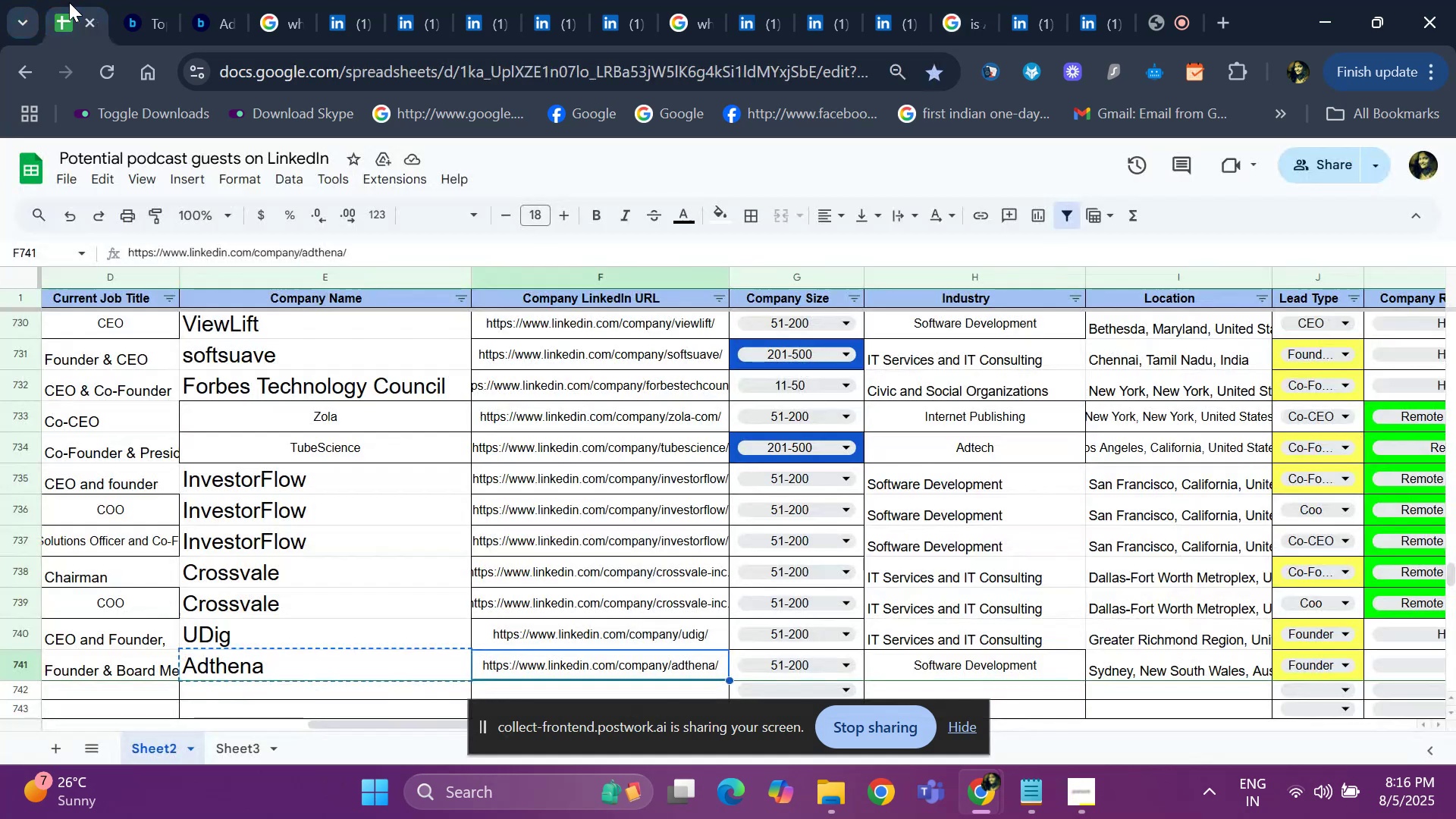 
key(ArrowRight)
 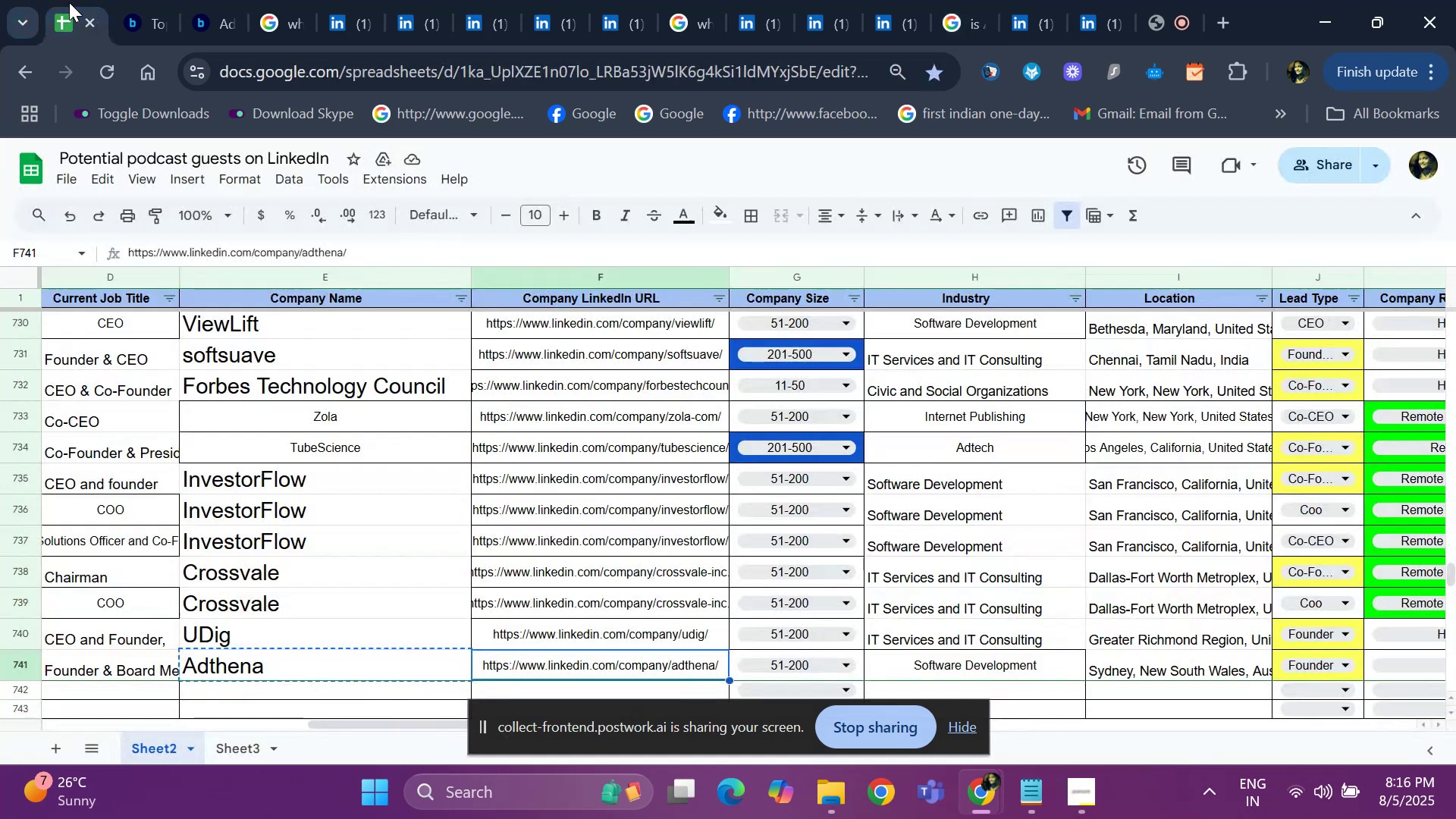 
key(ArrowRight)
 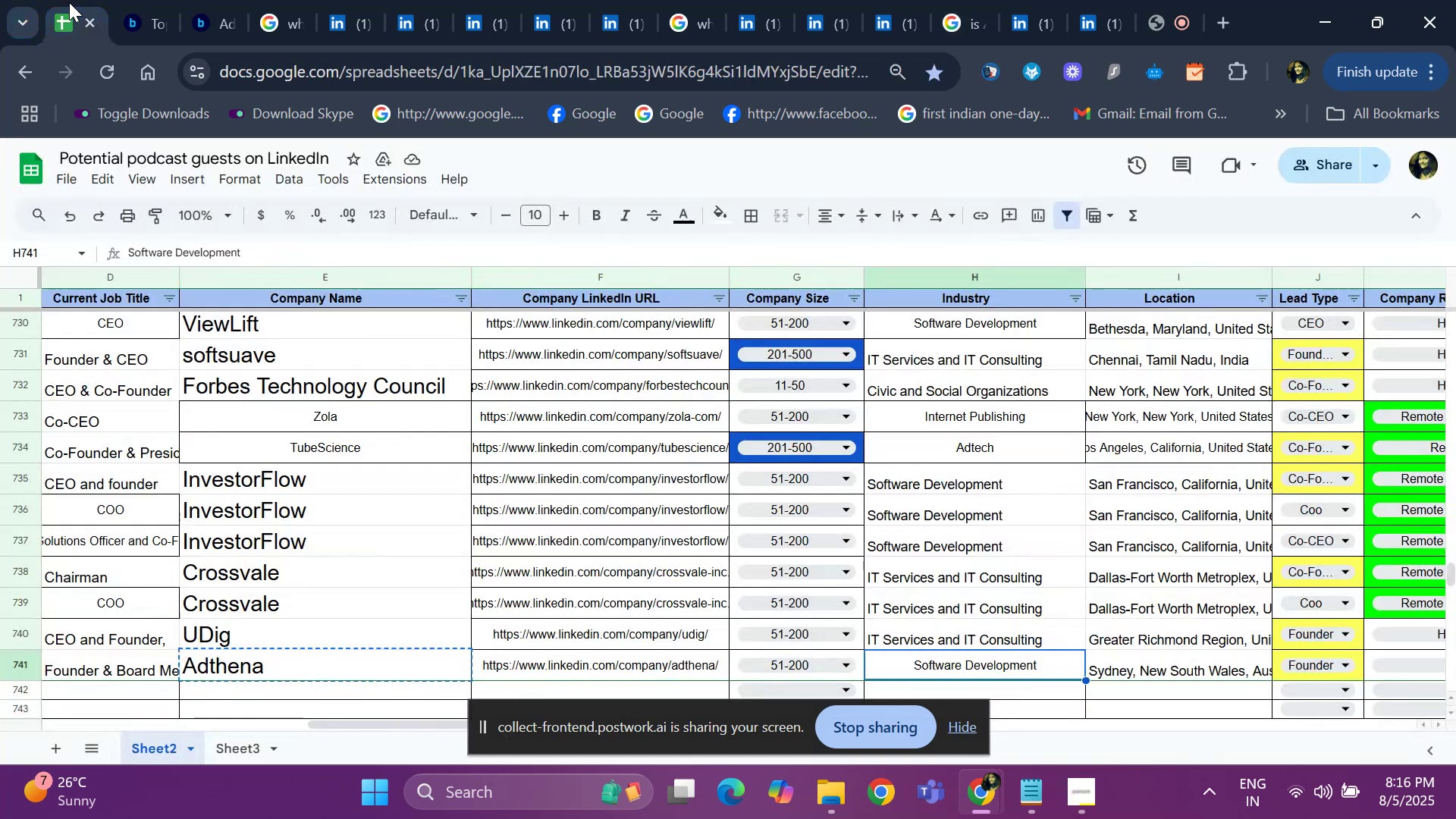 
key(ArrowRight)
 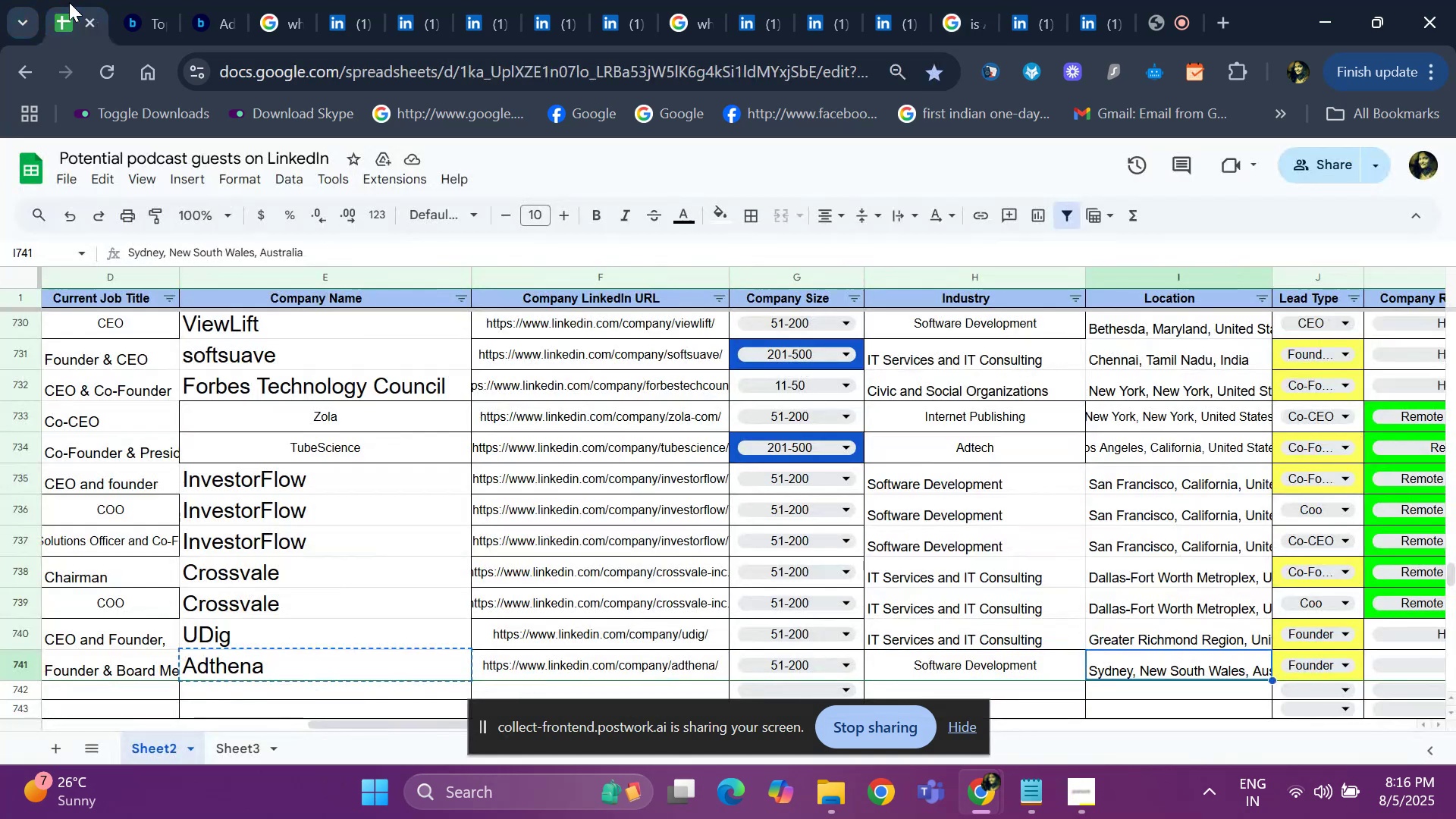 
key(ArrowRight)
 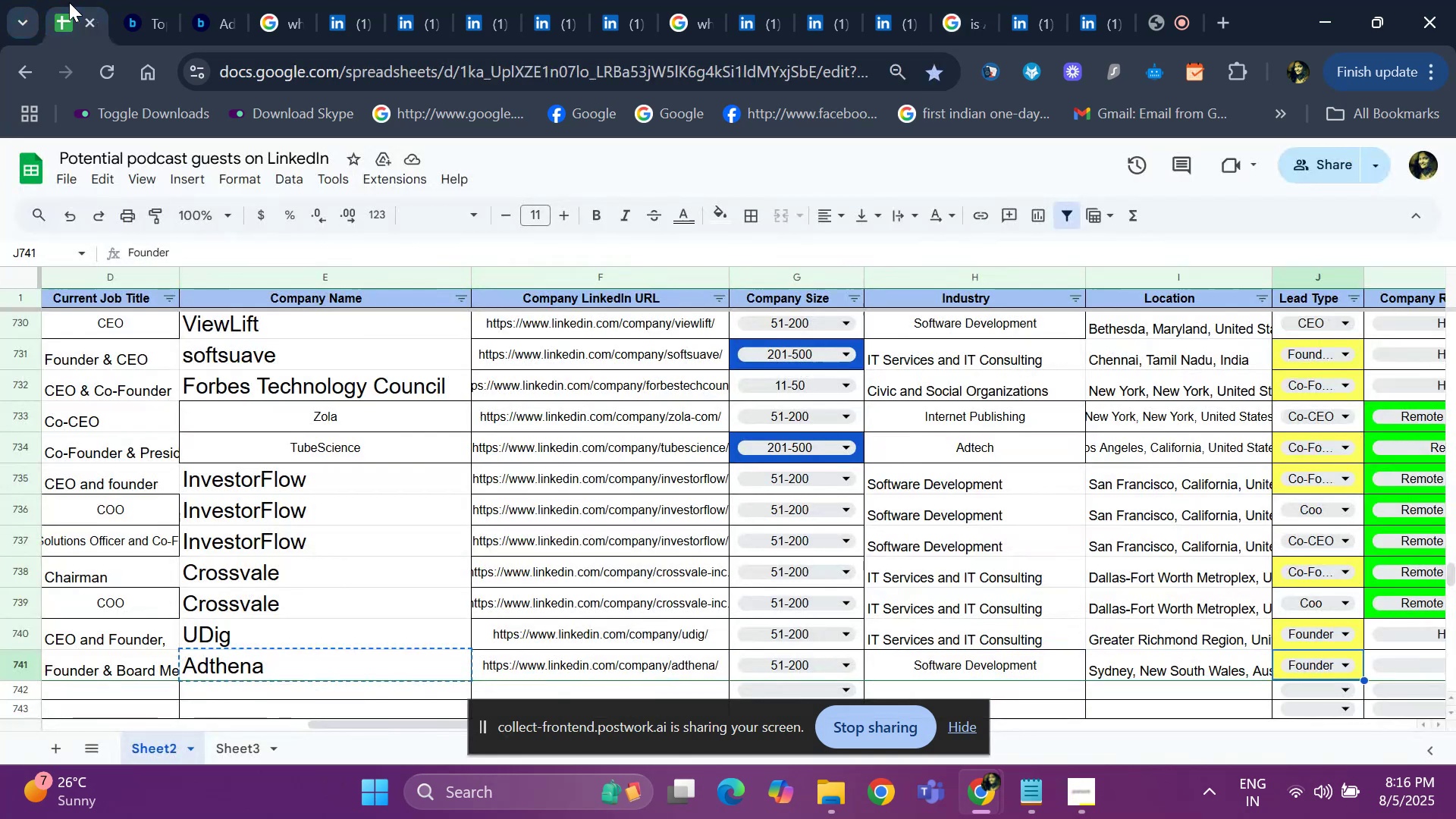 
key(ArrowRight)
 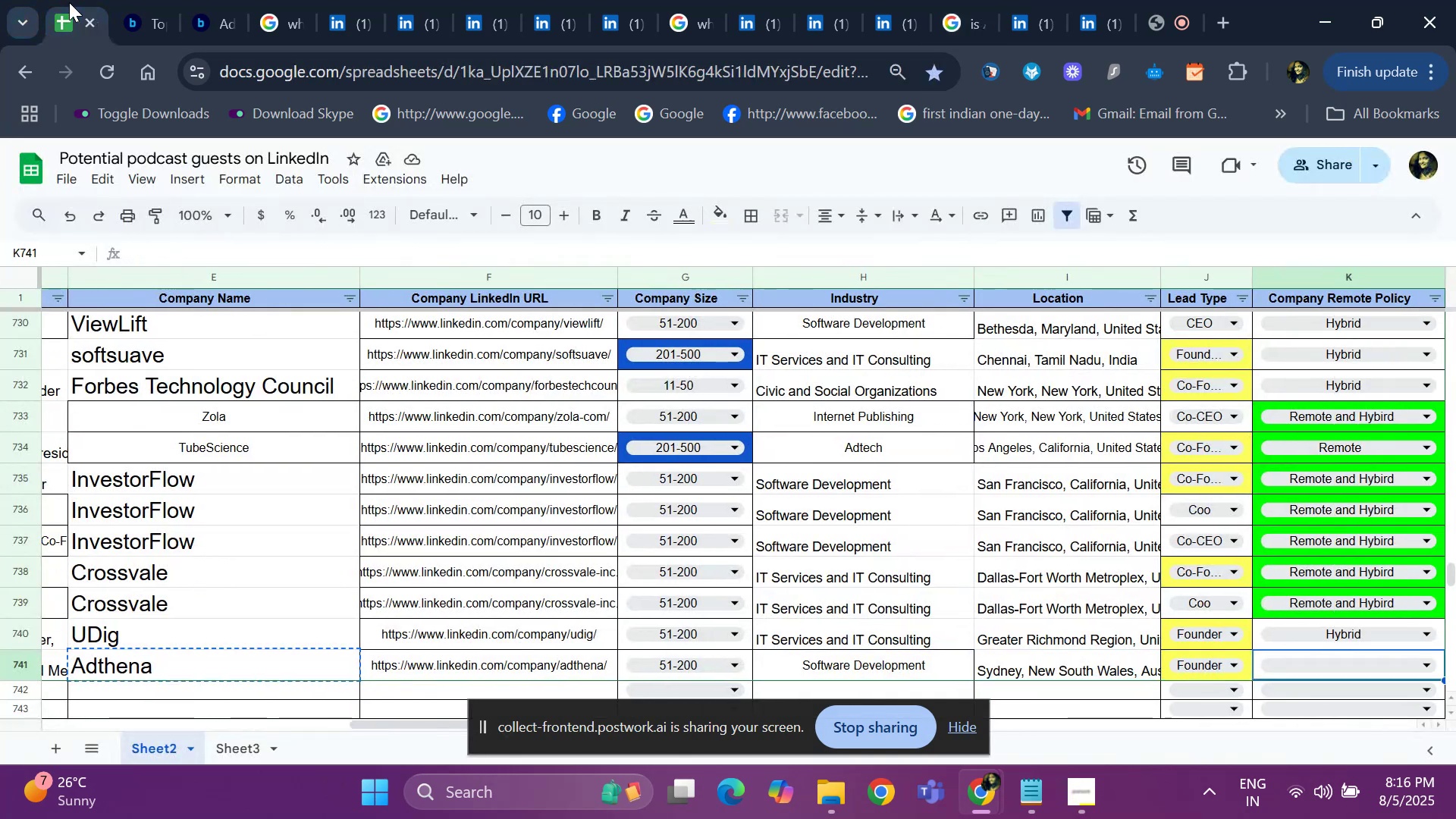 
key(ArrowRight)
 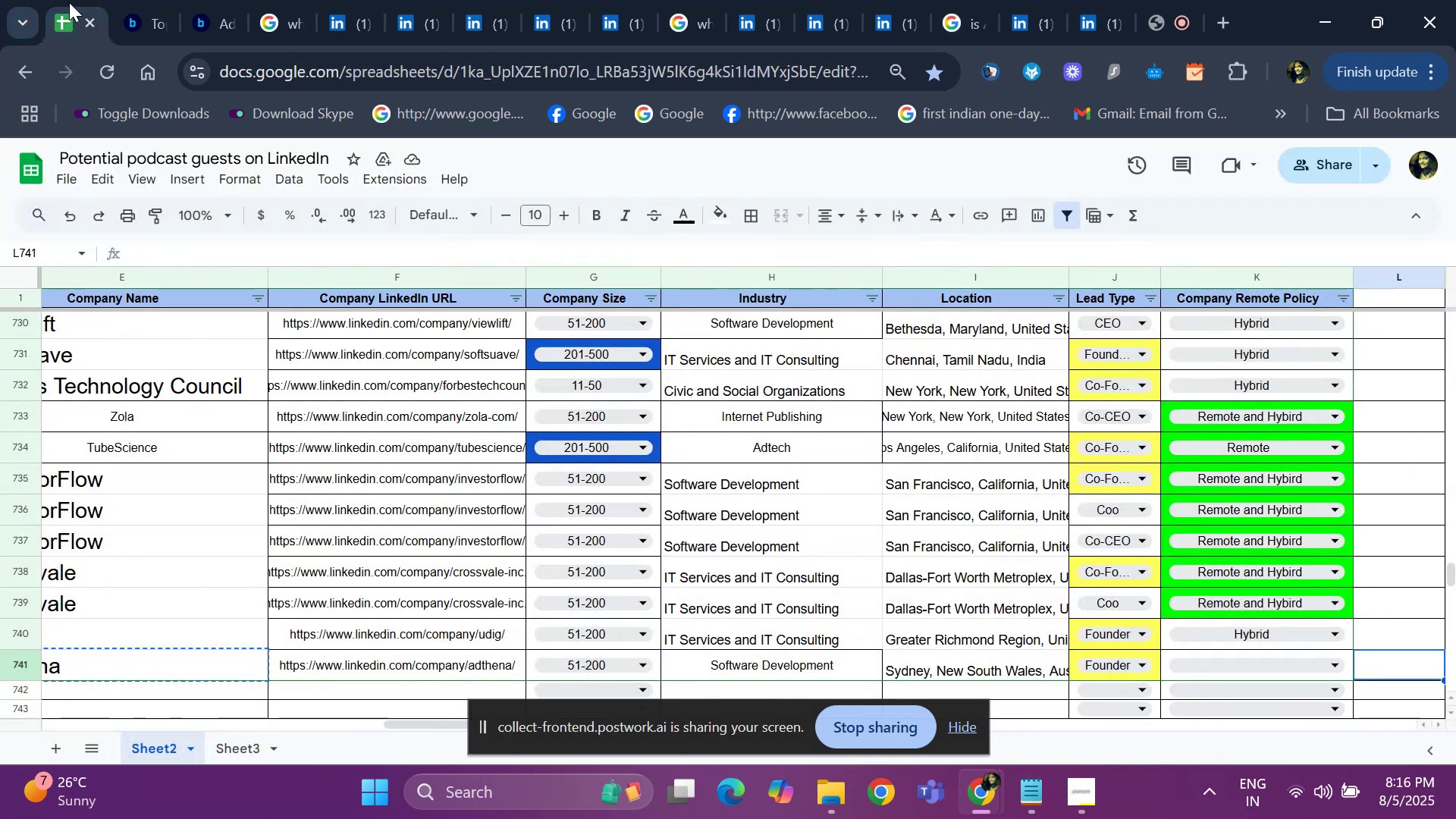 
key(ArrowRight)
 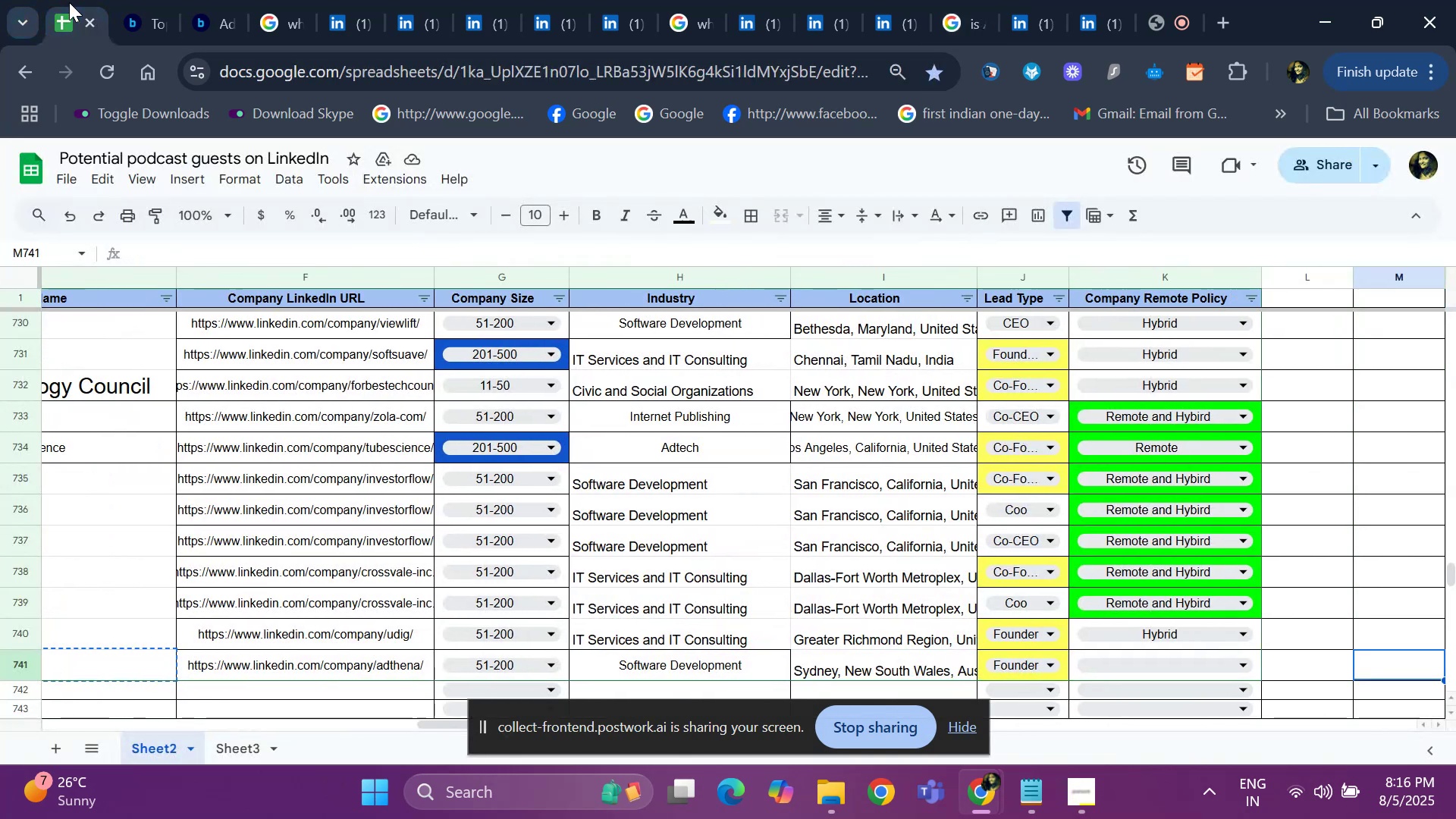 
key(ArrowLeft)
 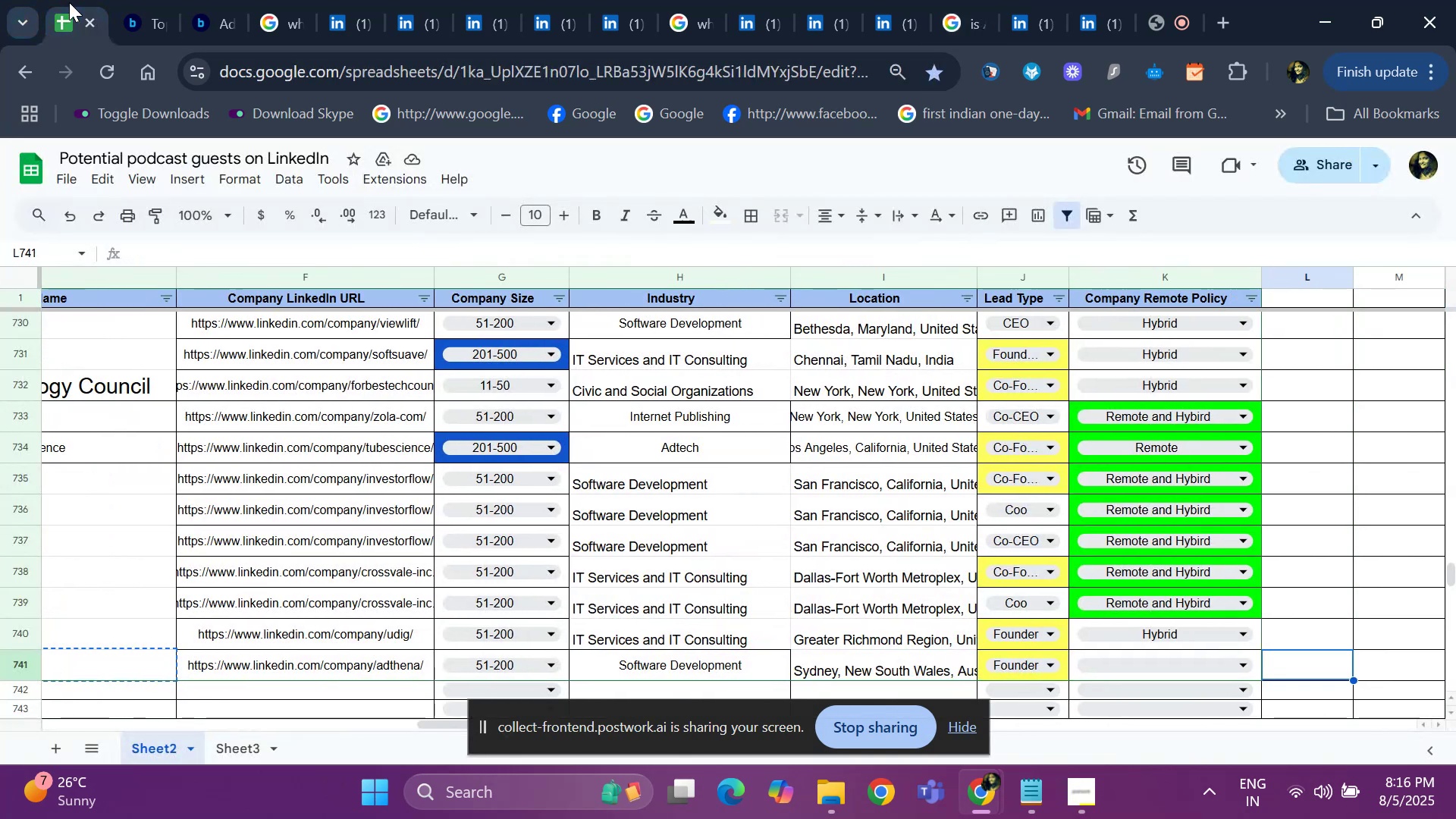 
key(ArrowLeft)
 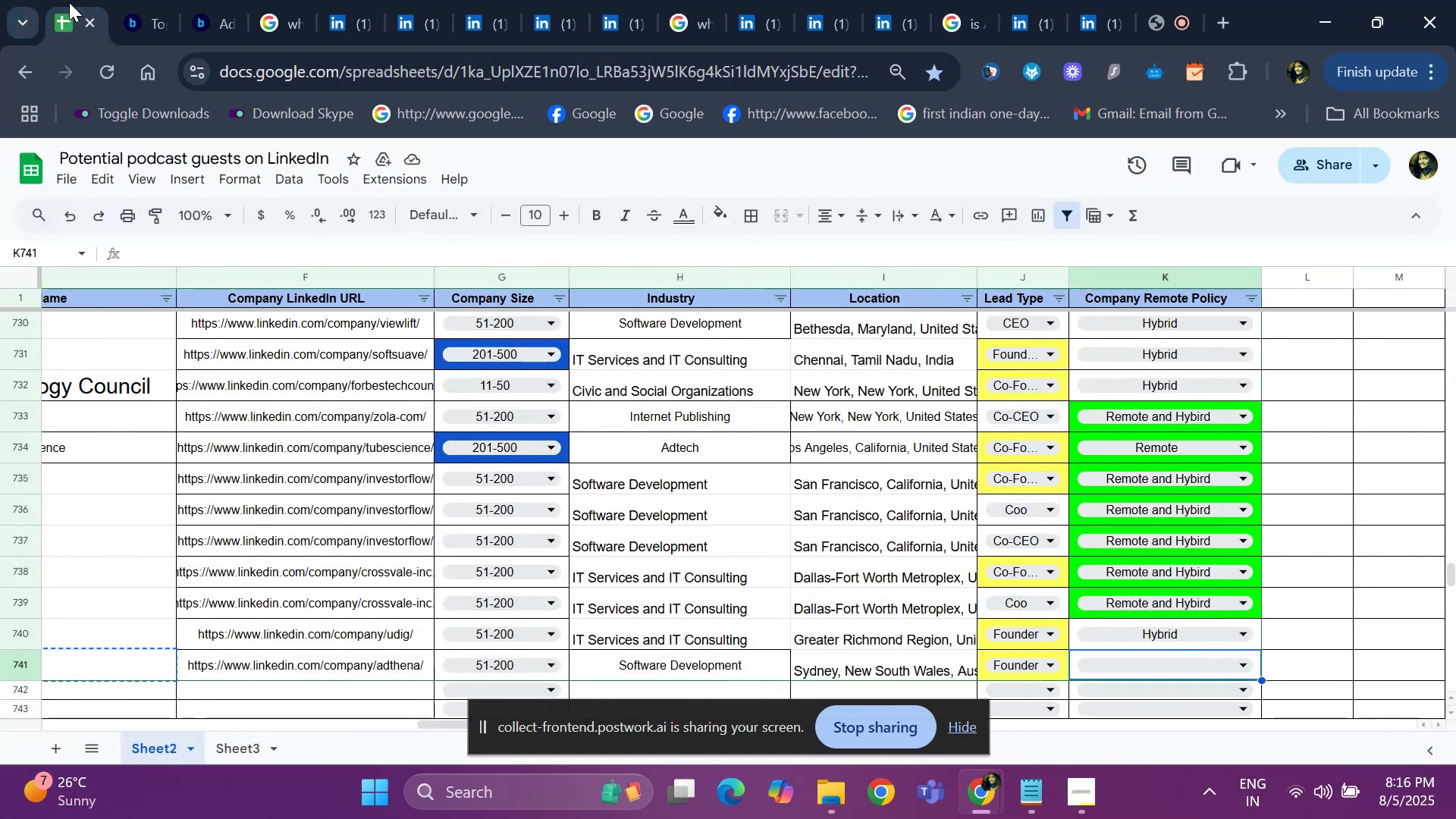 
key(Enter)
 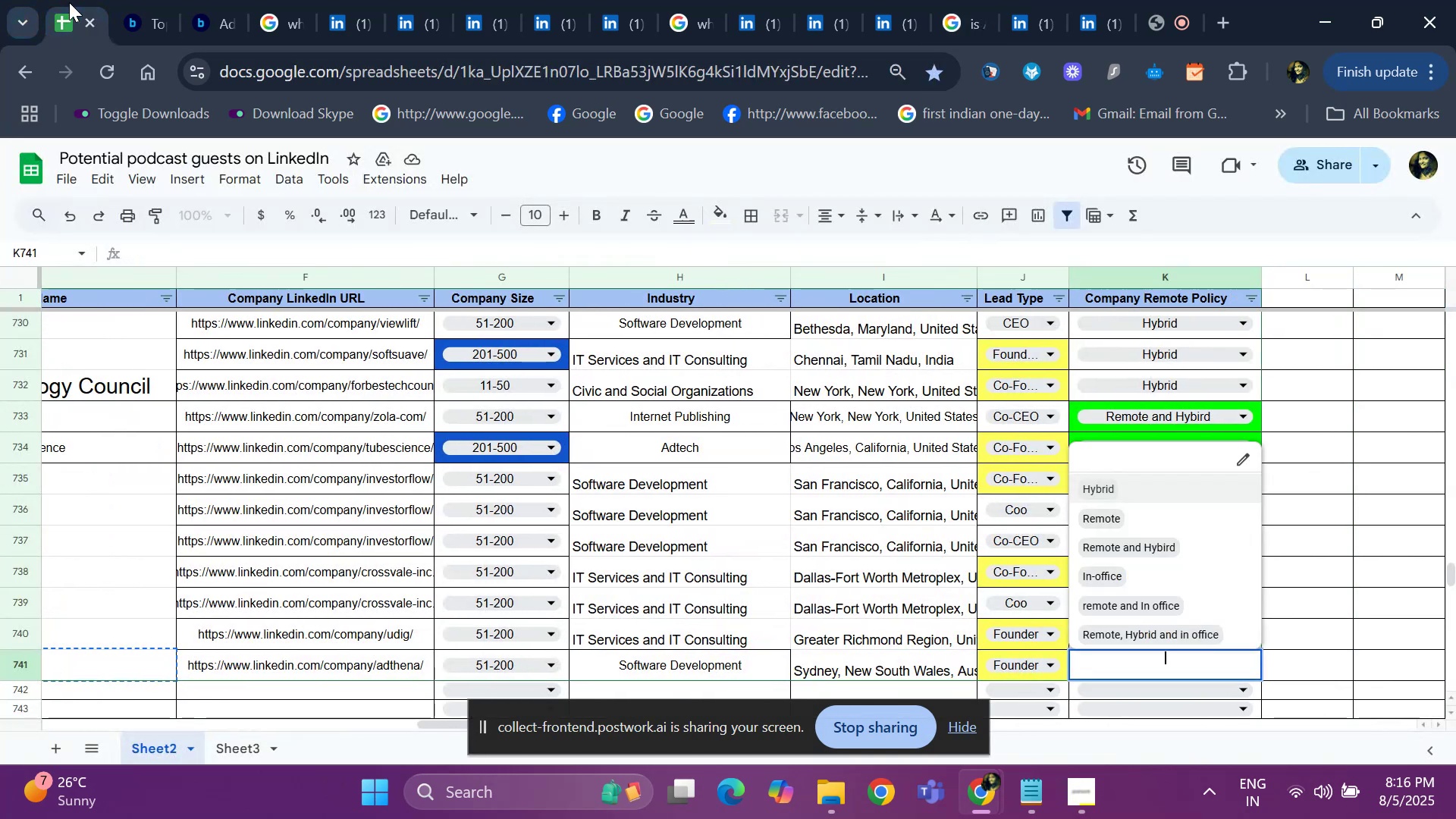 
key(ArrowDown)
 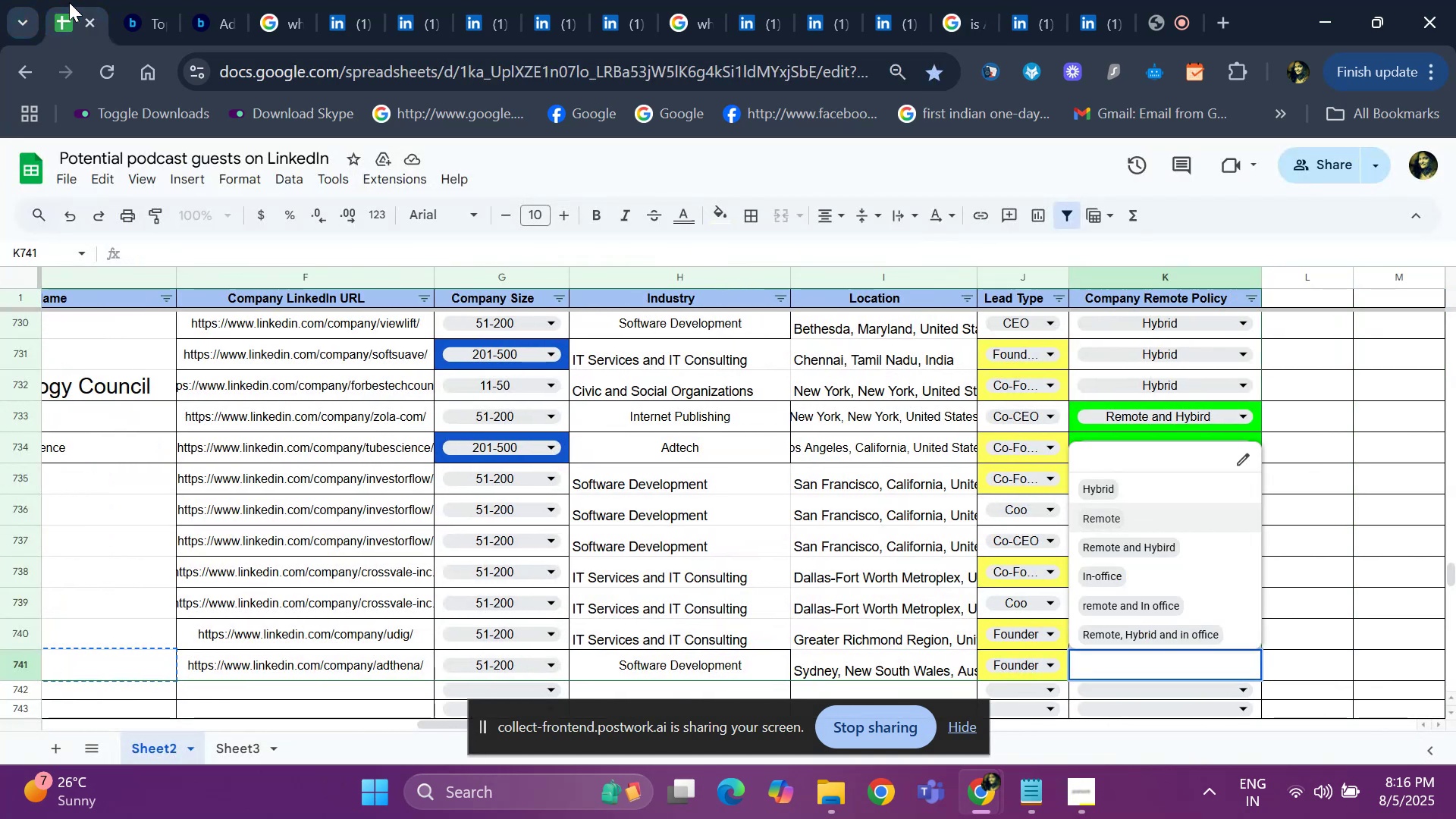 
key(Enter)
 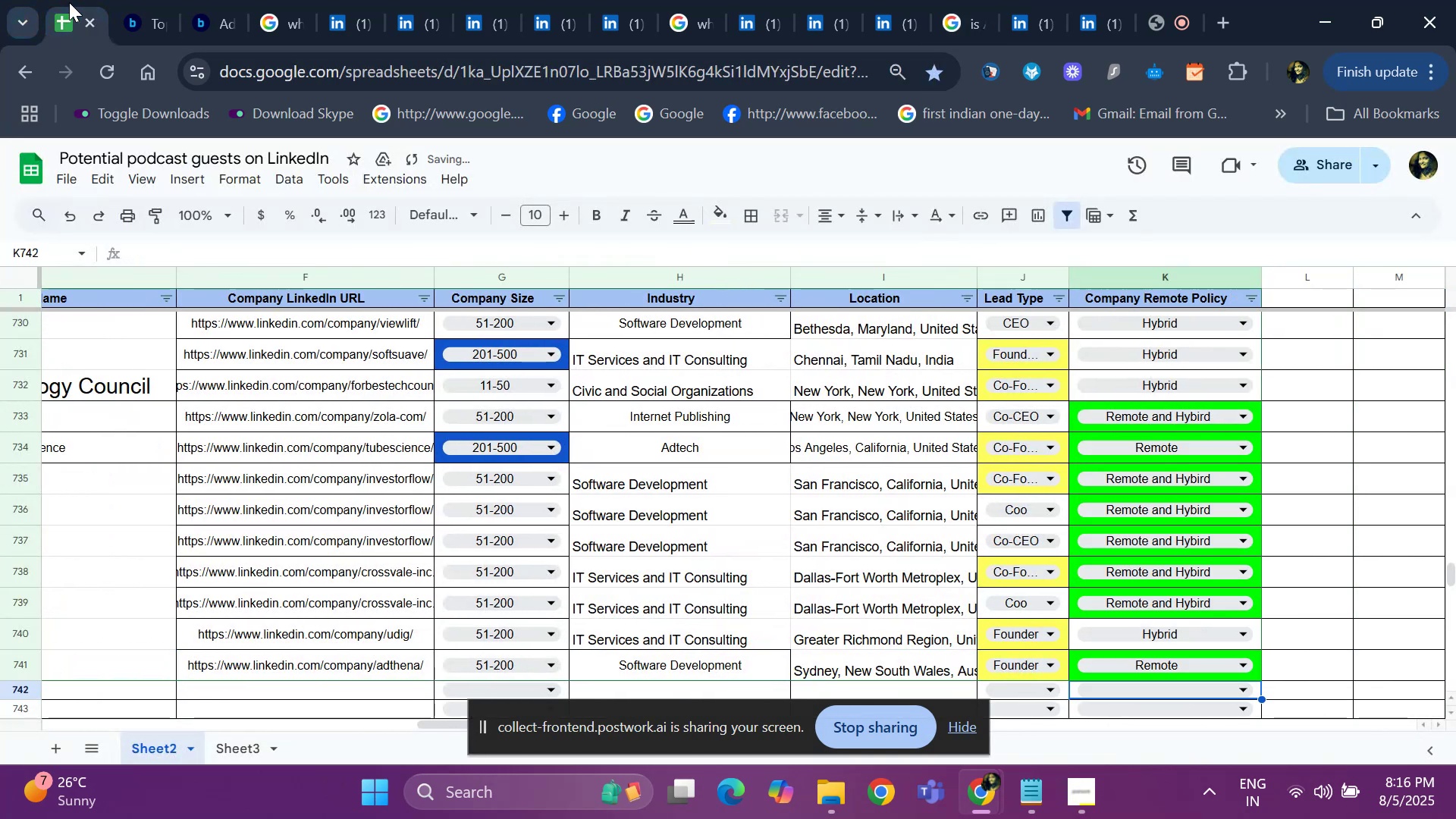 
hold_key(key=ArrowLeft, duration=1.01)
 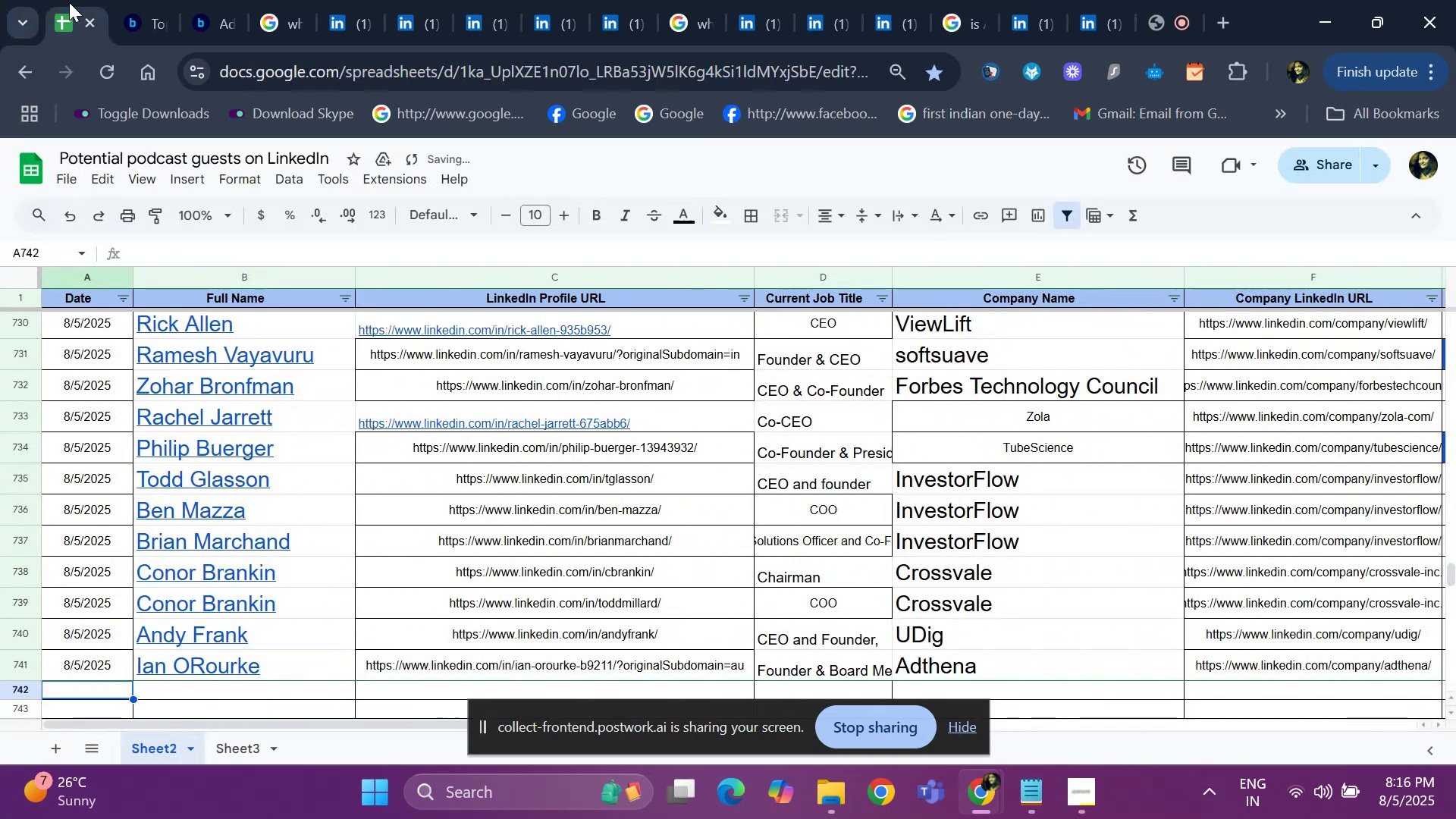 
key(Control+D)
 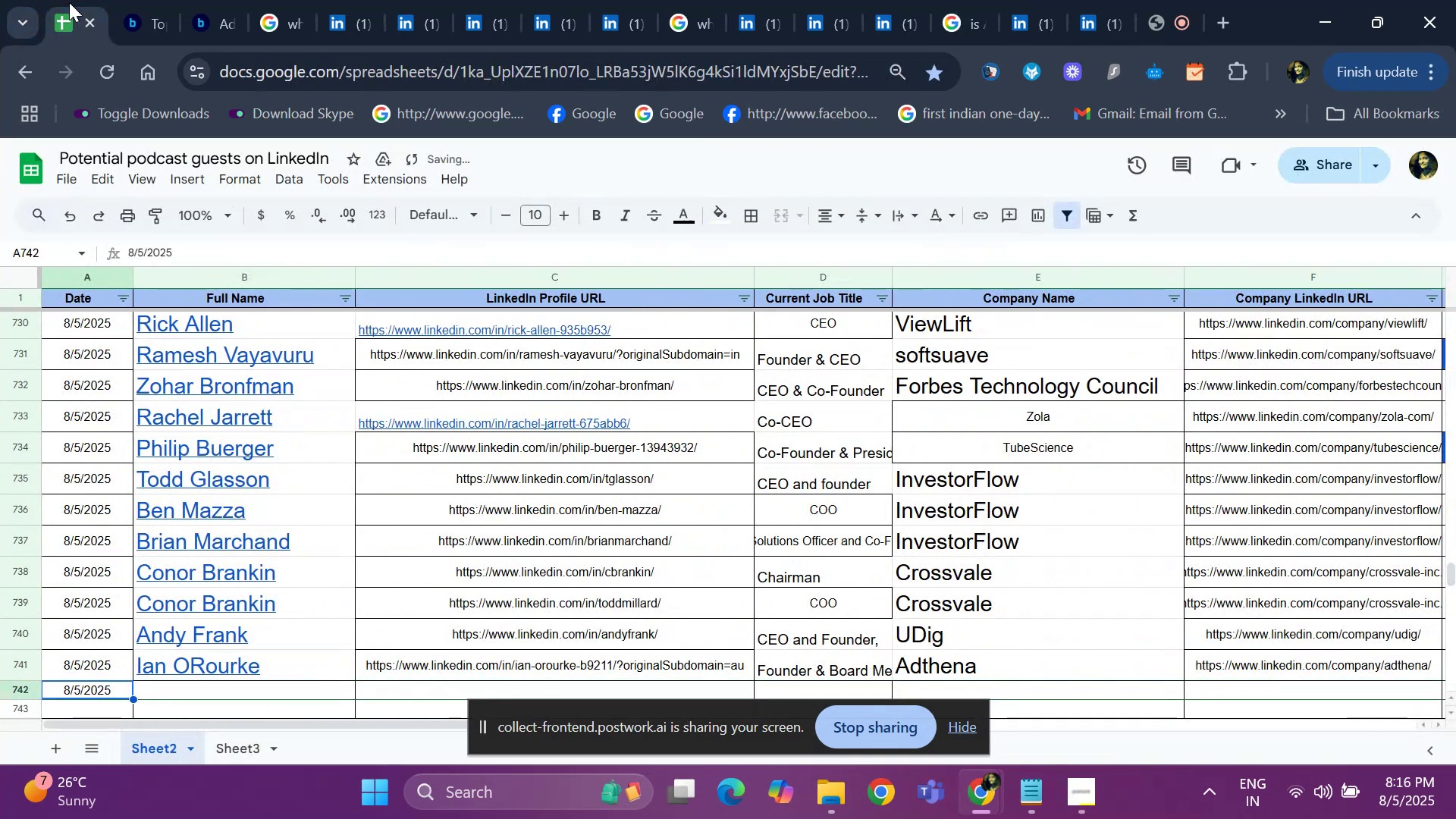 
key(ArrowRight)
 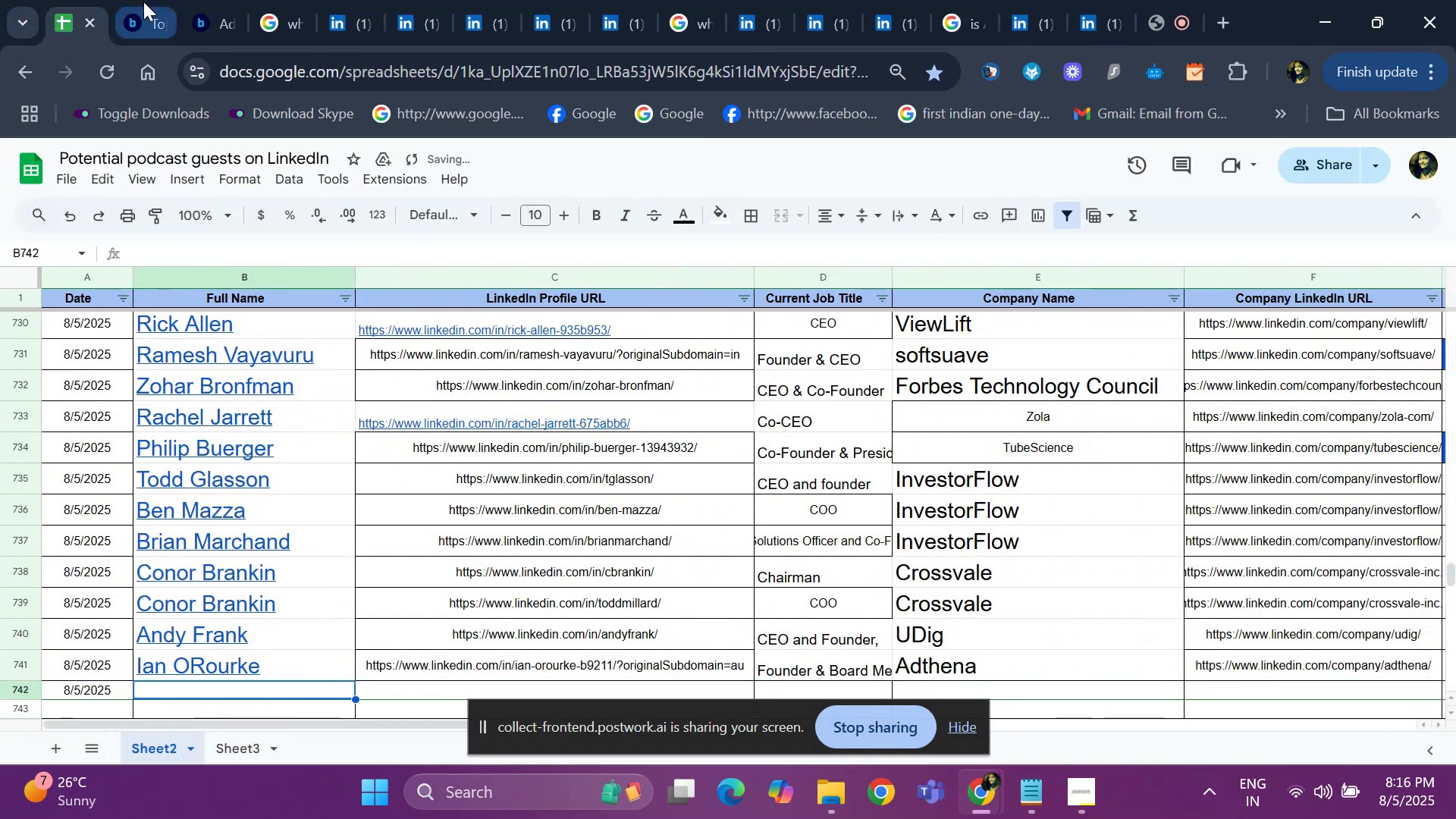 
left_click([136, 7])
 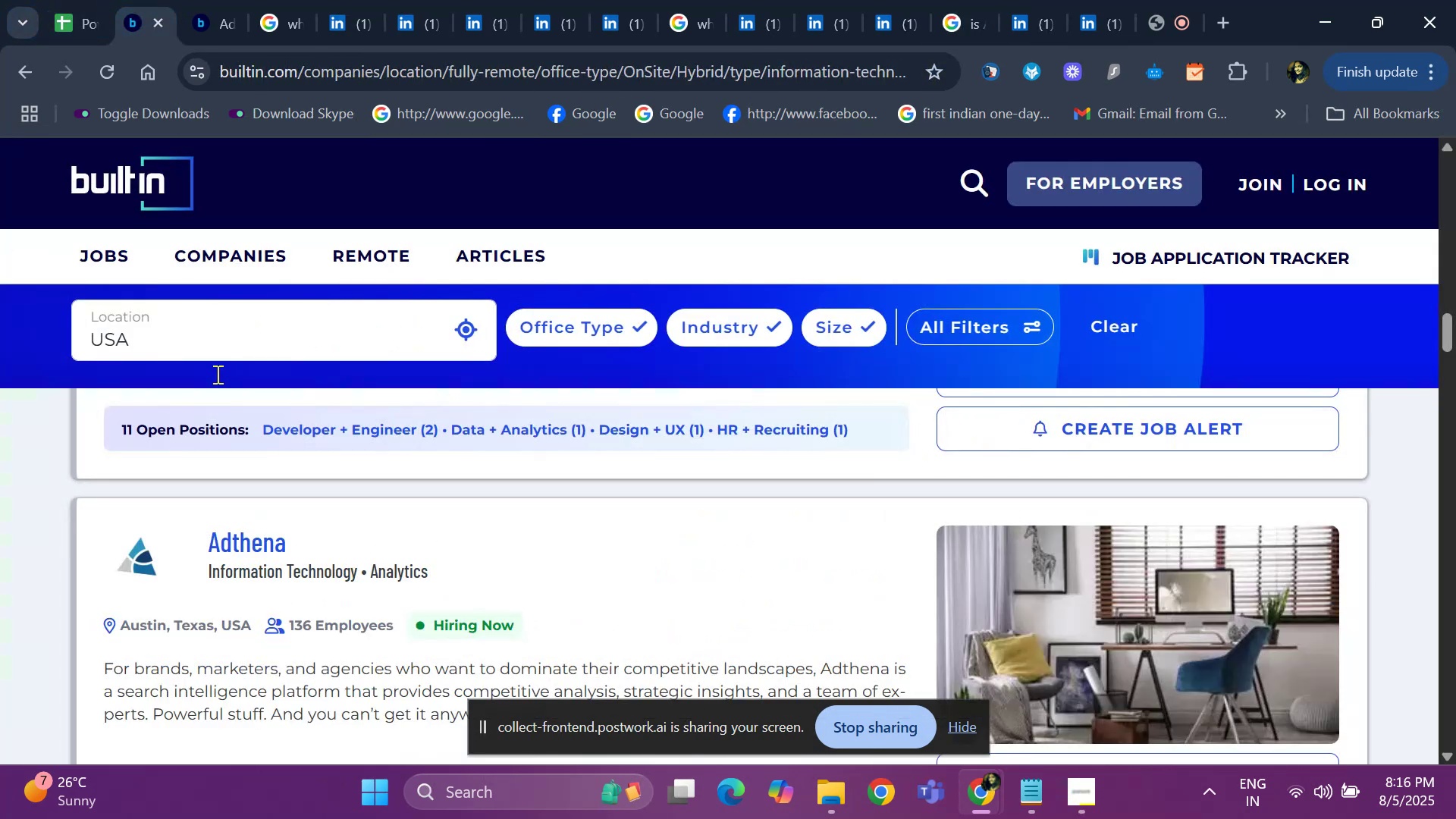 
key(ArrowDown)
 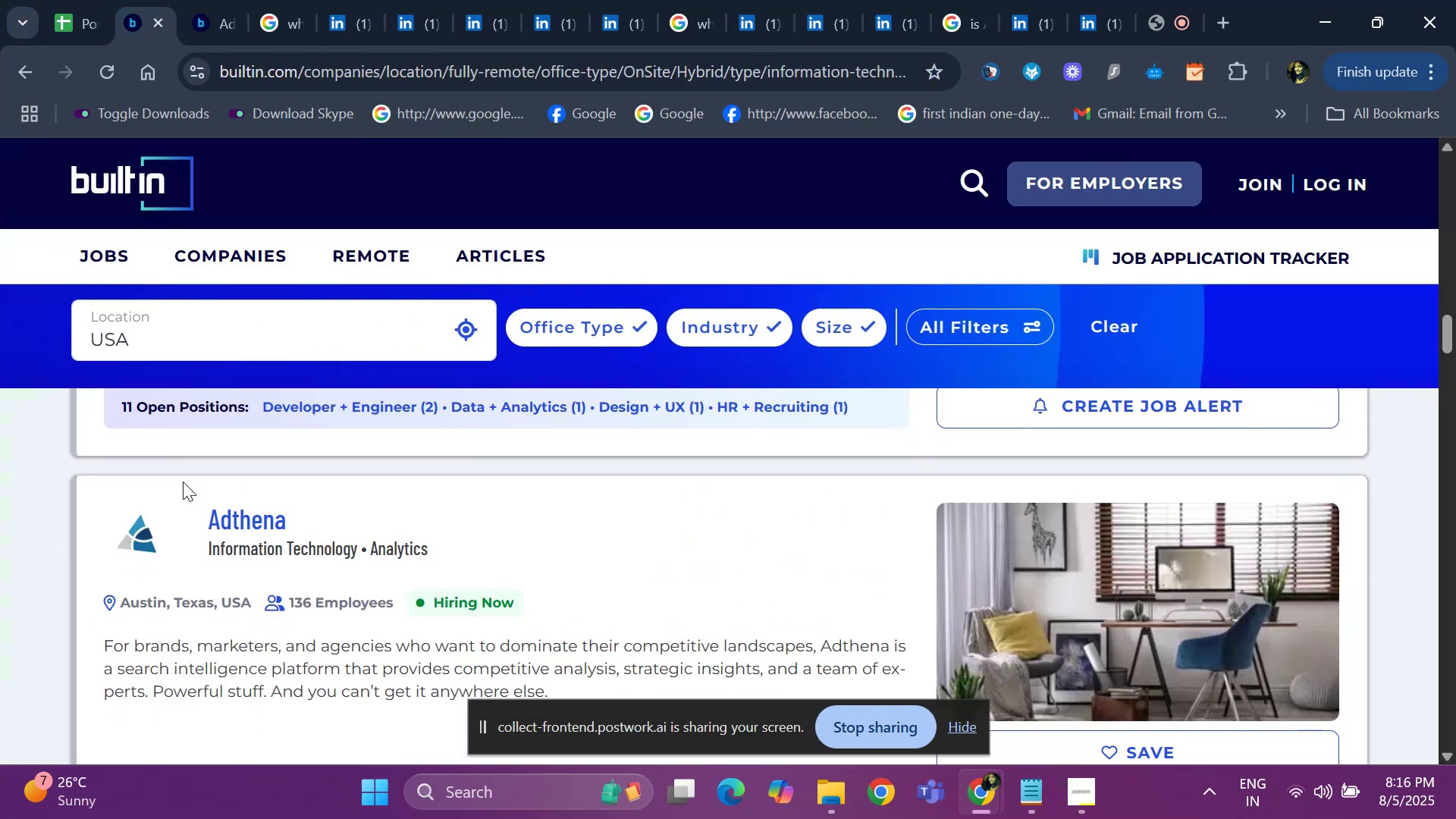 
key(ArrowDown)
 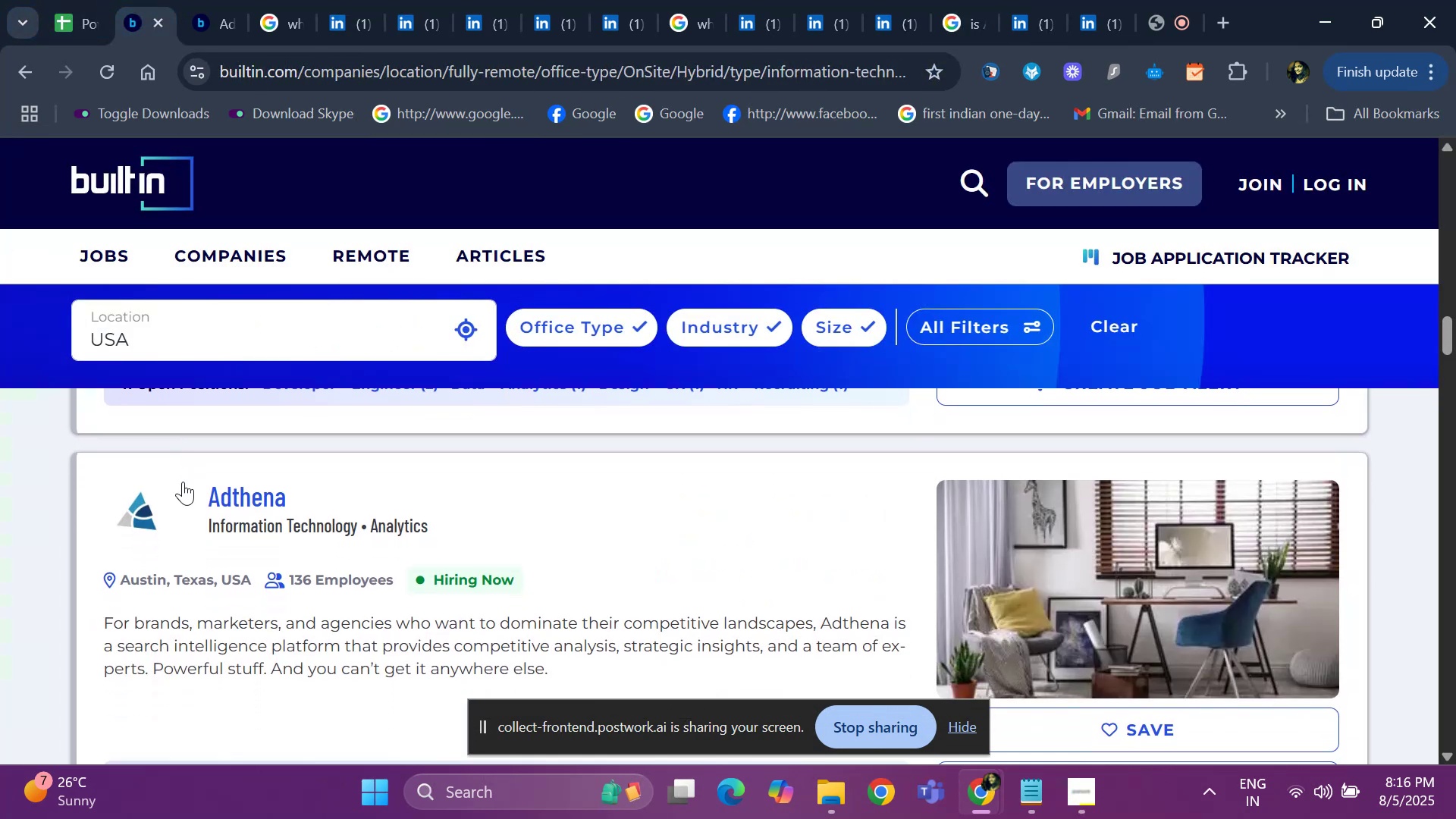 
key(ArrowDown)
 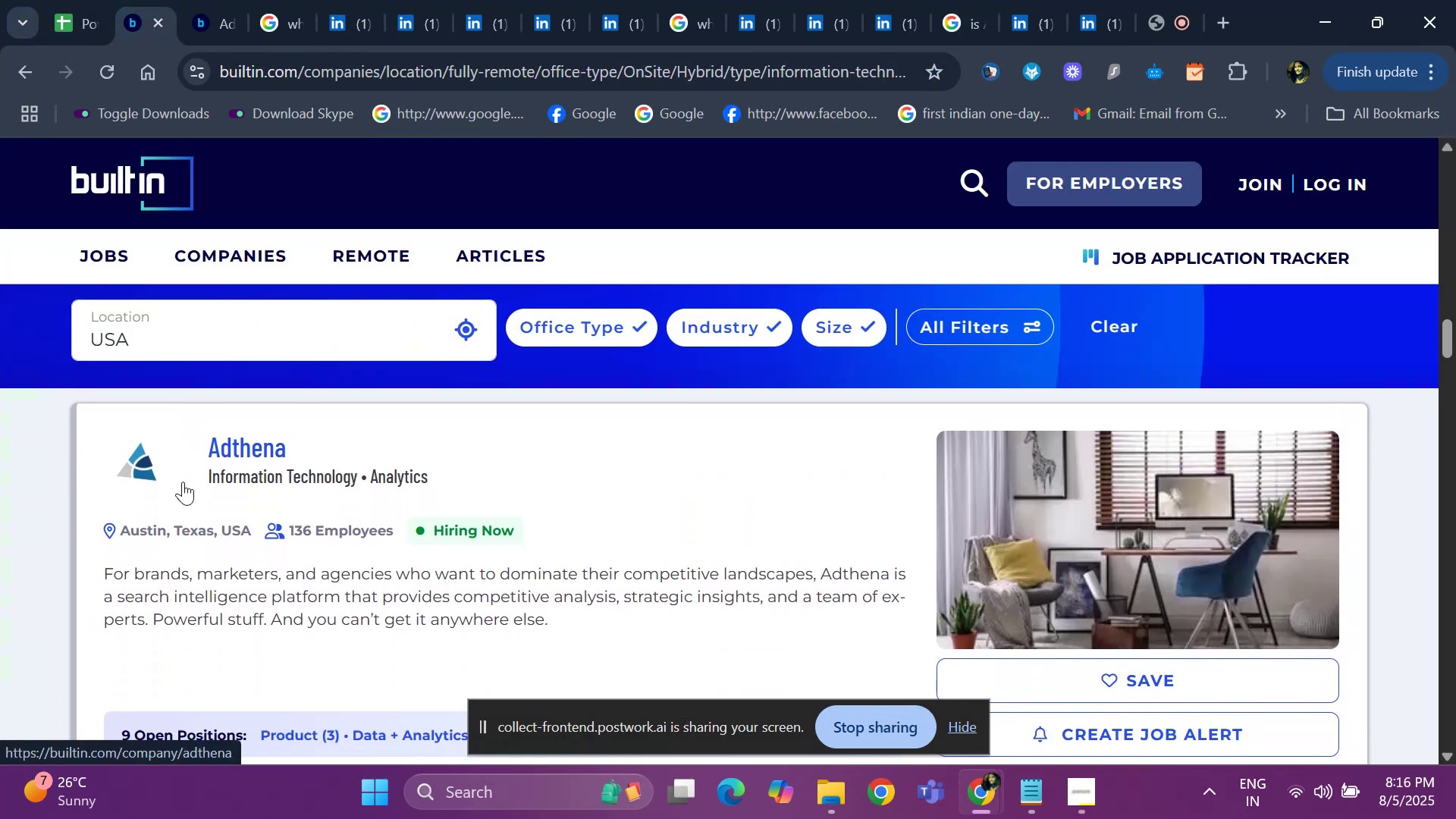 
key(ArrowDown)
 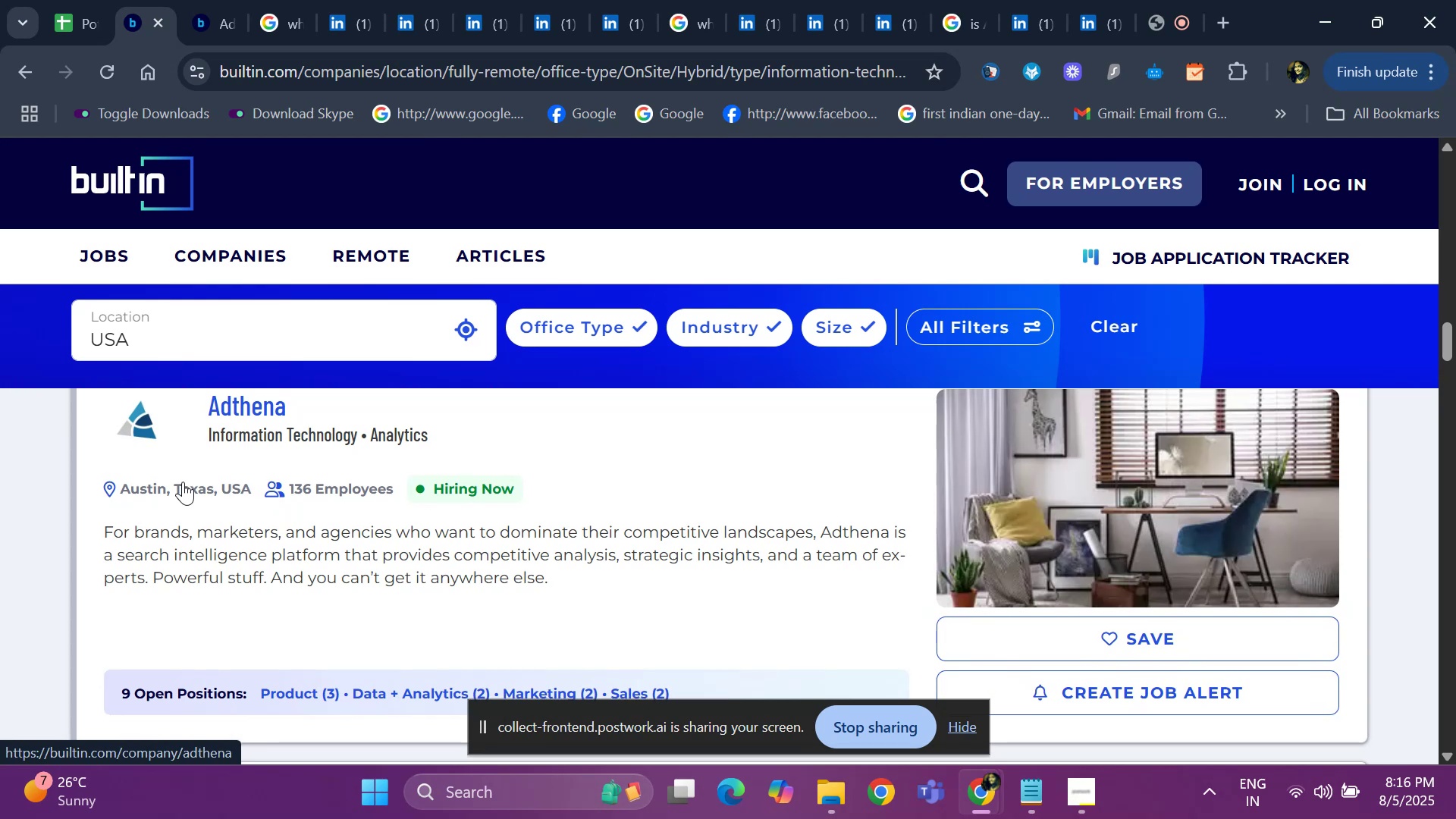 
key(ArrowDown)
 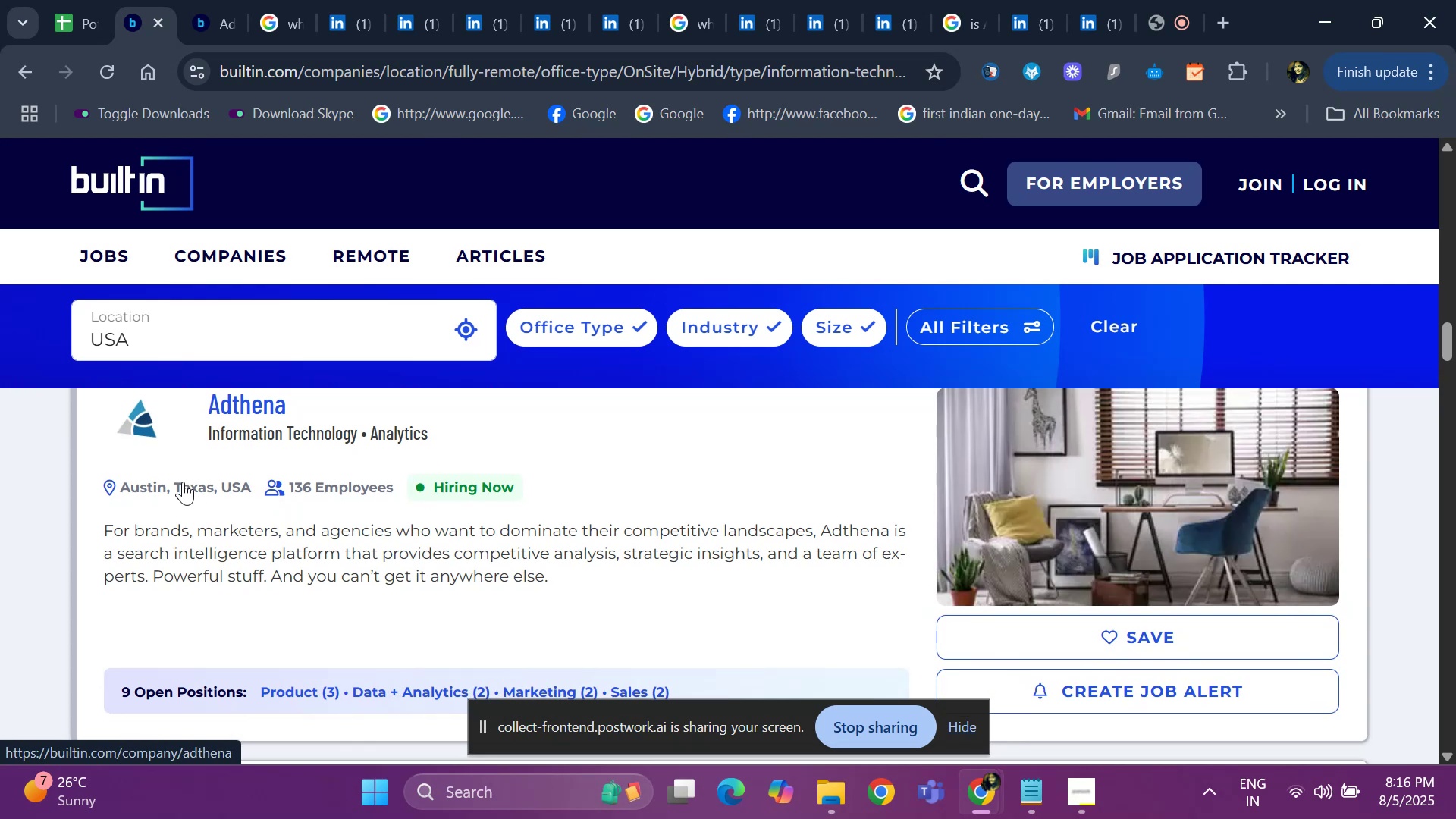 
key(ArrowDown)
 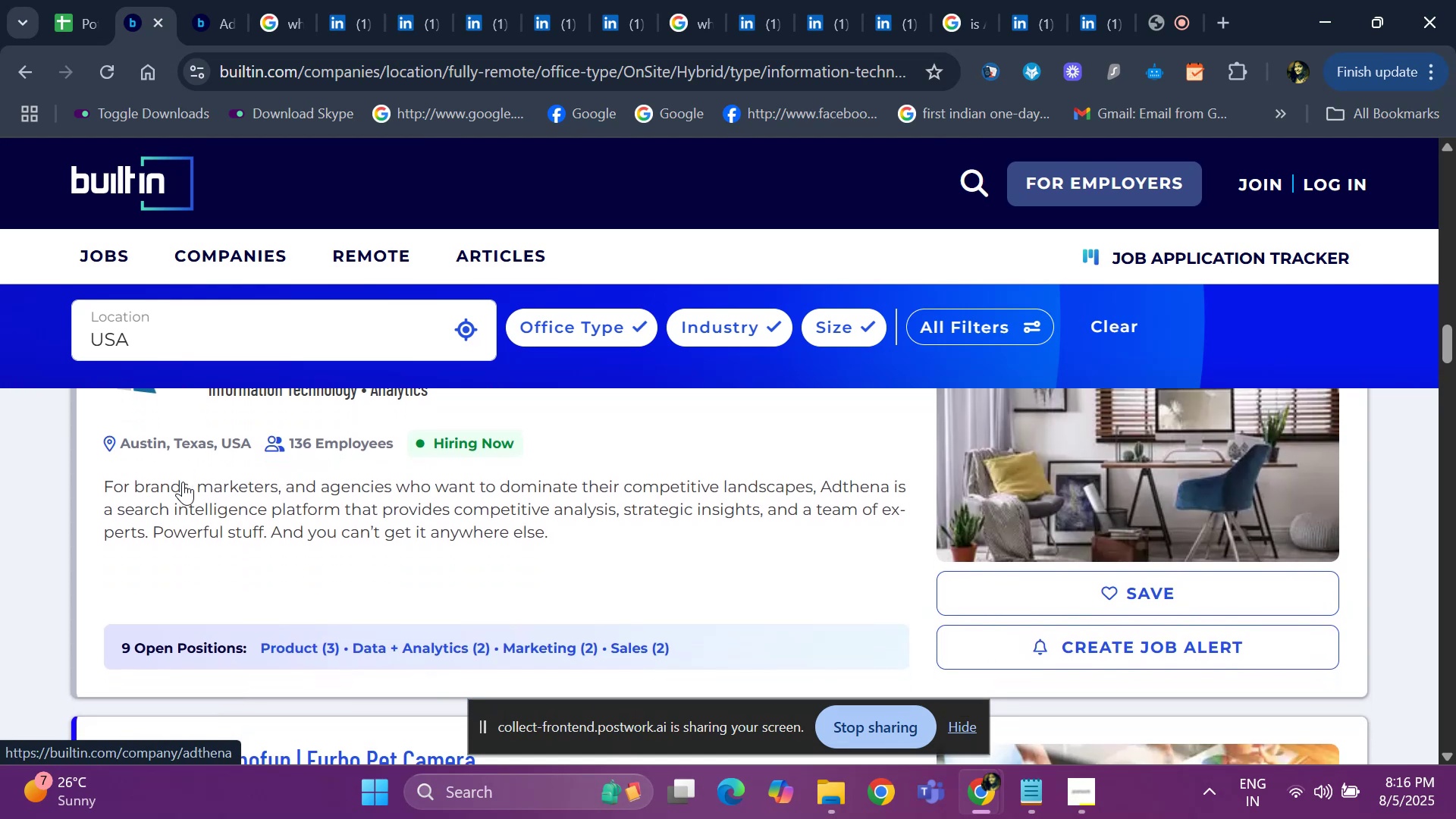 
key(ArrowDown)
 